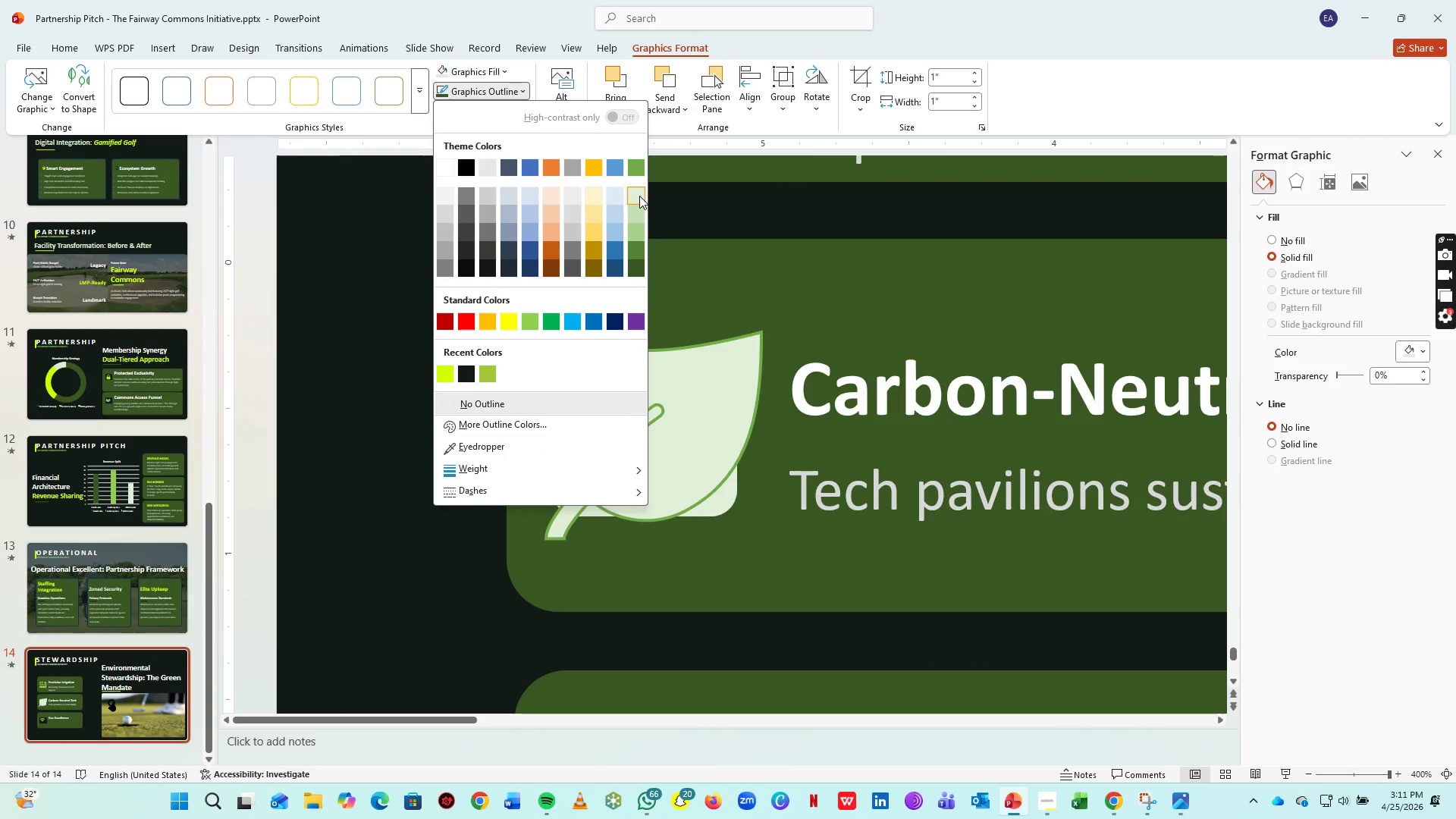 
left_click([638, 197])
 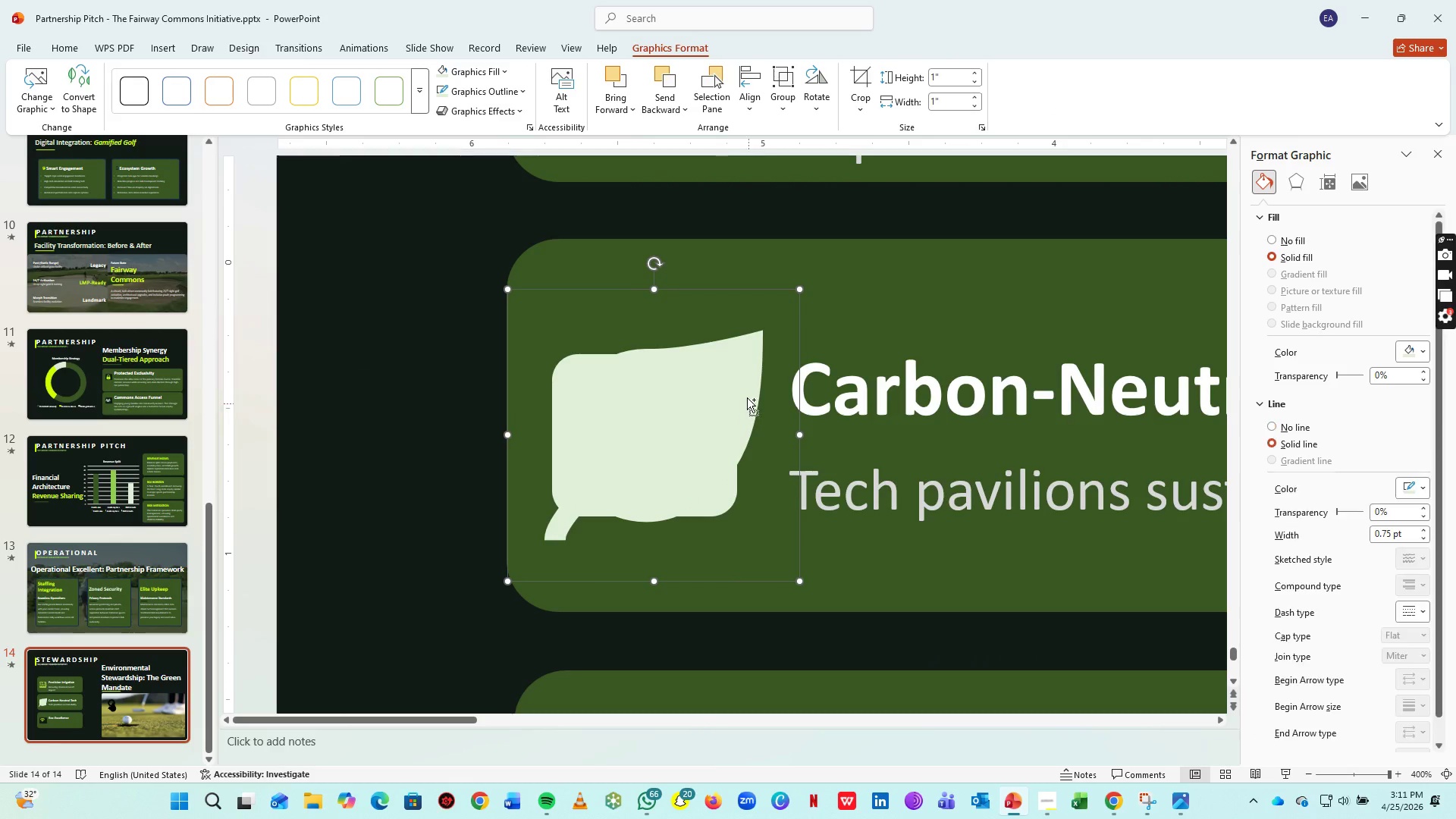 
key(Control+ControlLeft)
 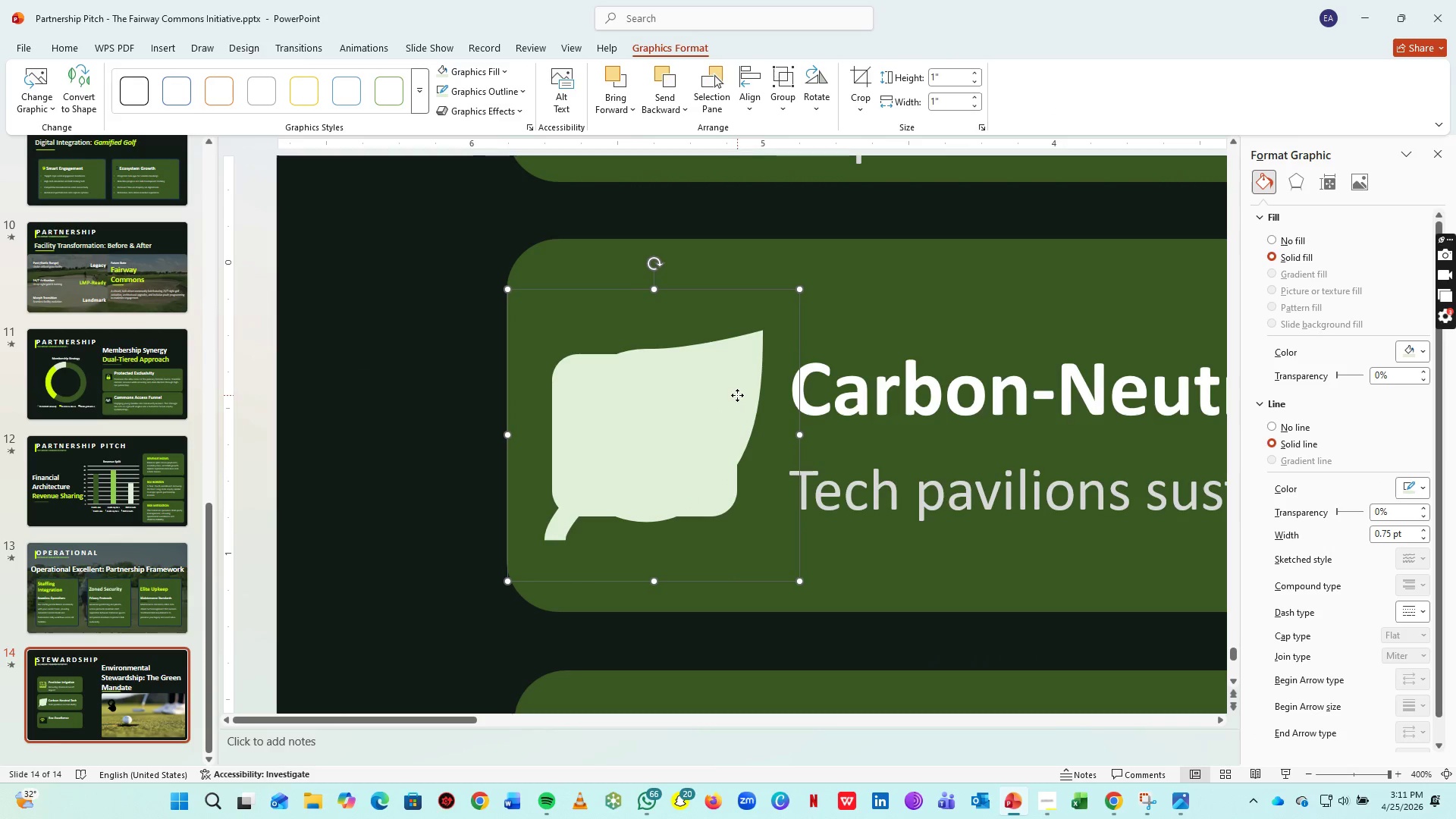 
left_click([737, 395])
 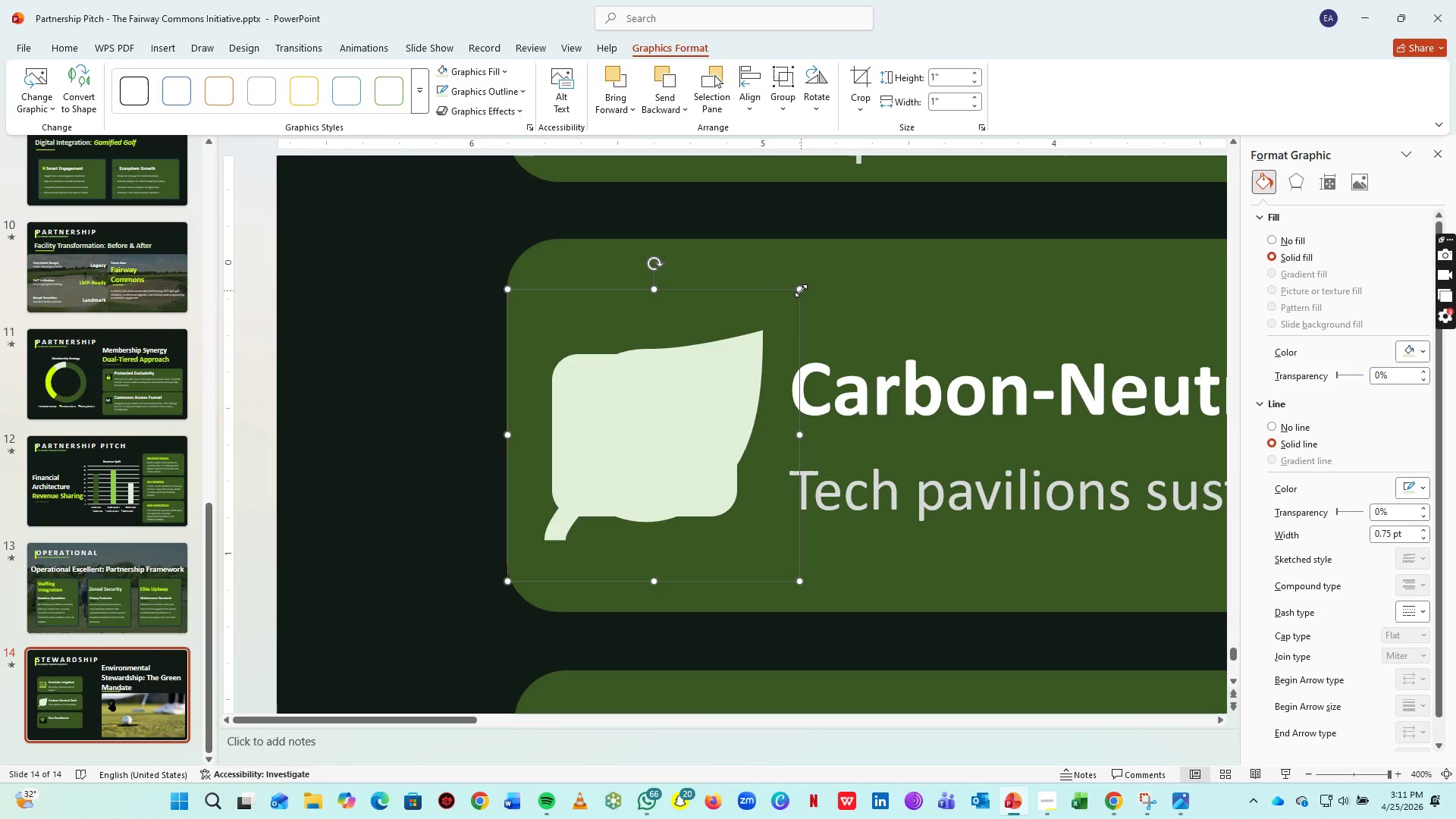 
left_click_drag(start_coordinate=[801, 290], to_coordinate=[624, 444])
 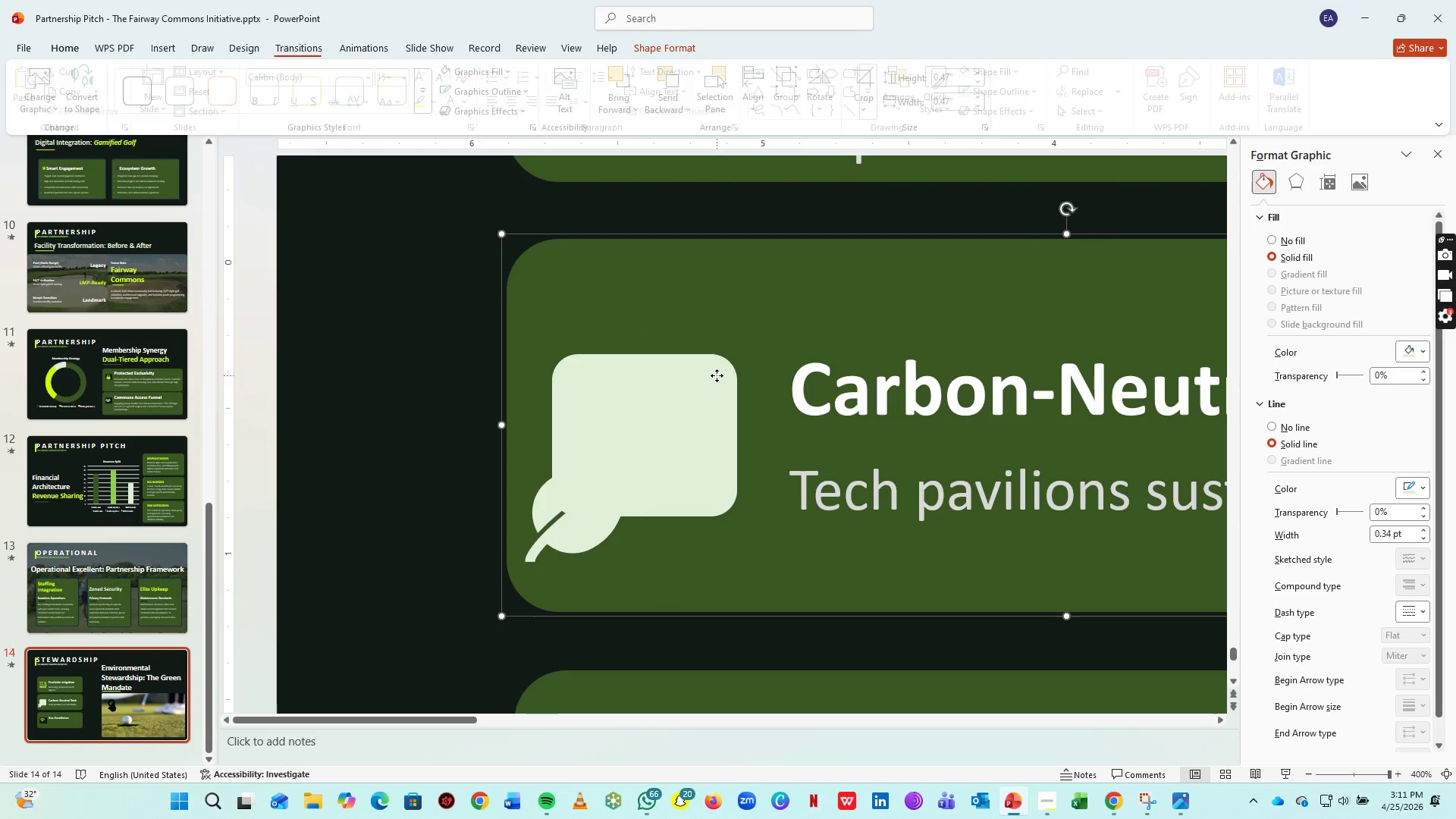 
double_click([717, 375])
 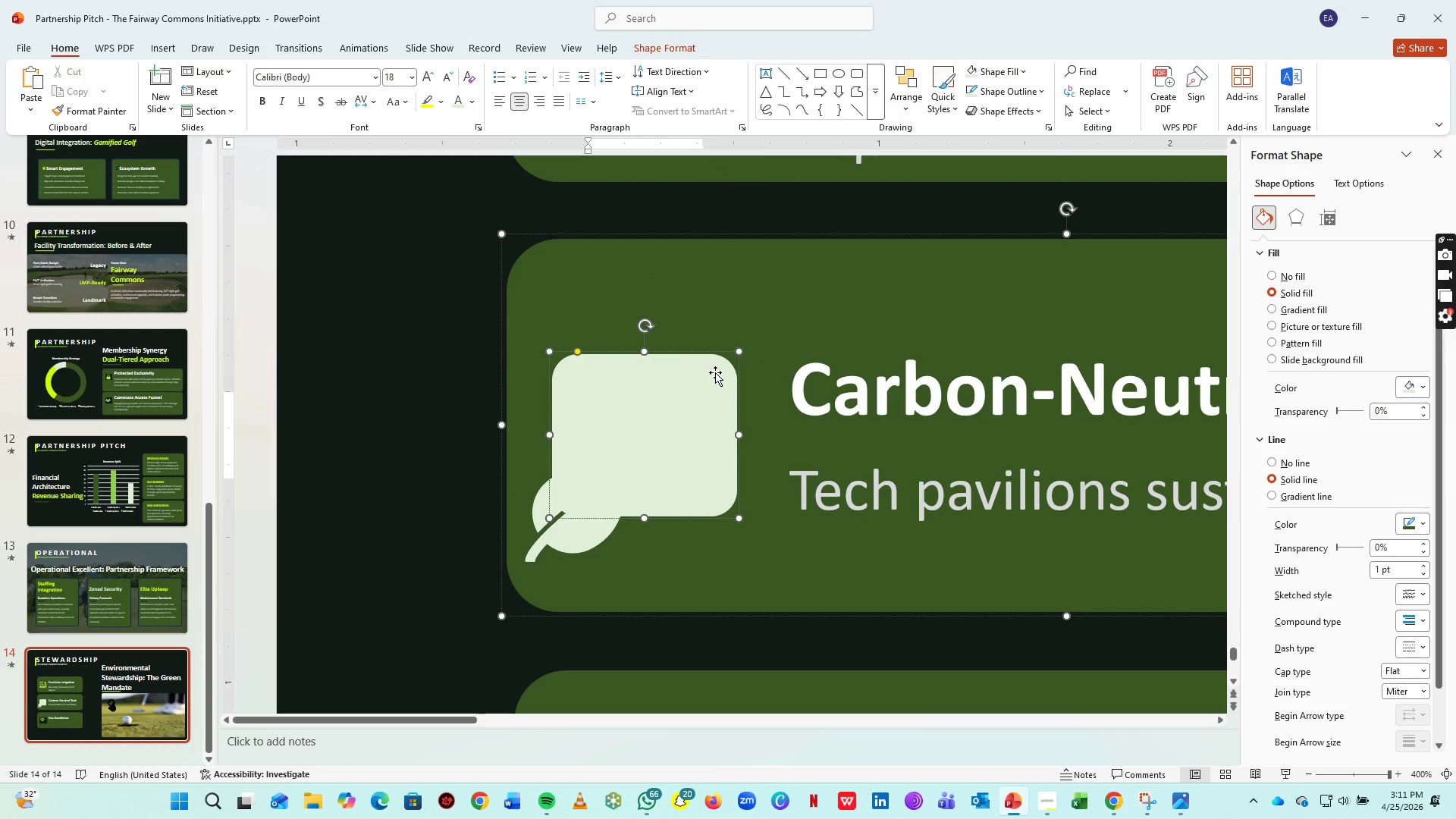 
left_click([715, 372])
 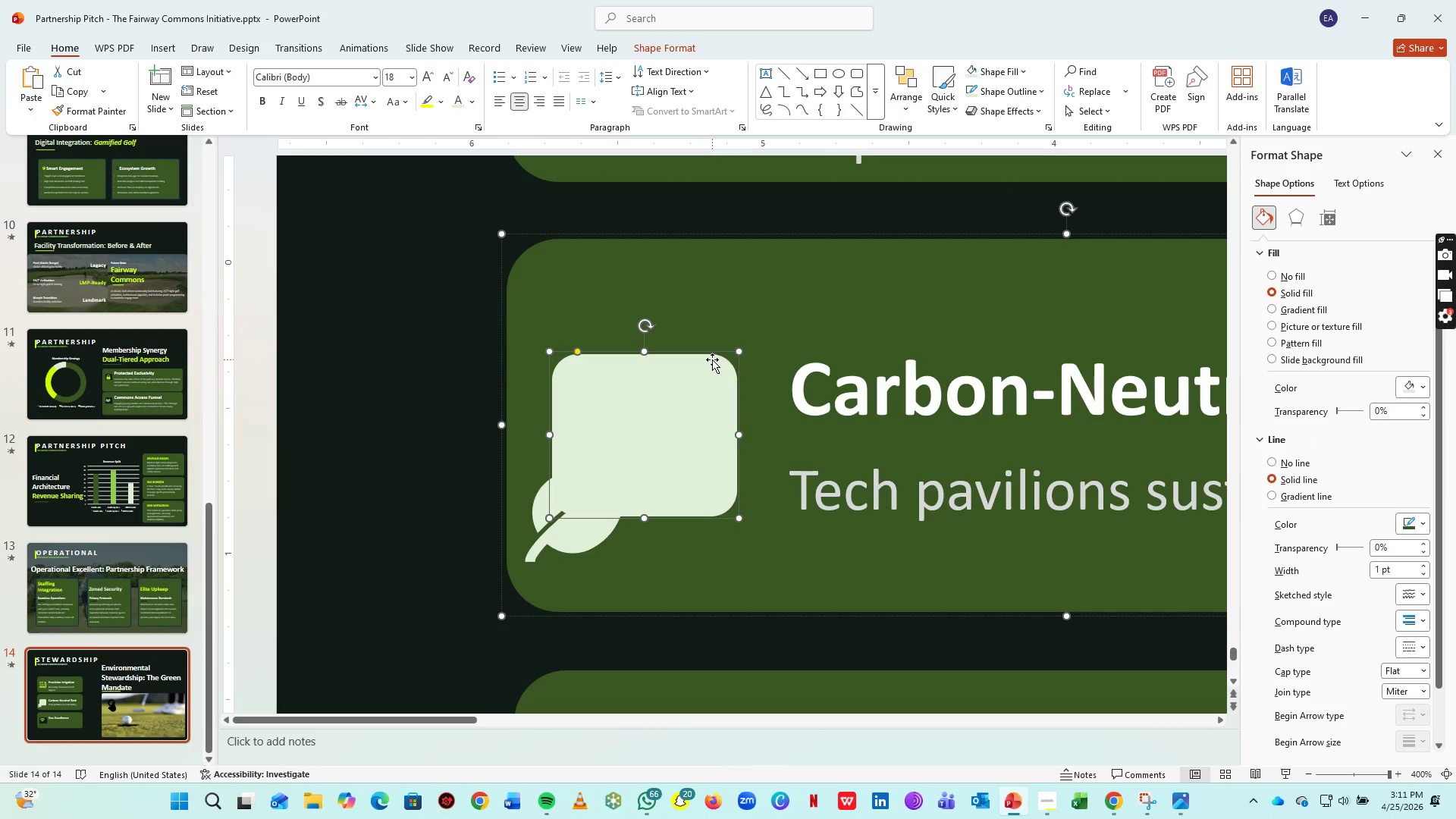 
left_click([712, 359])
 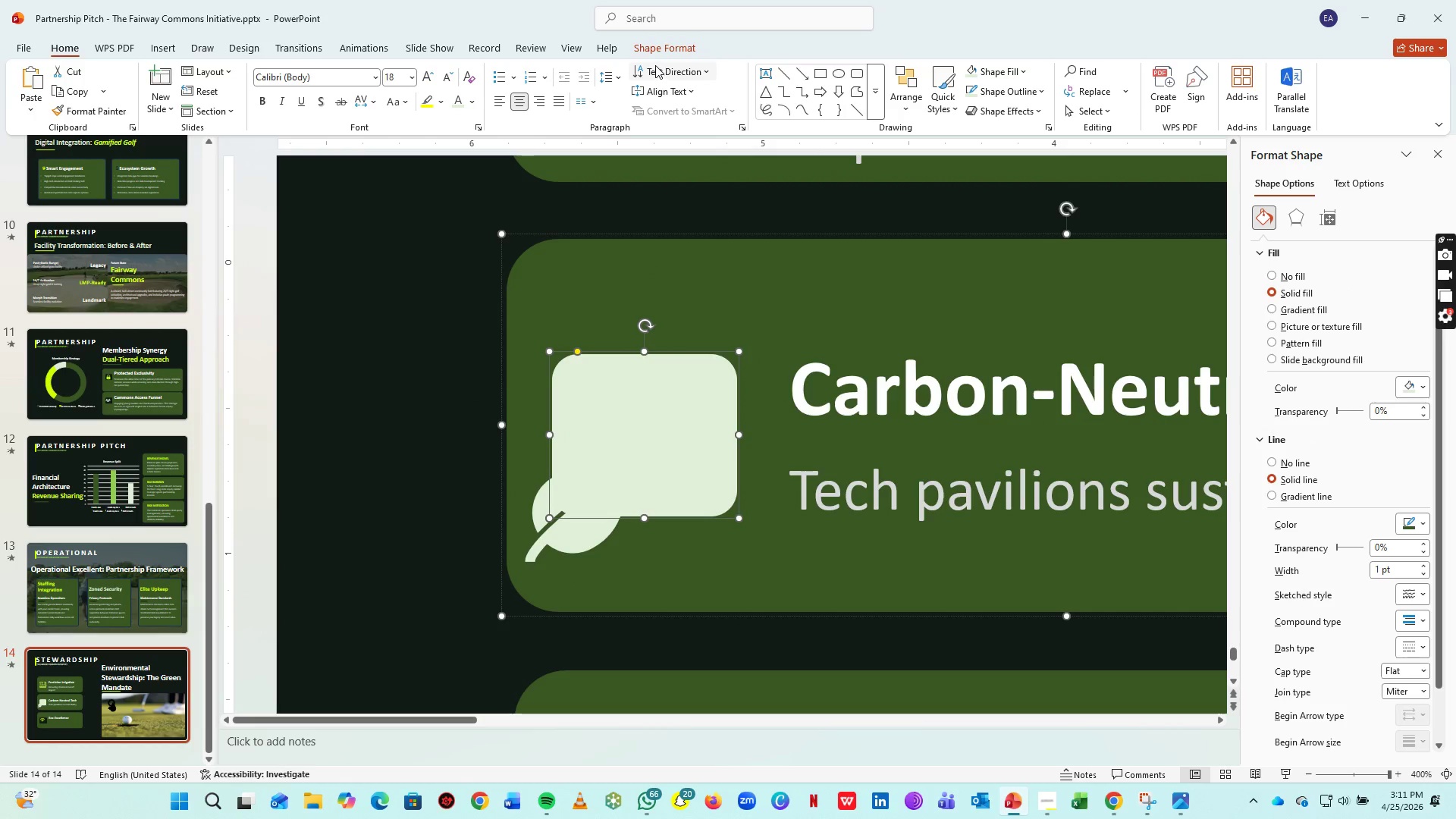 
left_click([661, 47])
 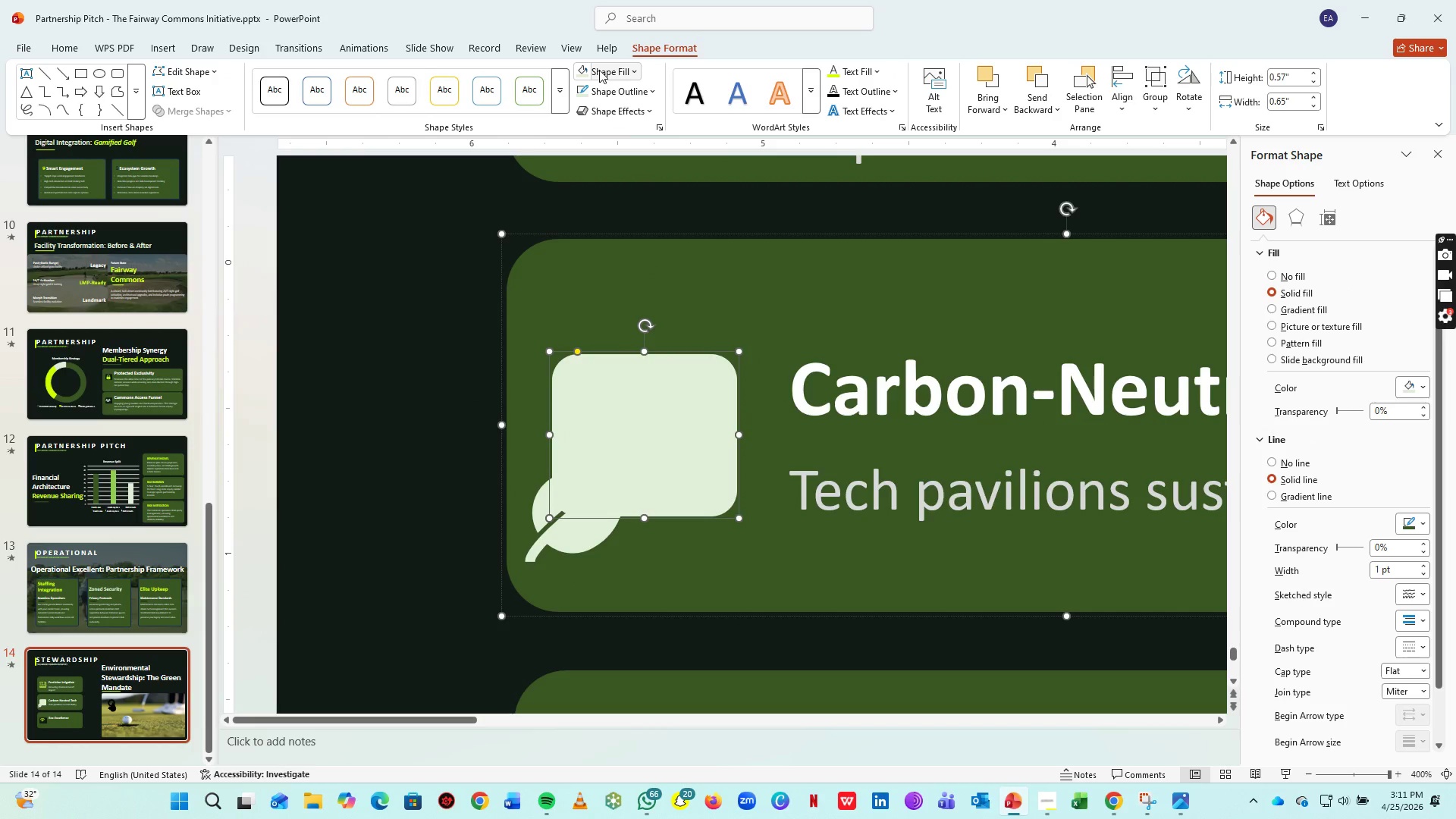 
left_click([600, 70])
 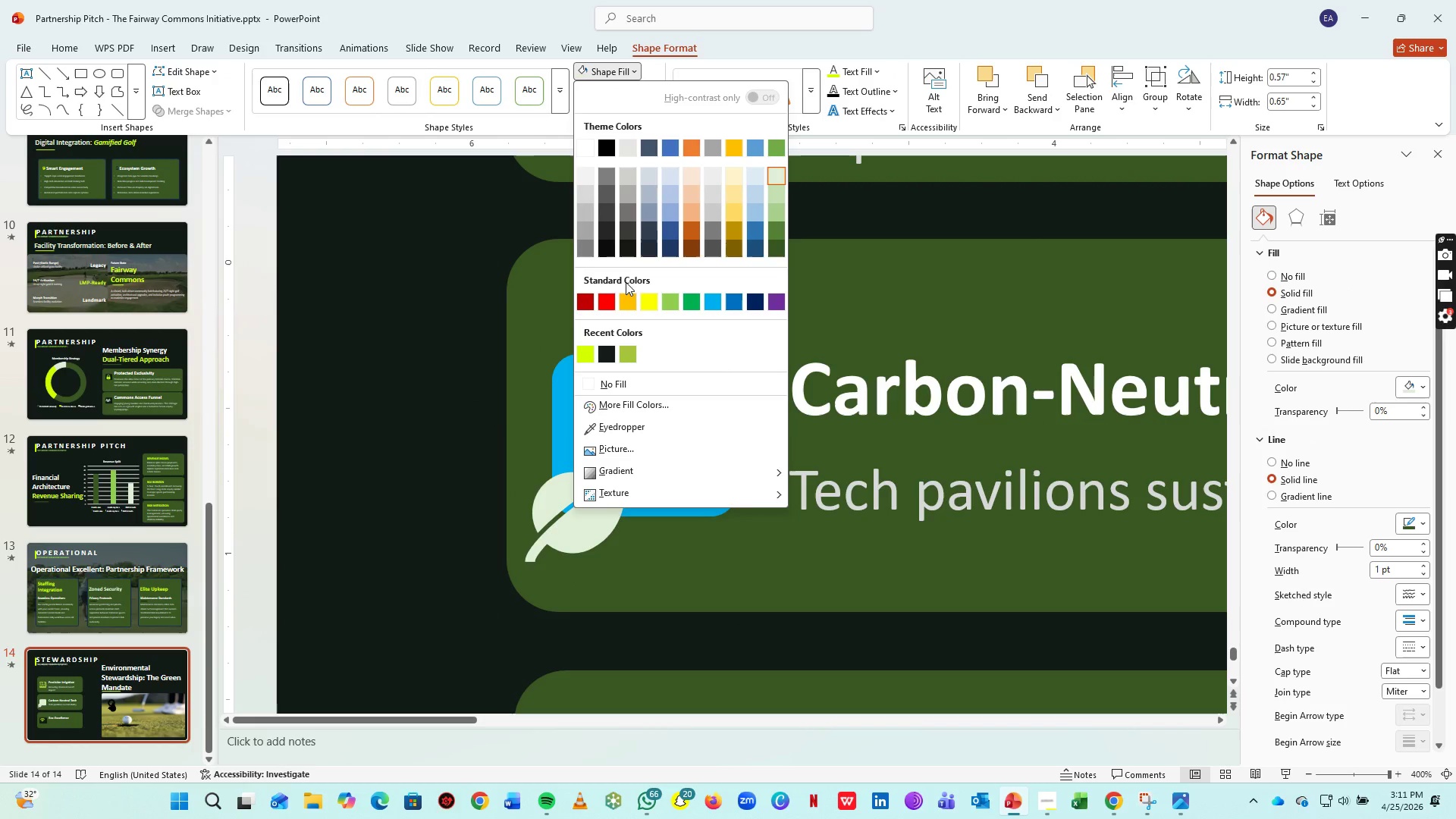 
left_click([607, 349])
 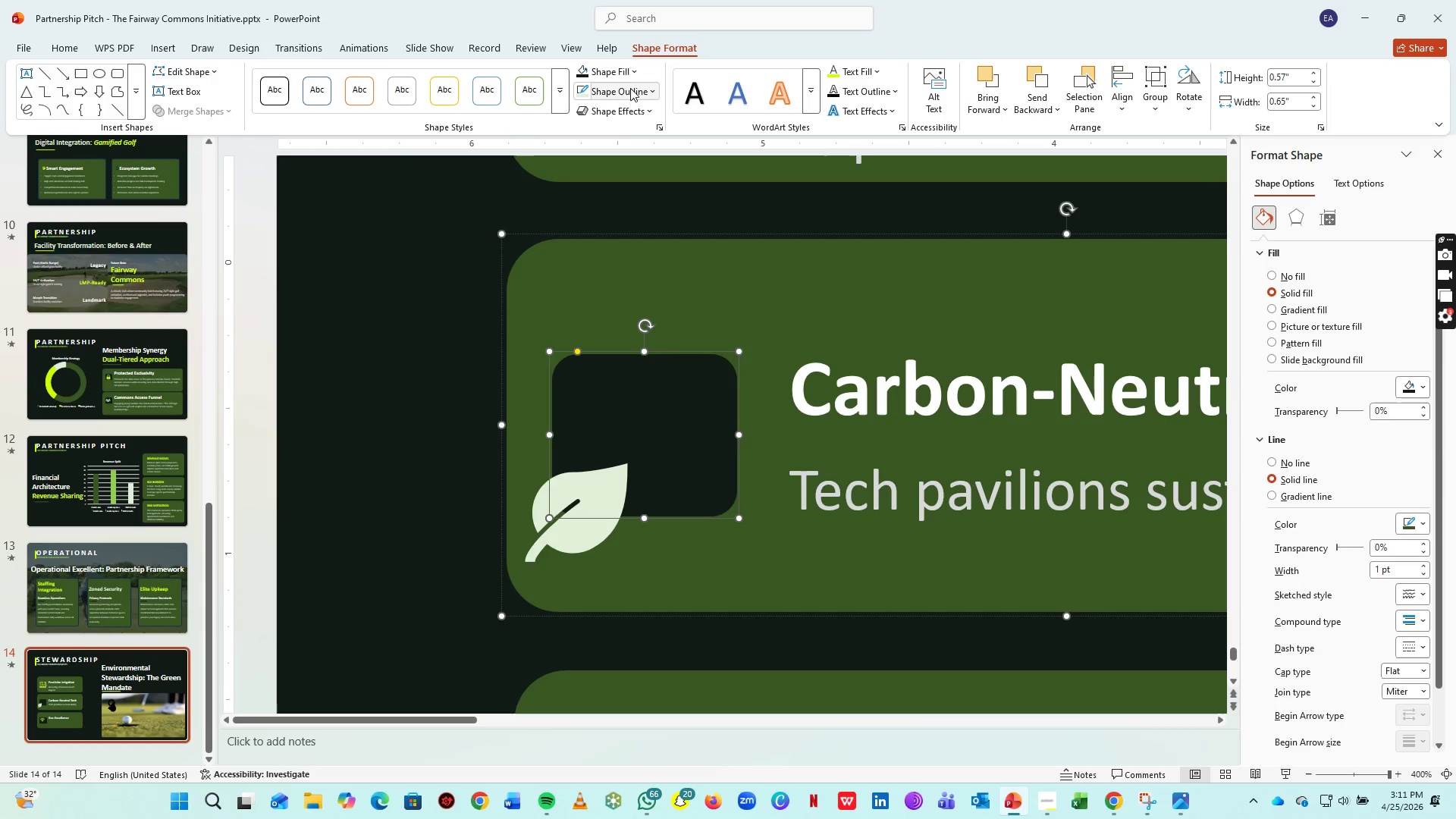 
left_click([630, 88])
 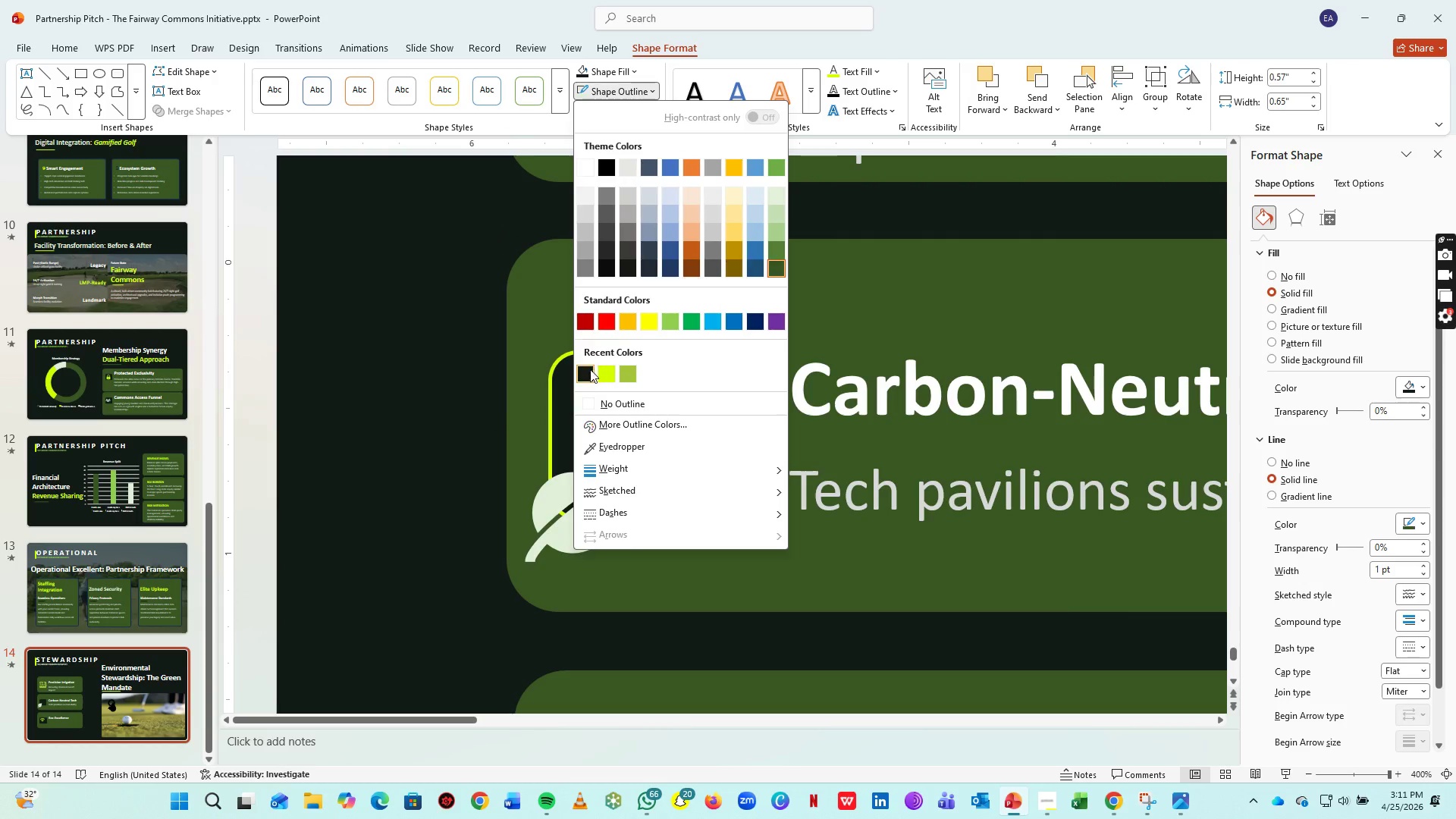 
left_click([587, 371])
 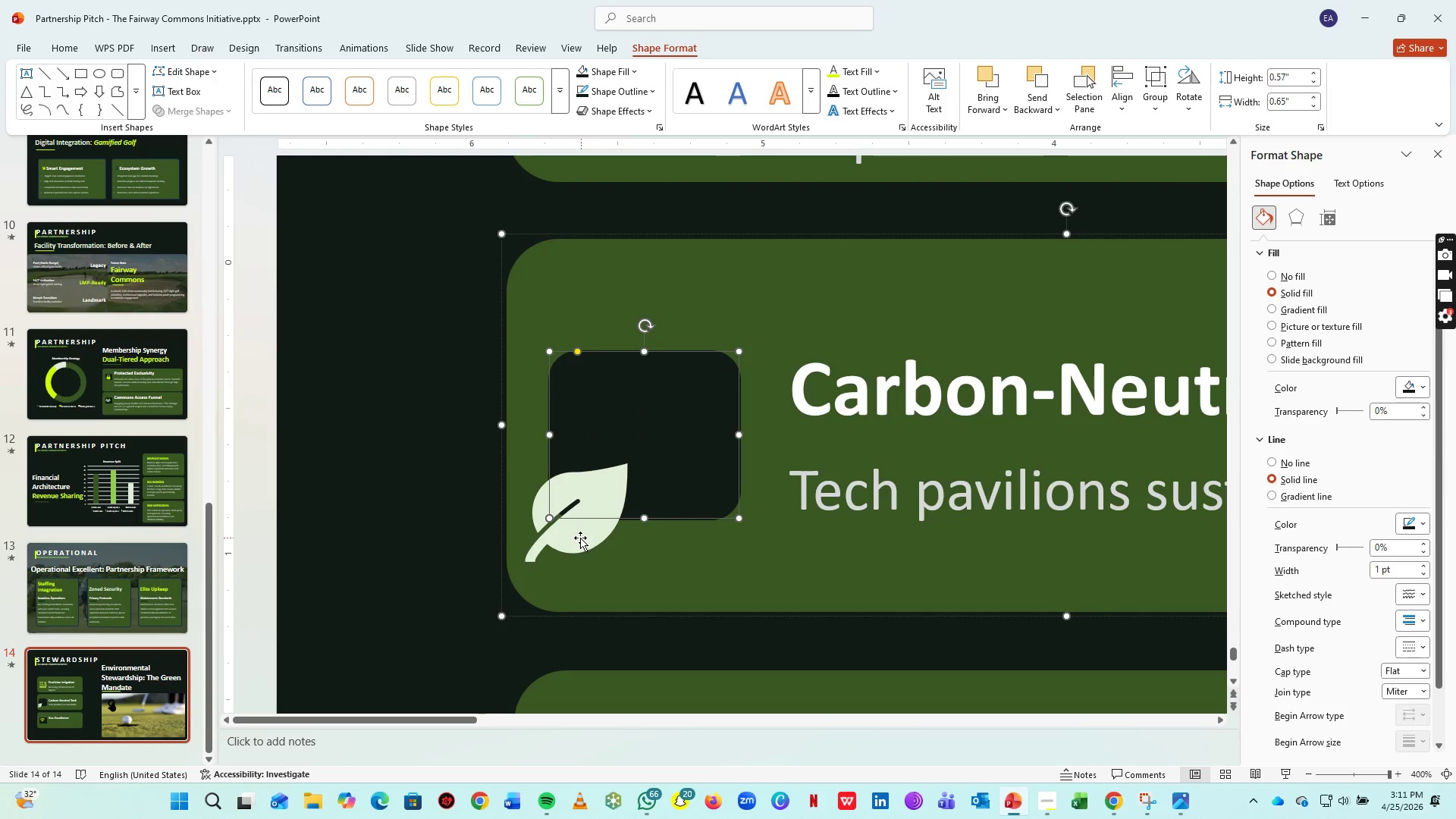 
left_click_drag(start_coordinate=[579, 537], to_coordinate=[660, 465])
 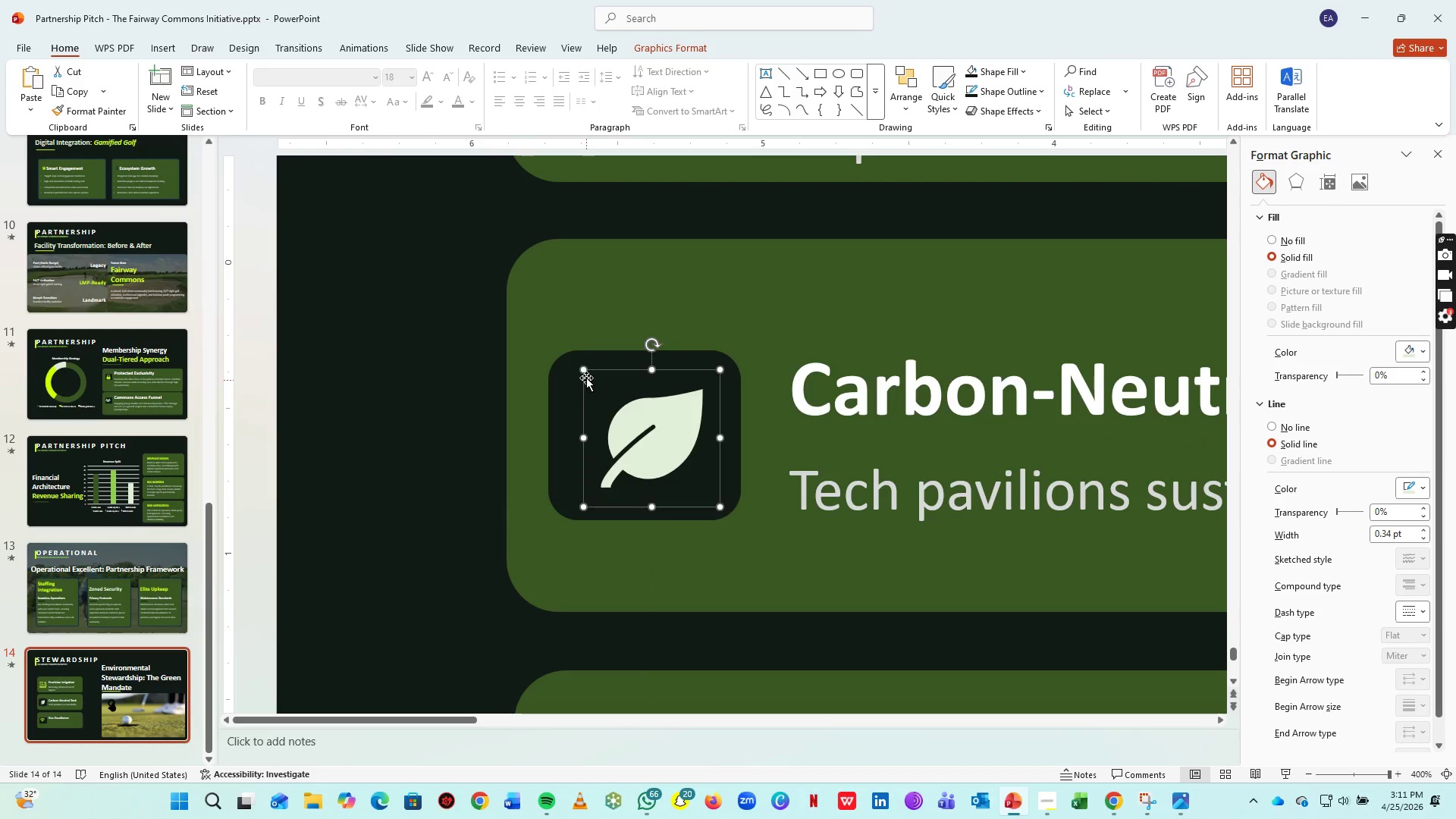 
left_click_drag(start_coordinate=[586, 371], to_coordinate=[567, 365])
 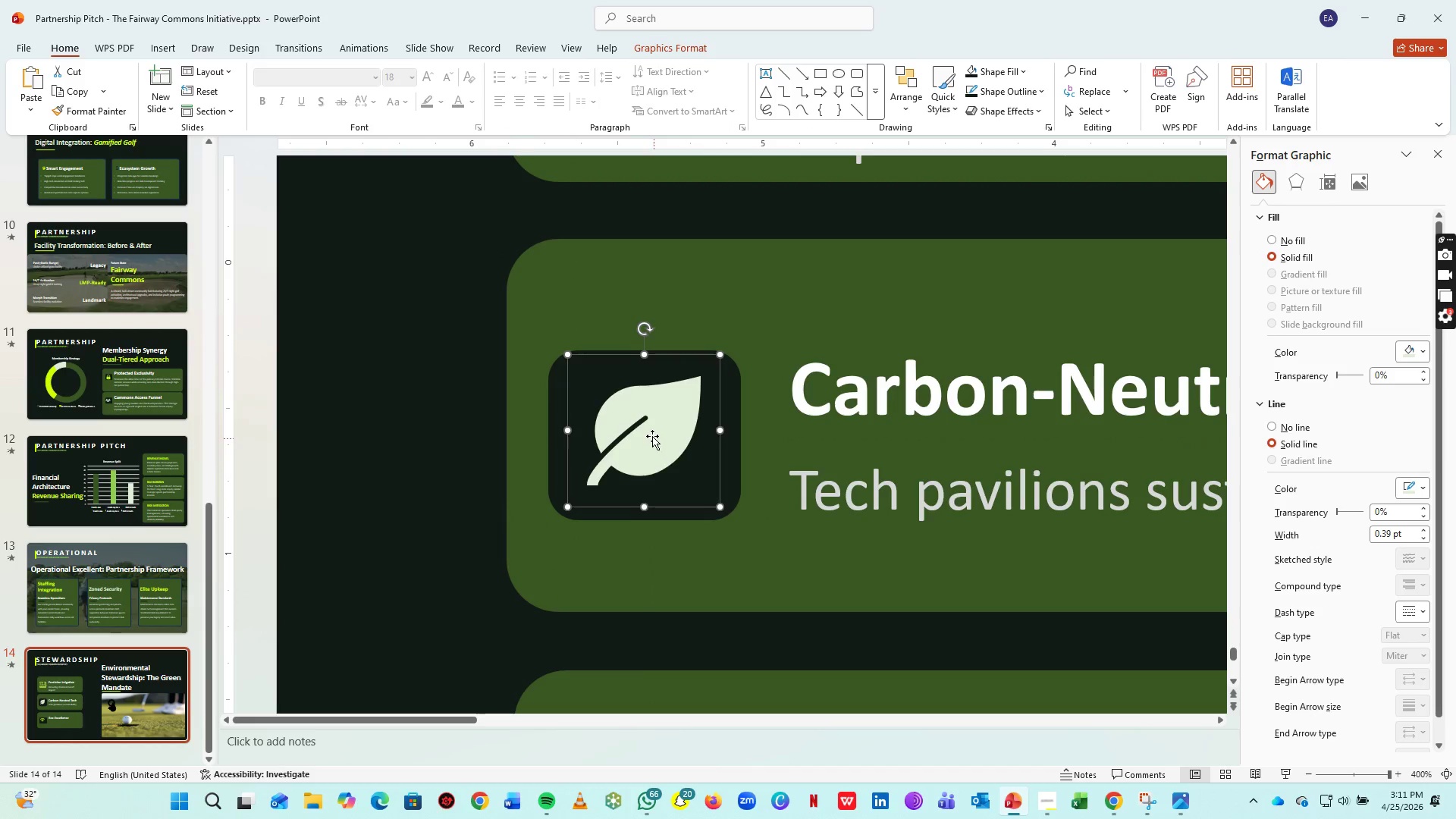 
left_click_drag(start_coordinate=[651, 435], to_coordinate=[651, 443])
 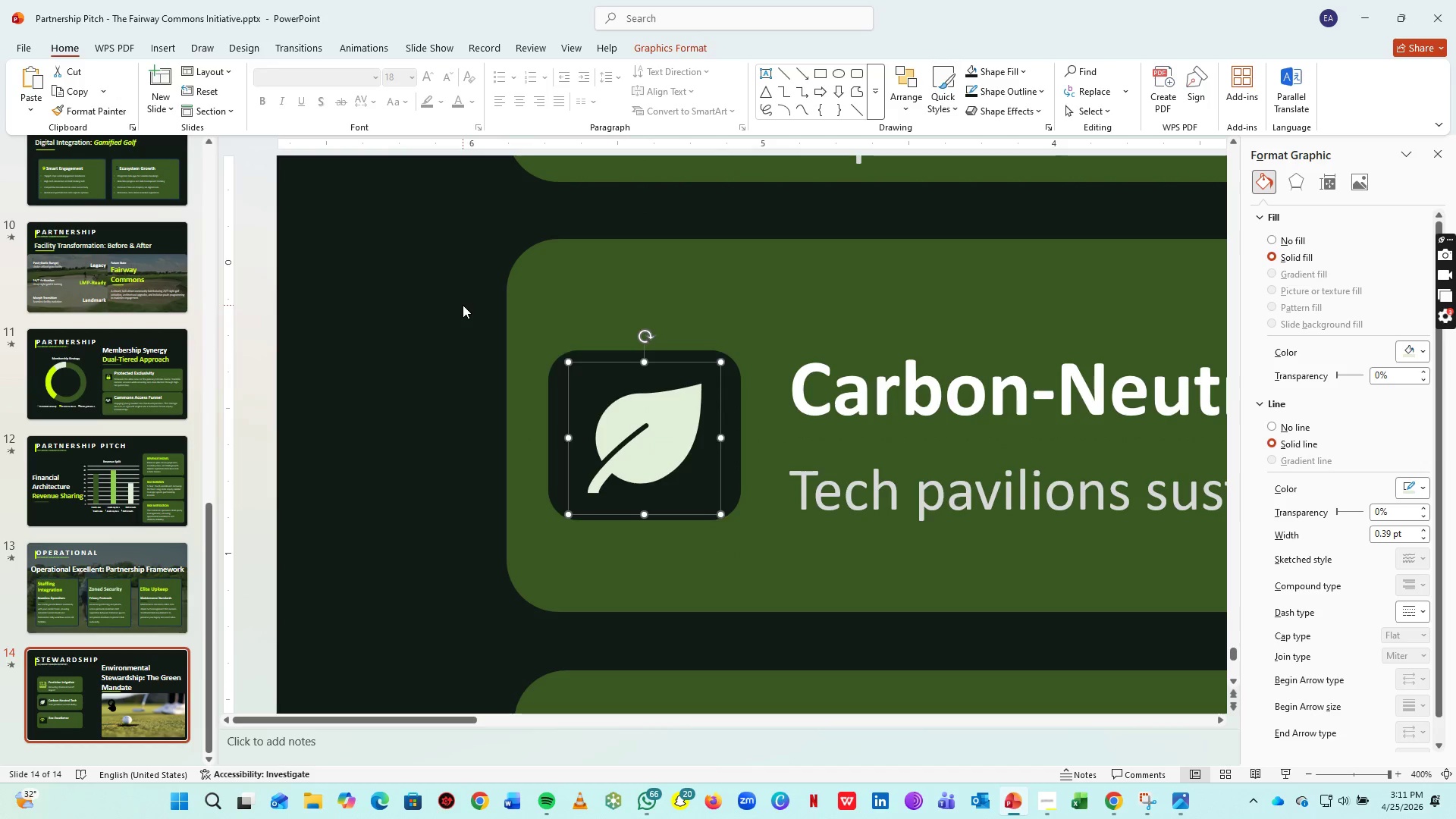 
left_click_drag(start_coordinate=[463, 305], to_coordinate=[795, 555])
 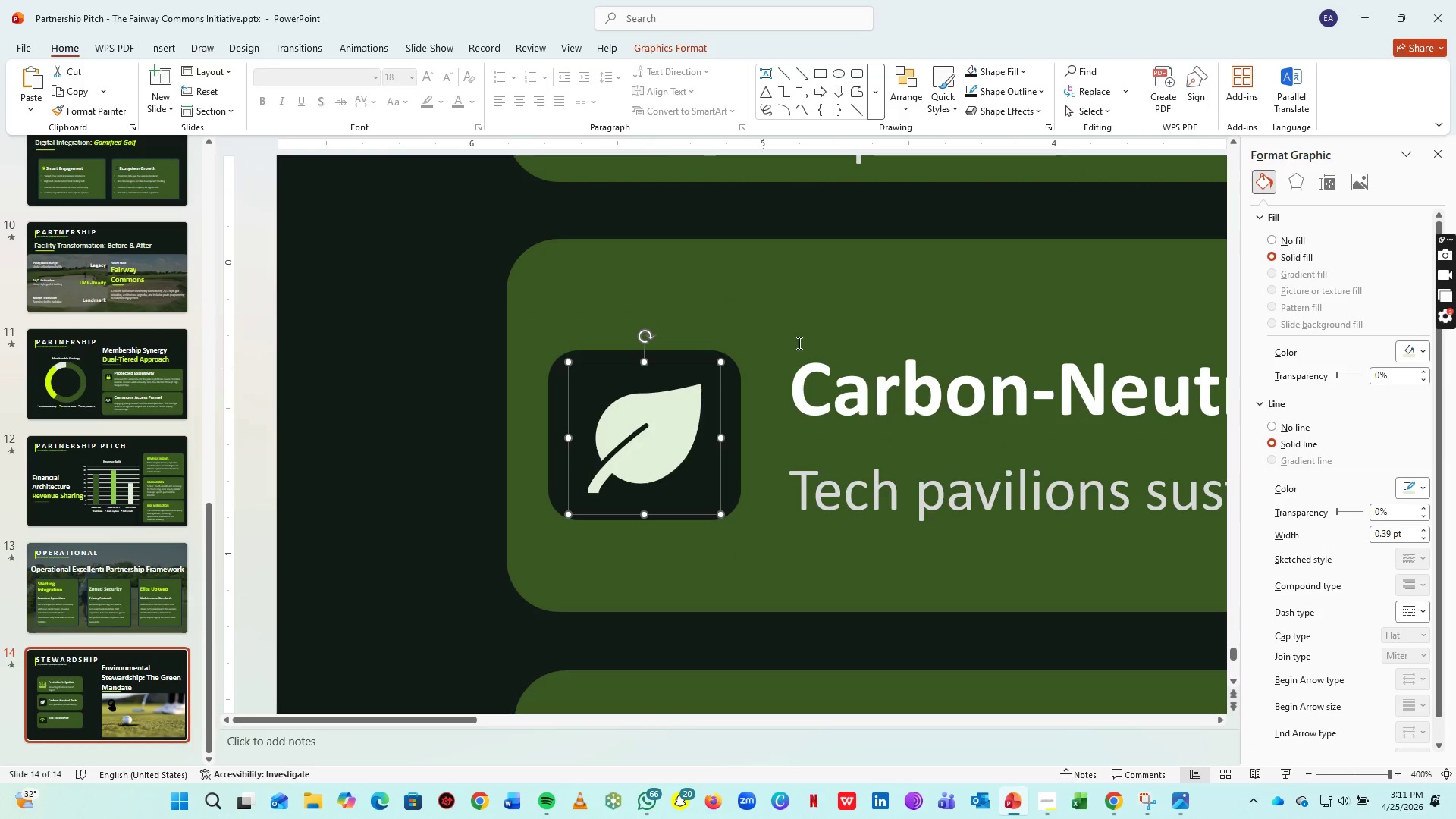 
hold_key(key=ShiftLeft, duration=0.5)
left_click([869, 317])
 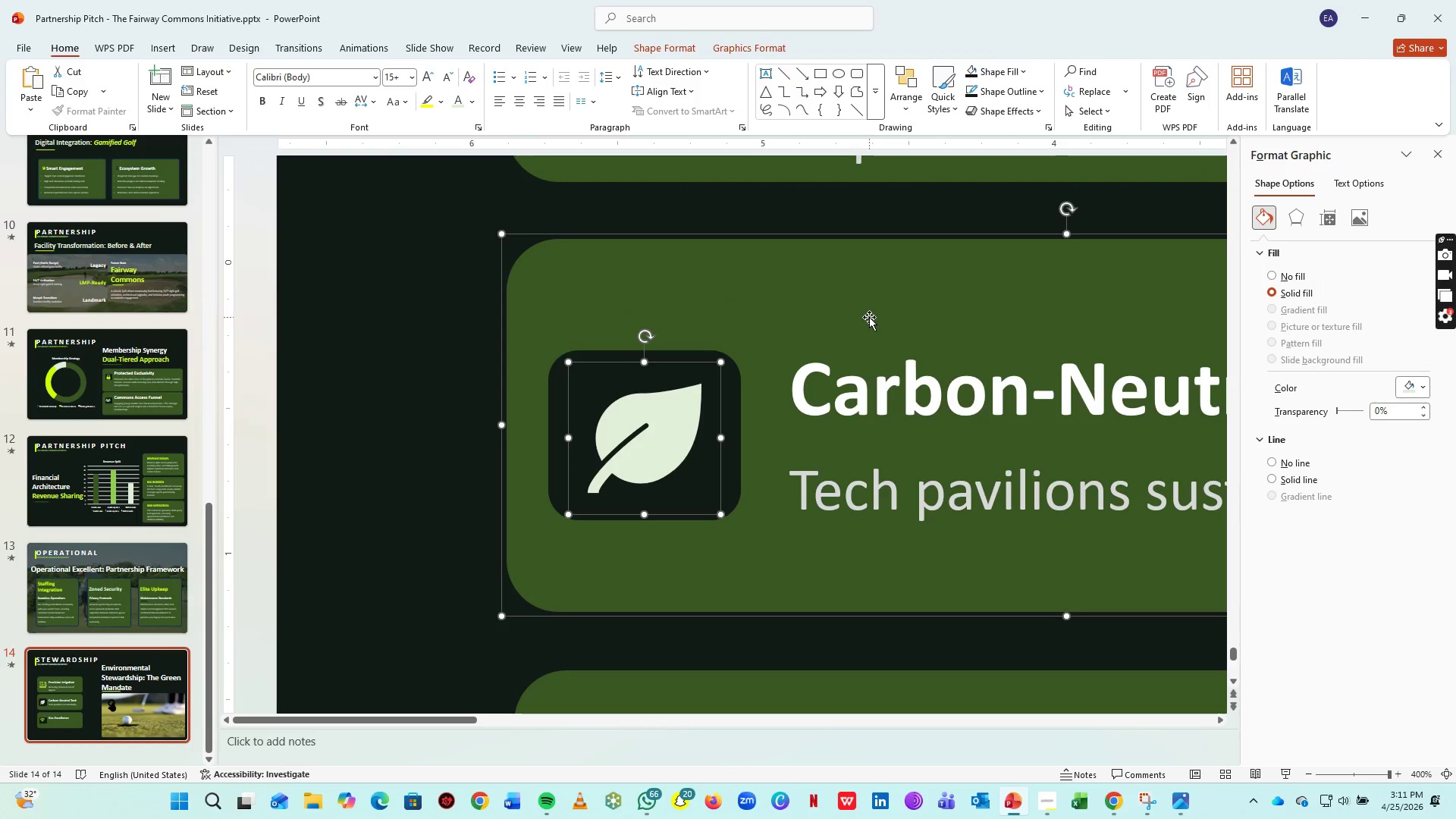 
key(Control+G)
 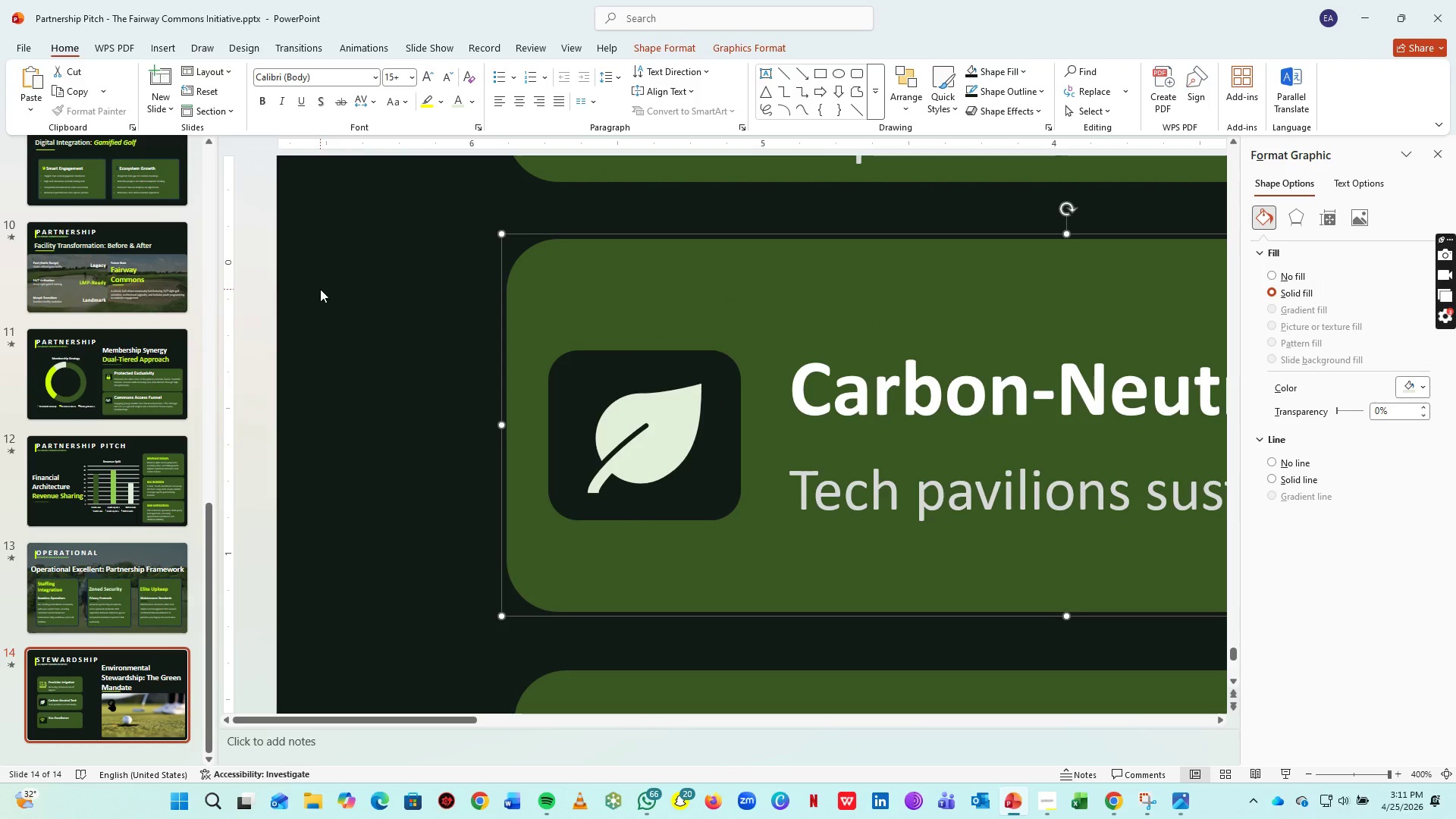 
key(Control+ControlLeft)
 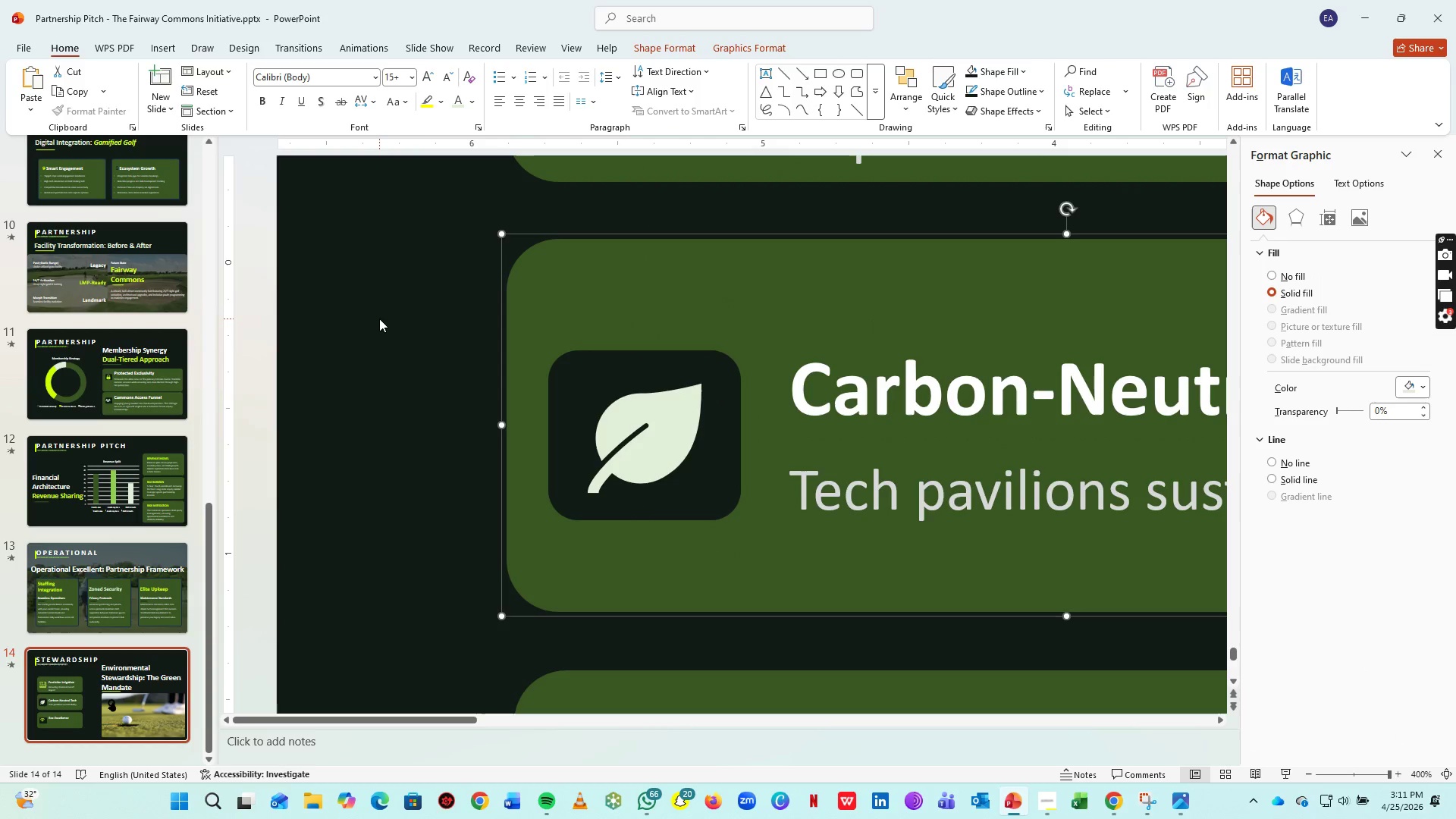 
hold_key(key=ControlLeft, duration=0.33)
left_click([379, 318])
 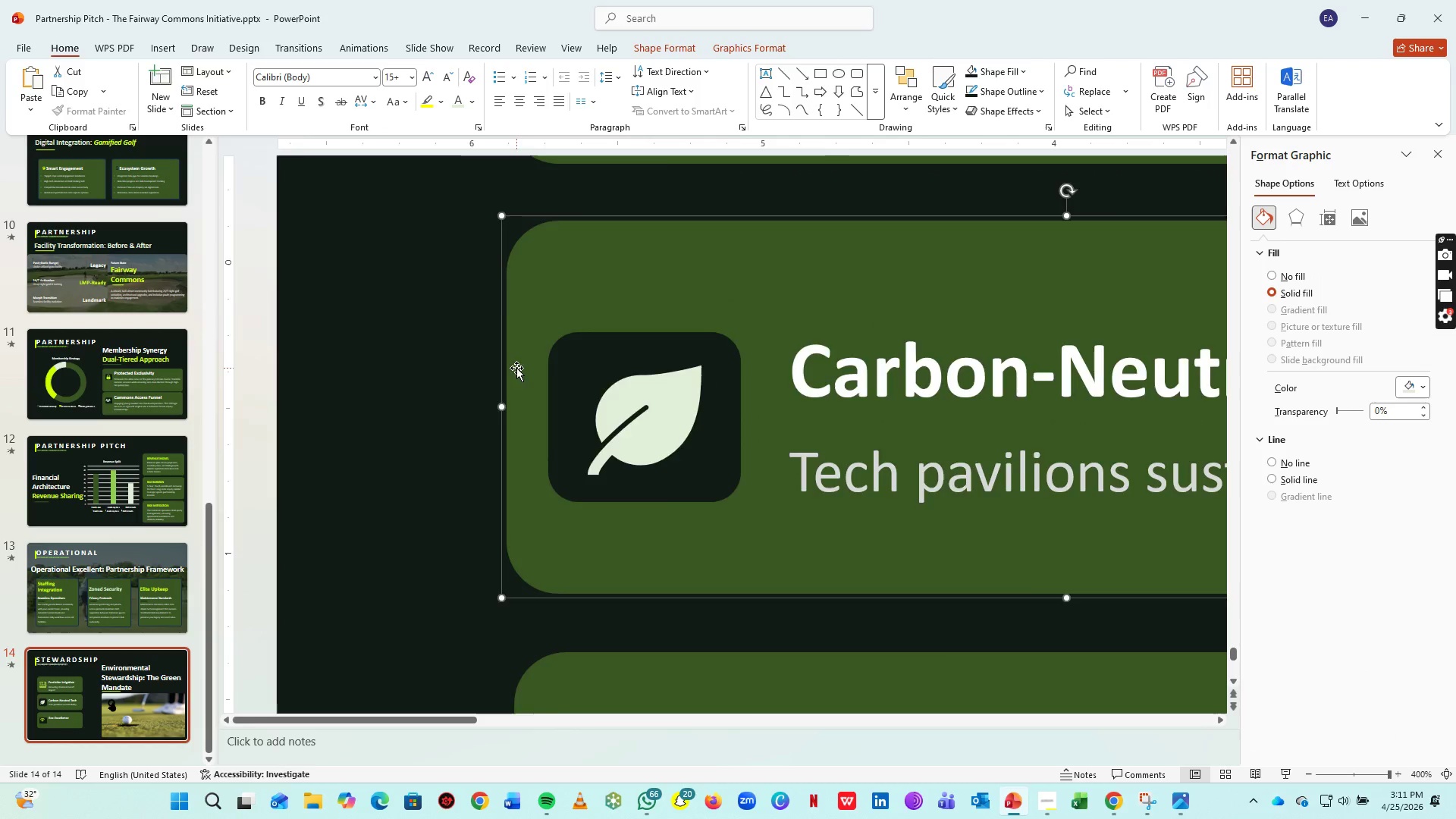 
hold_key(key=ControlLeft, duration=0.48)
scroll: coordinate [516, 368], scroll_direction: down, amount: 2.0
 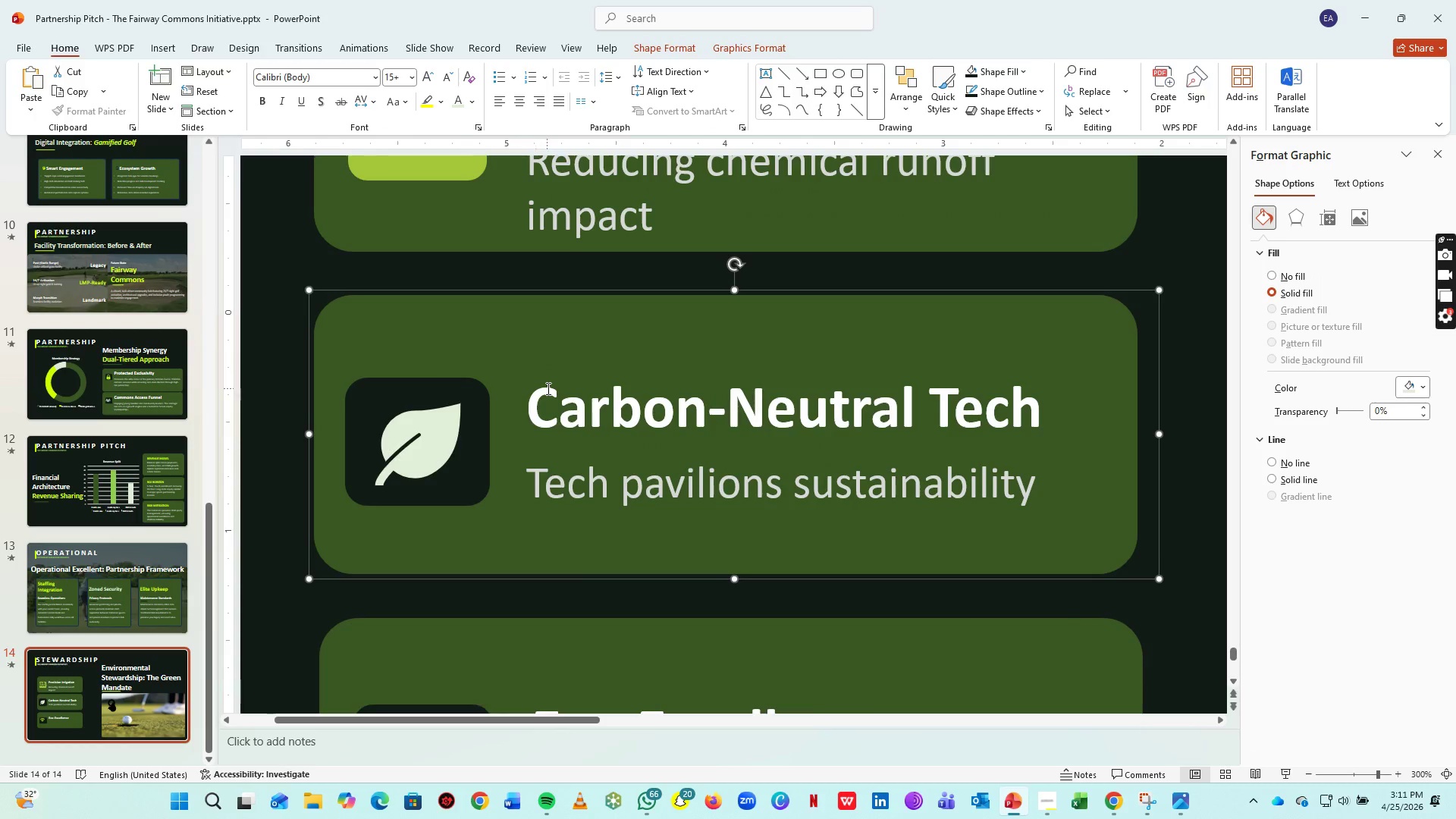 
hold_key(key=ControlLeft, duration=0.42)
scroll: coordinate [547, 388], scroll_direction: down, amount: 3.0
 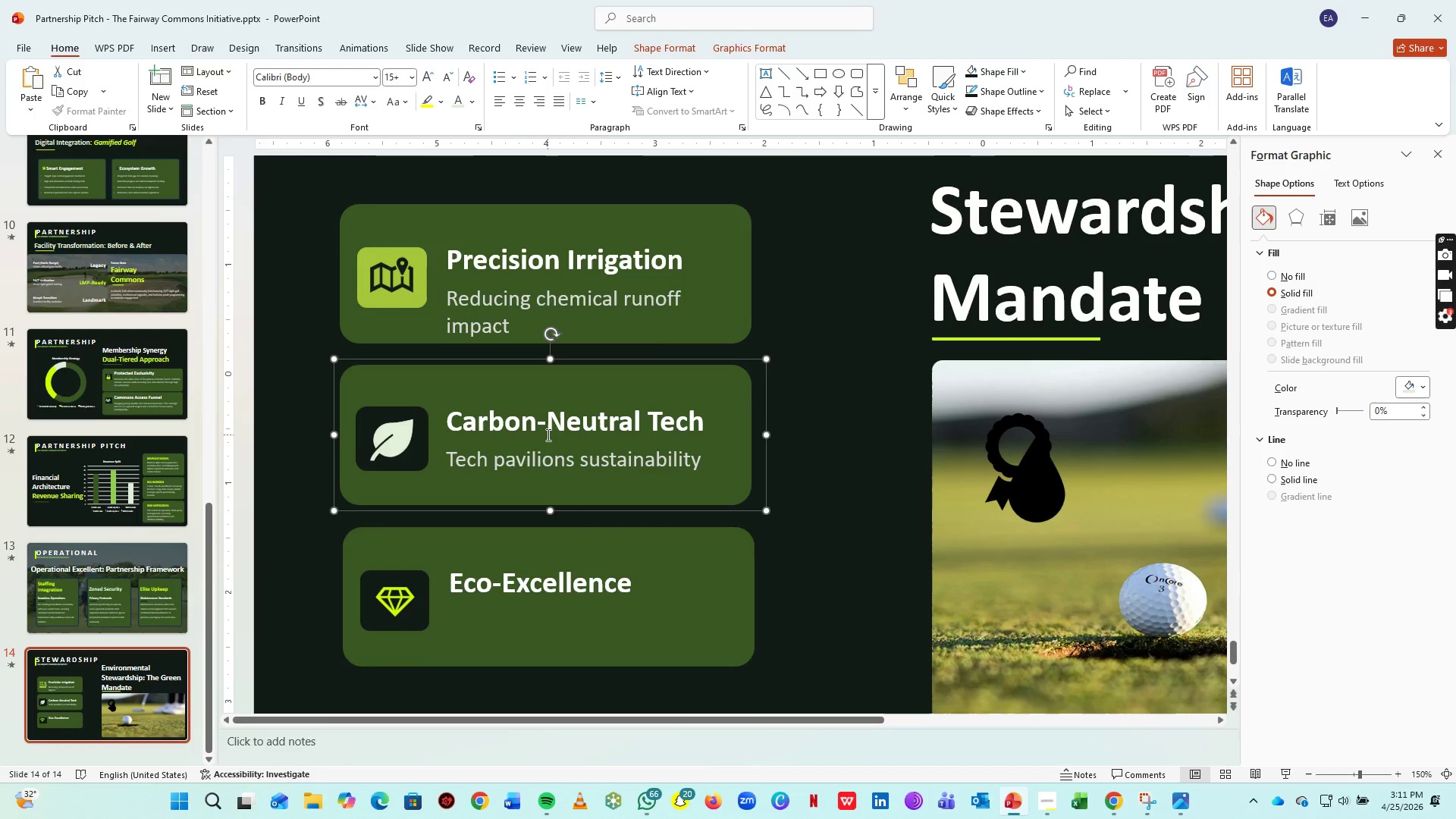 
scroll: coordinate [541, 437], scroll_direction: up, amount: 3.0
 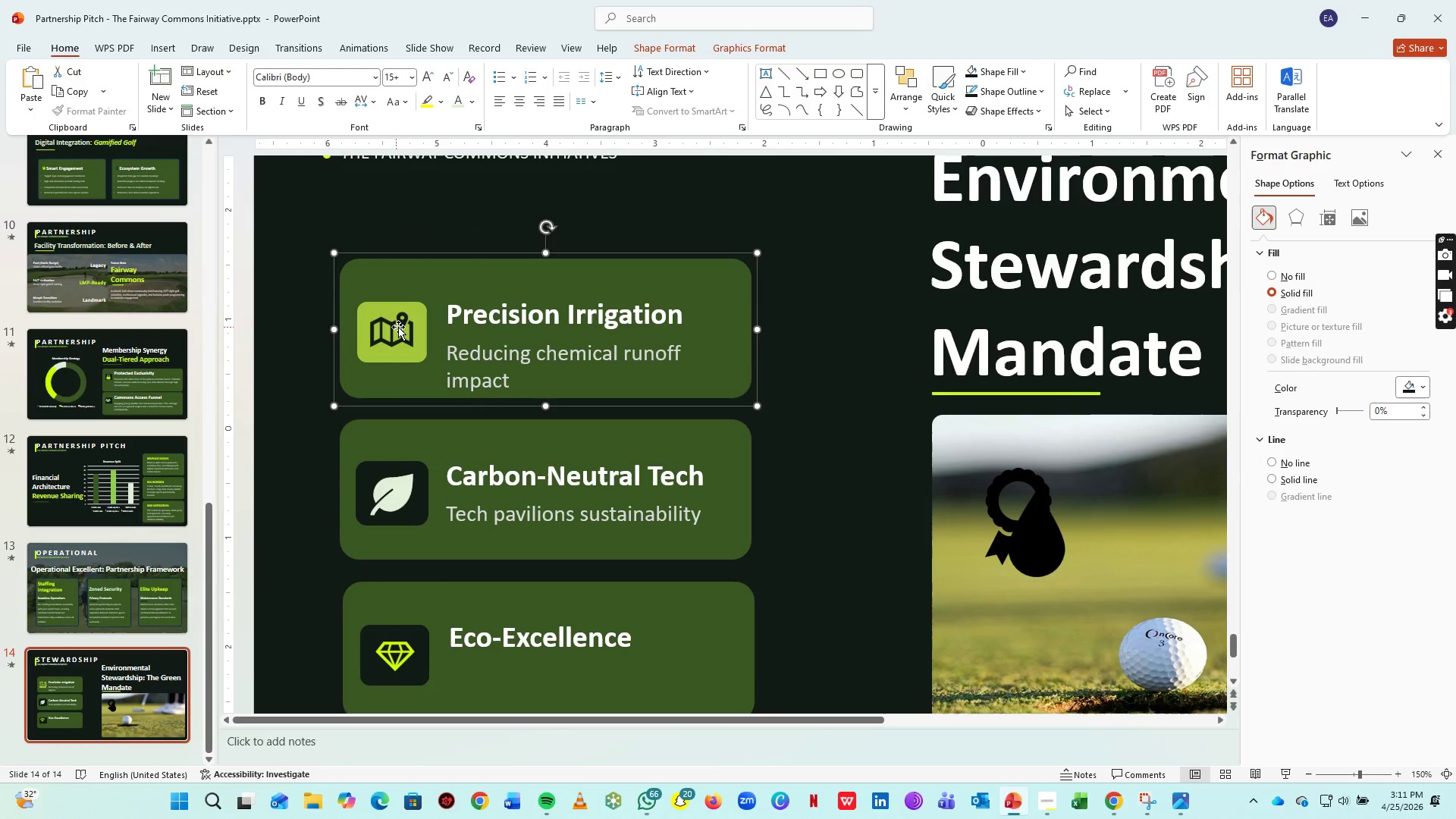 
double_click([399, 327])
 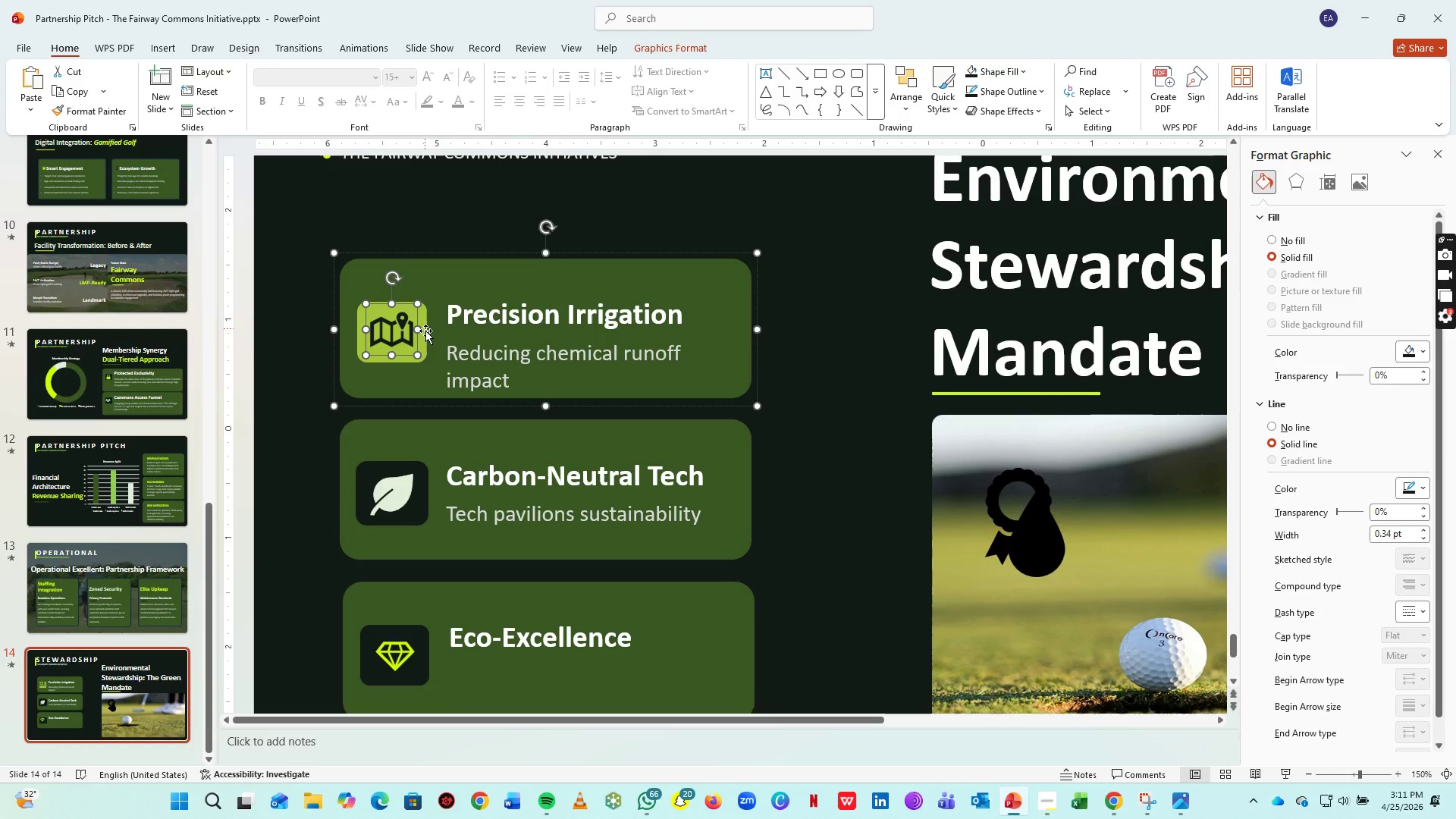 
key(Delete)
 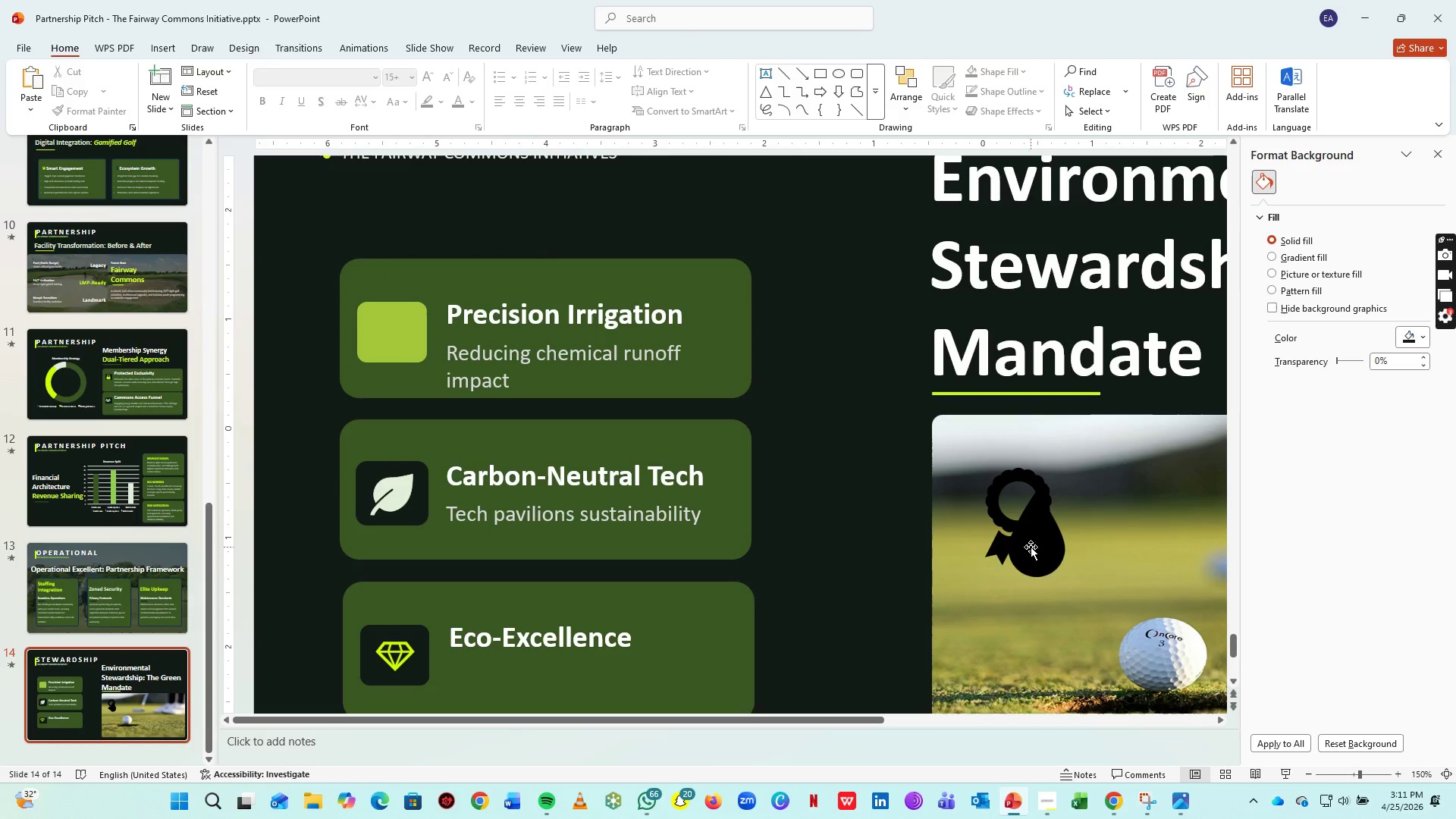 
left_click_drag(start_coordinate=[1033, 547], to_coordinate=[391, 343])
 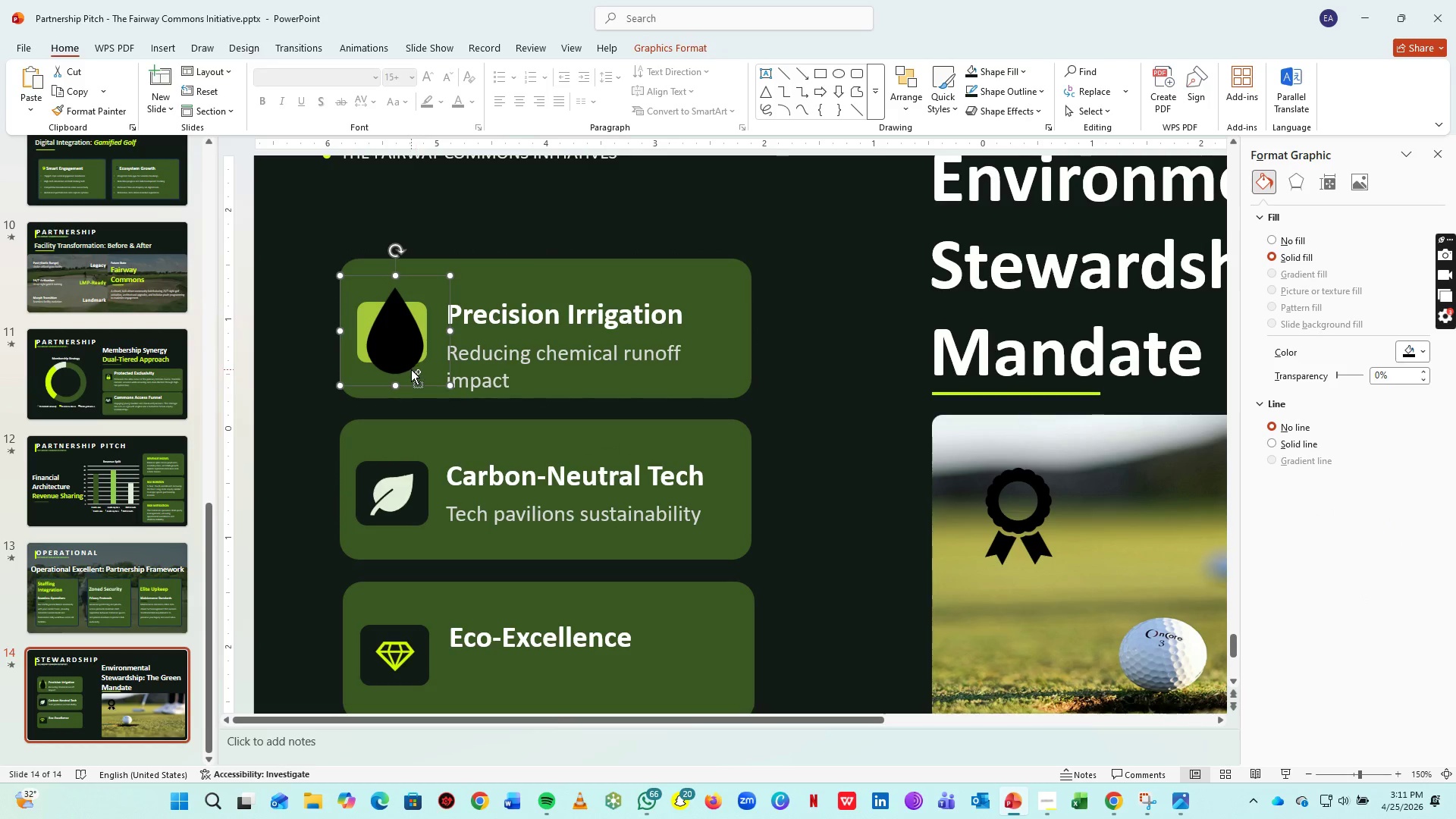 
hold_key(key=ControlLeft, duration=0.72)
scroll: coordinate [411, 369], scroll_direction: up, amount: 4.0
 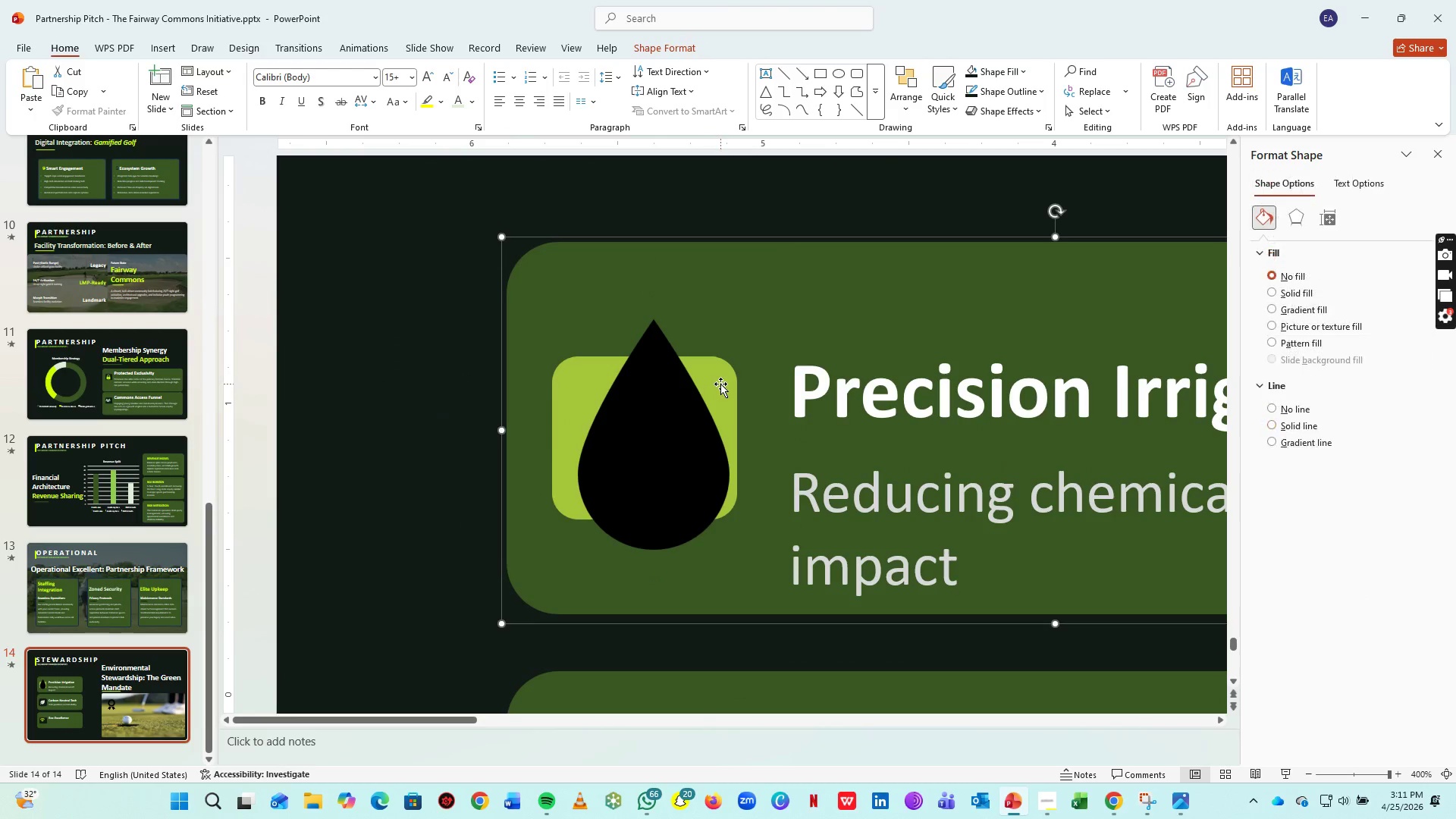 
left_click([721, 380])
 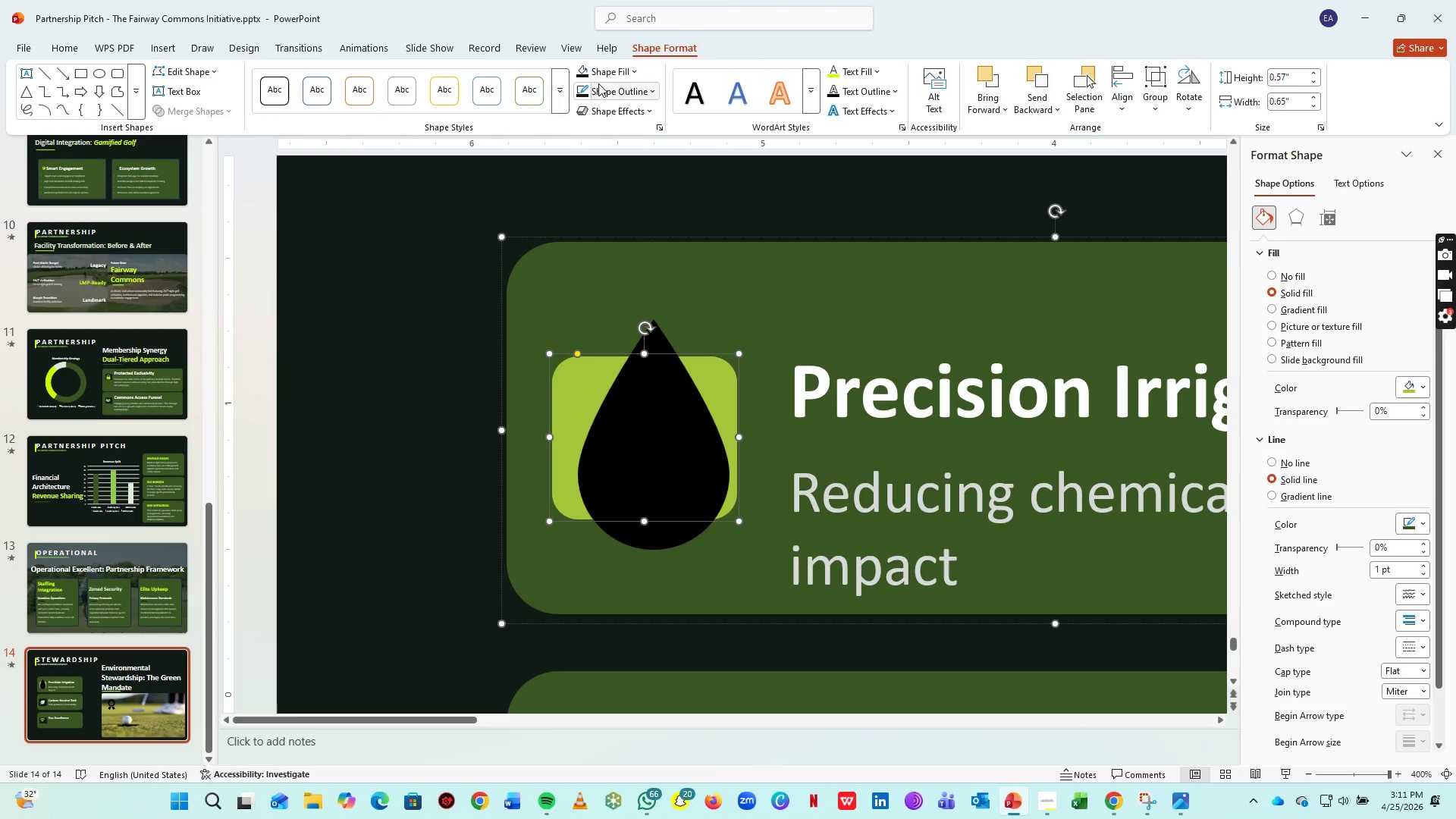 
left_click([602, 69])
 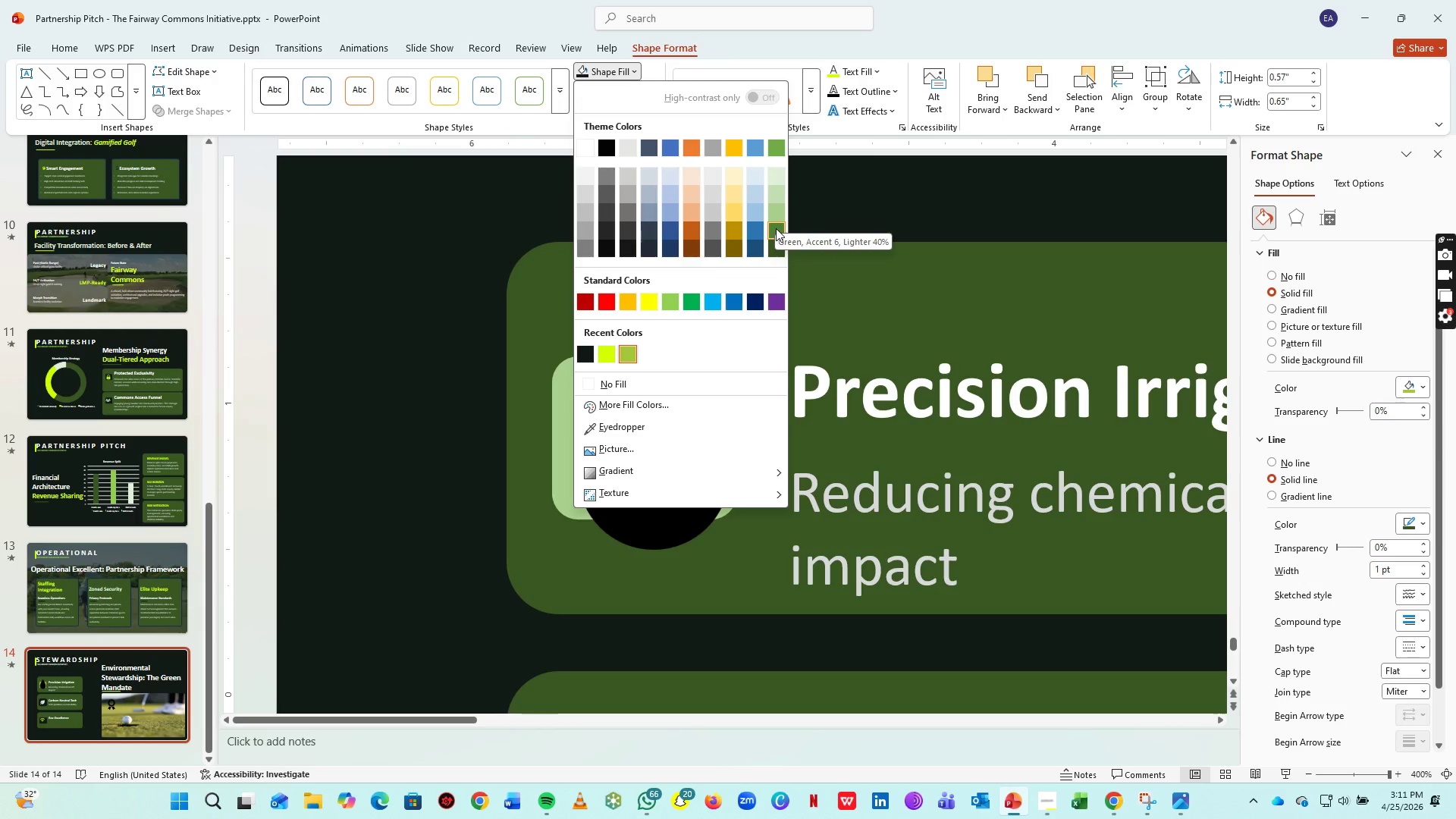 
left_click([776, 228])
 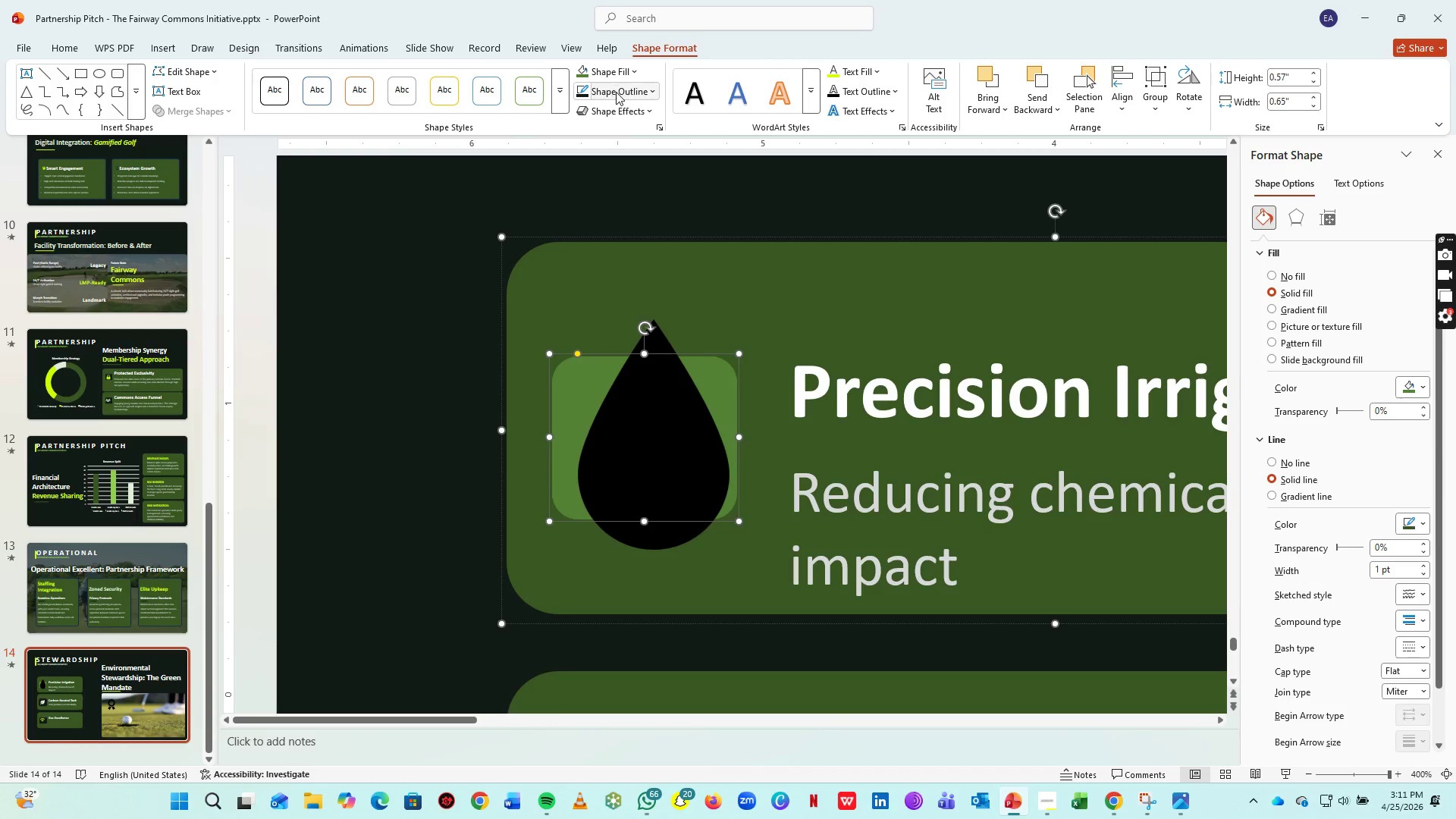 
left_click([616, 92])
 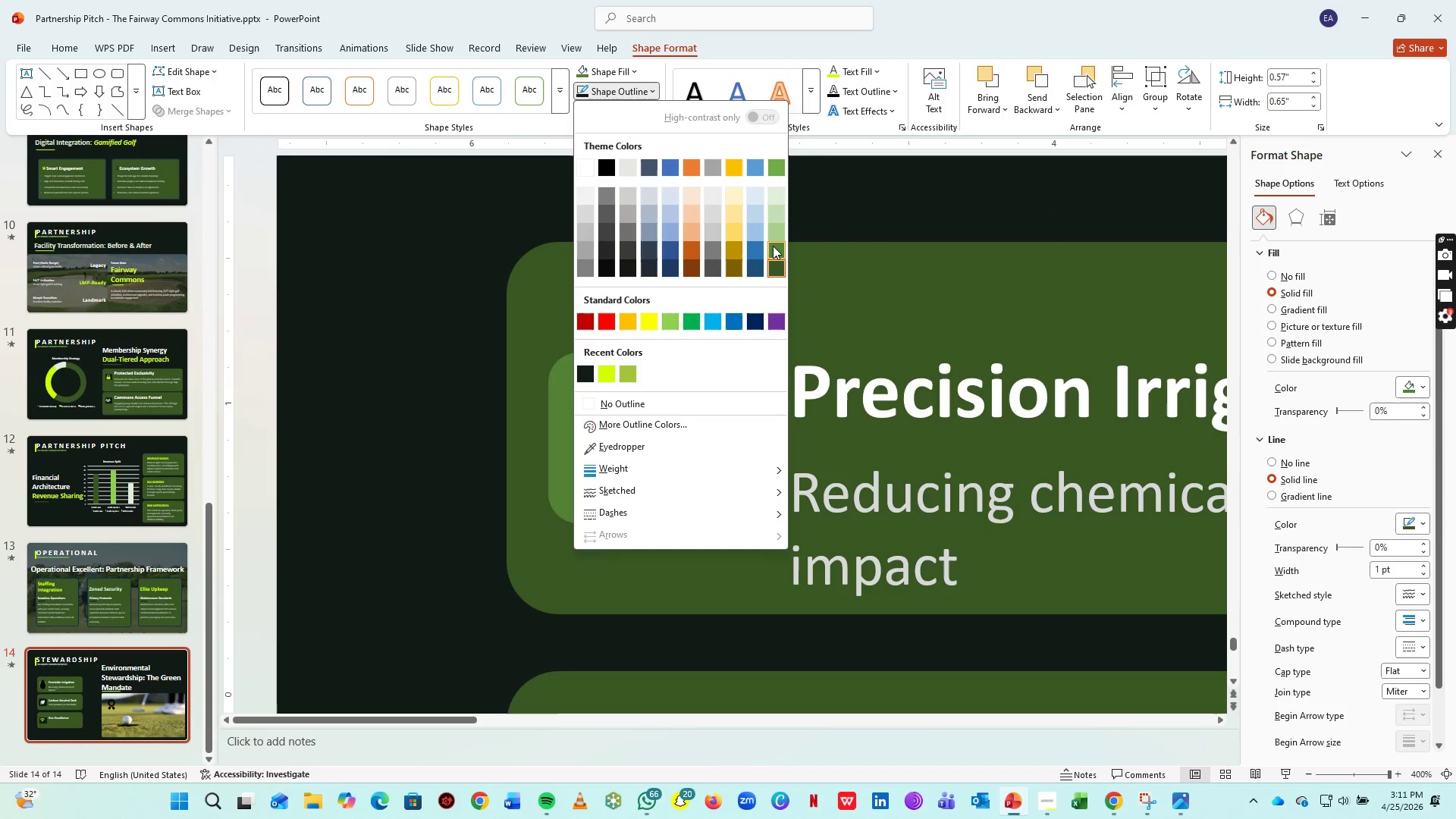 
left_click([773, 246])
 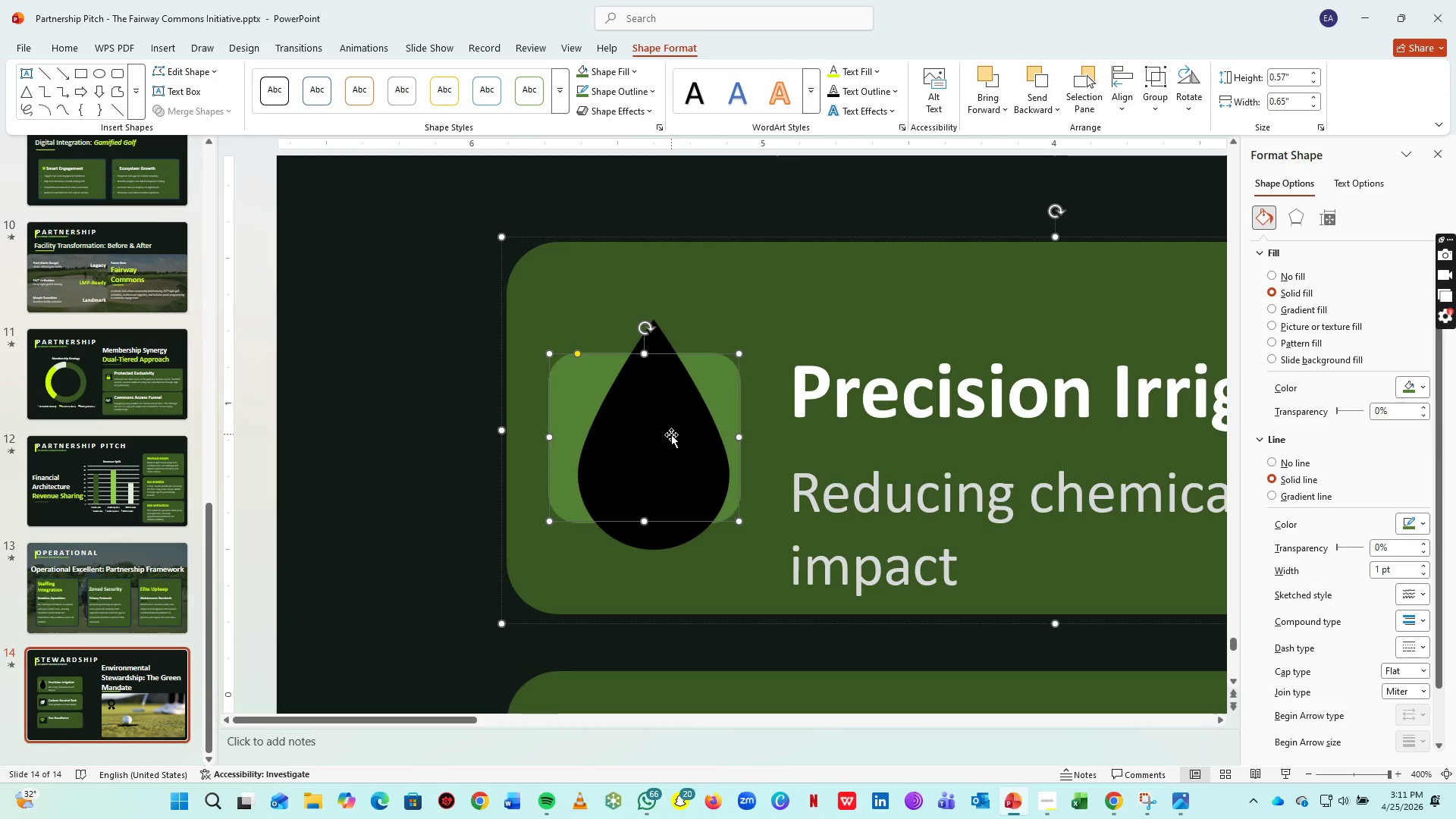 
left_click([671, 435])
 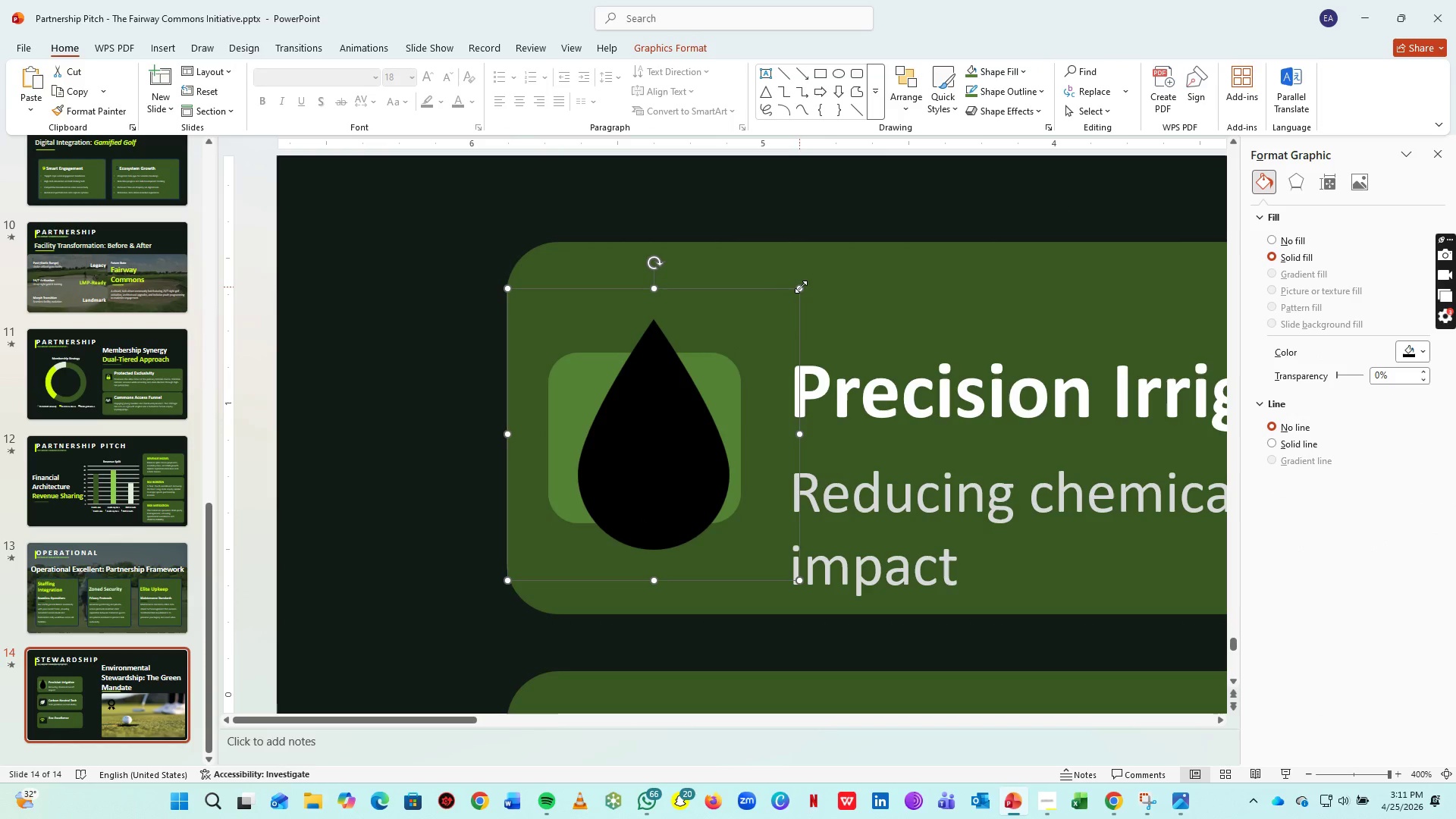 
left_click_drag(start_coordinate=[801, 287], to_coordinate=[640, 428])
 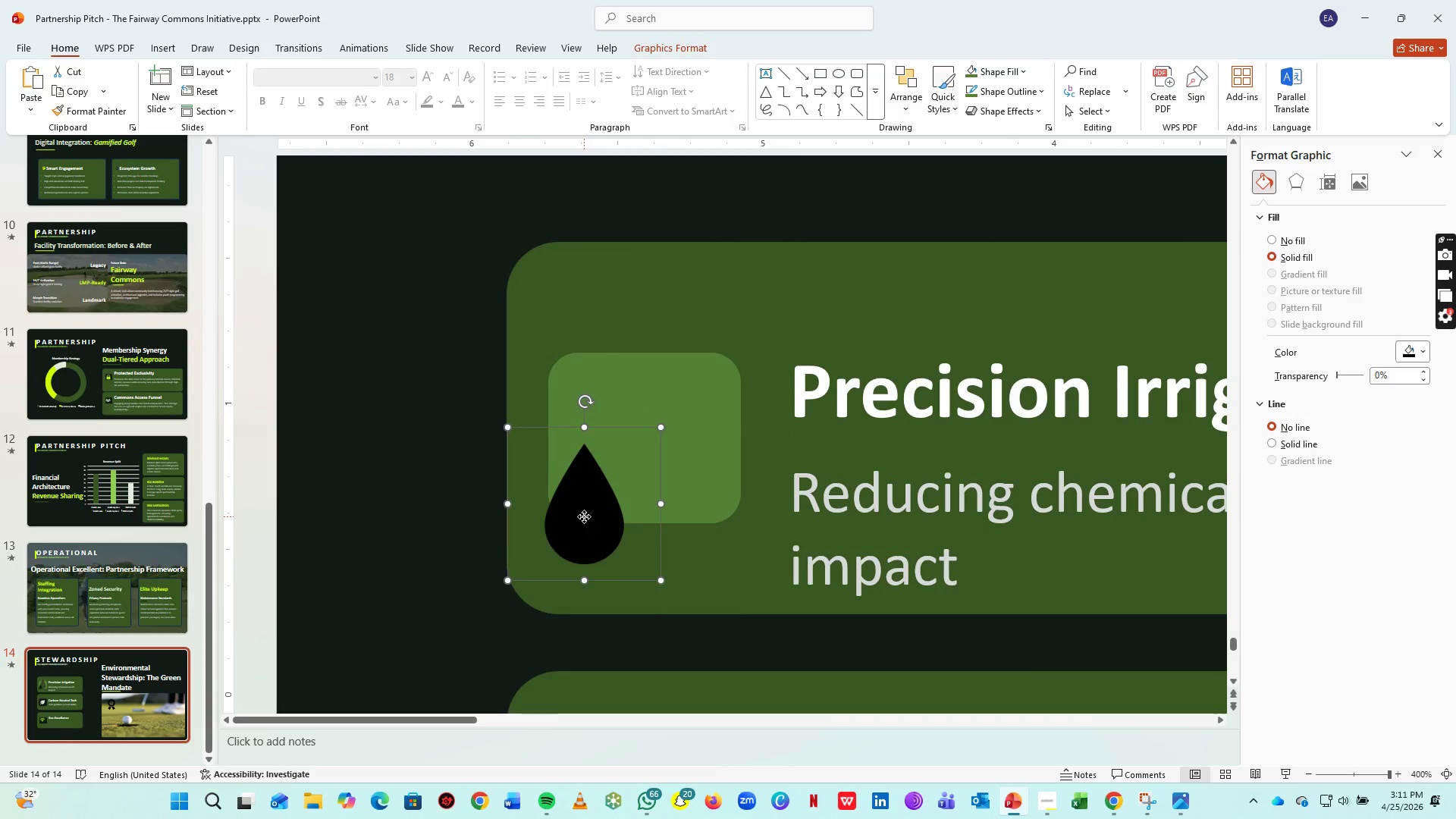 
left_click_drag(start_coordinate=[584, 516], to_coordinate=[651, 449])
 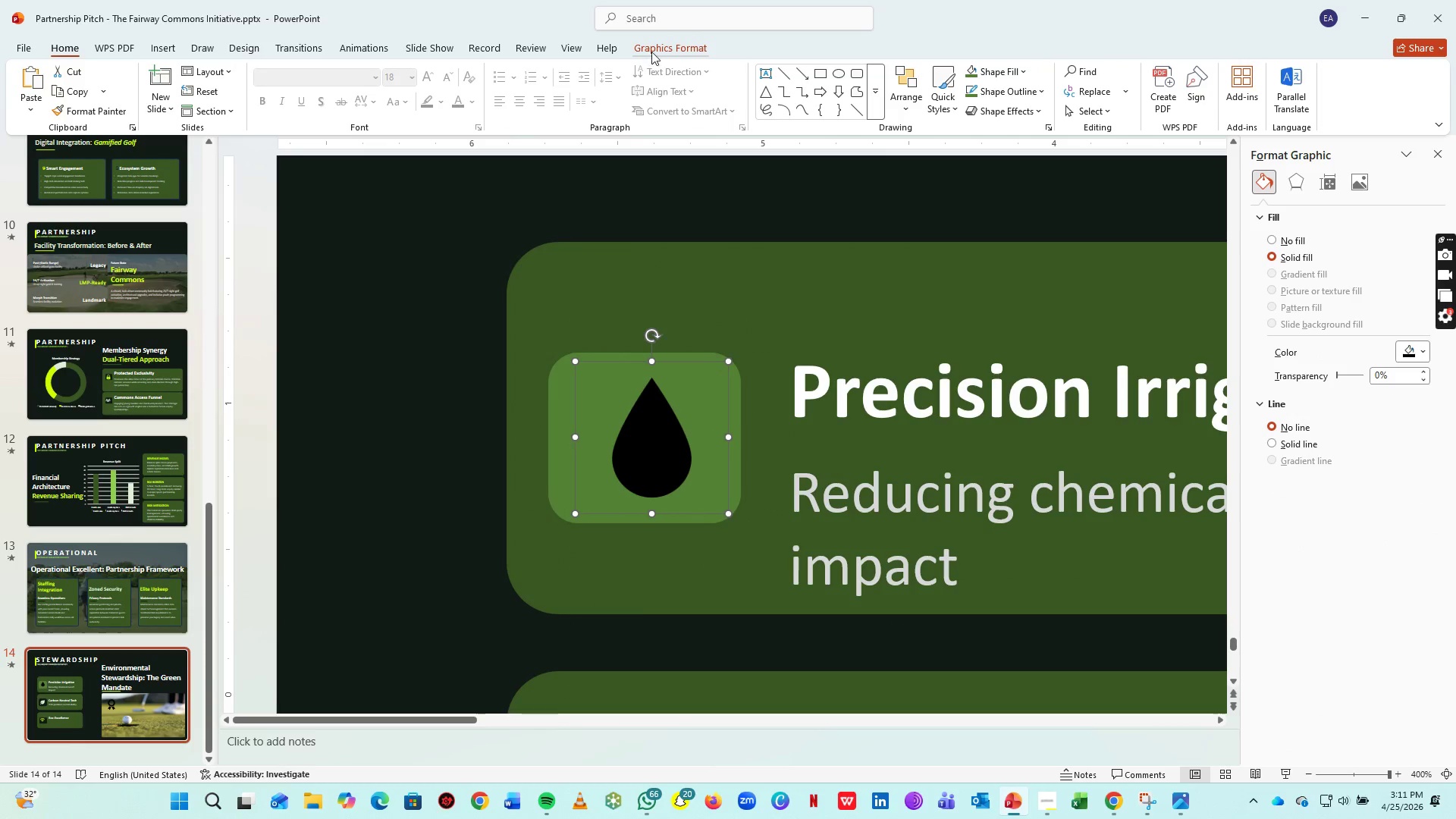 
left_click([654, 49])
 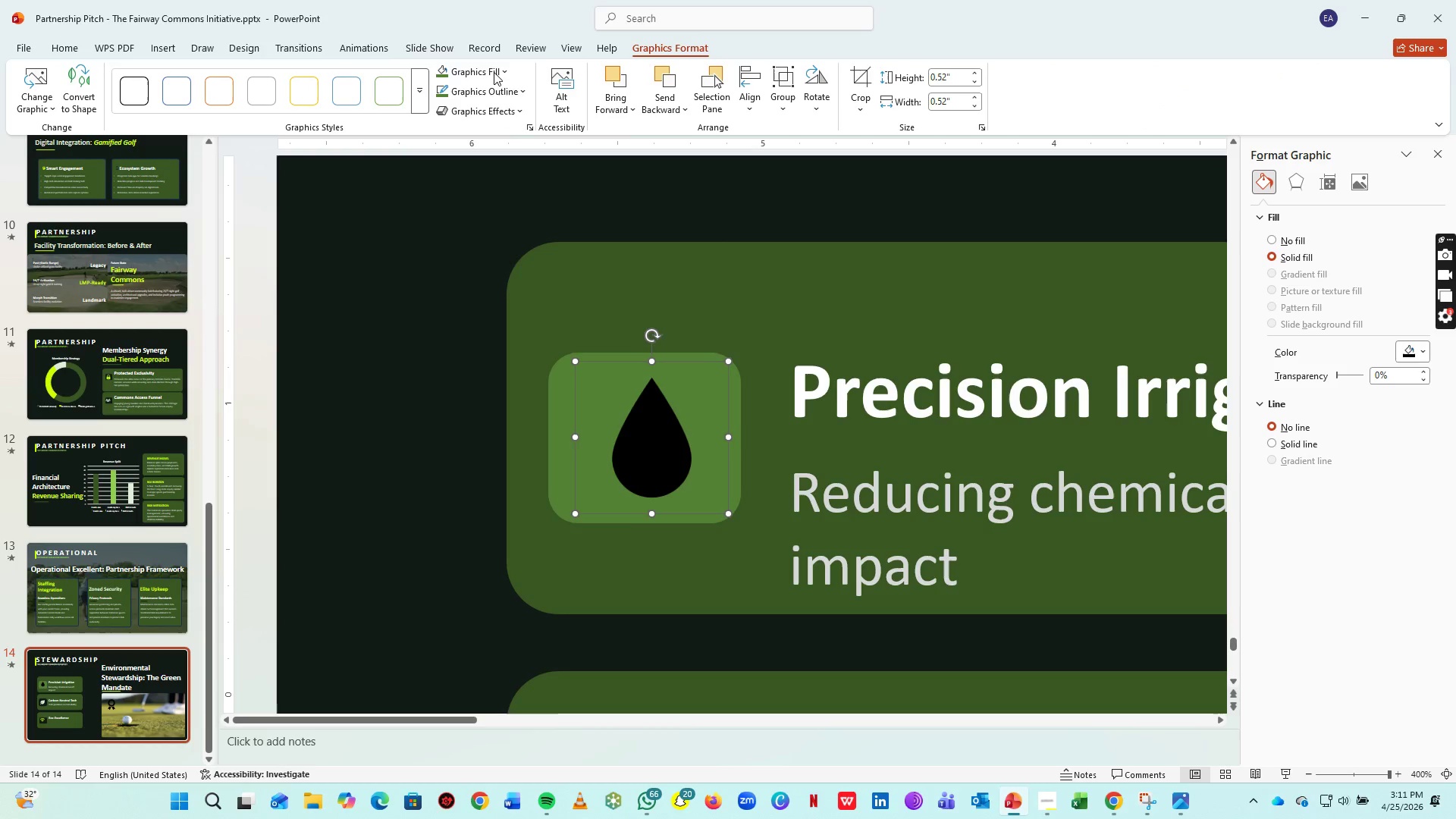 
left_click([492, 71])
 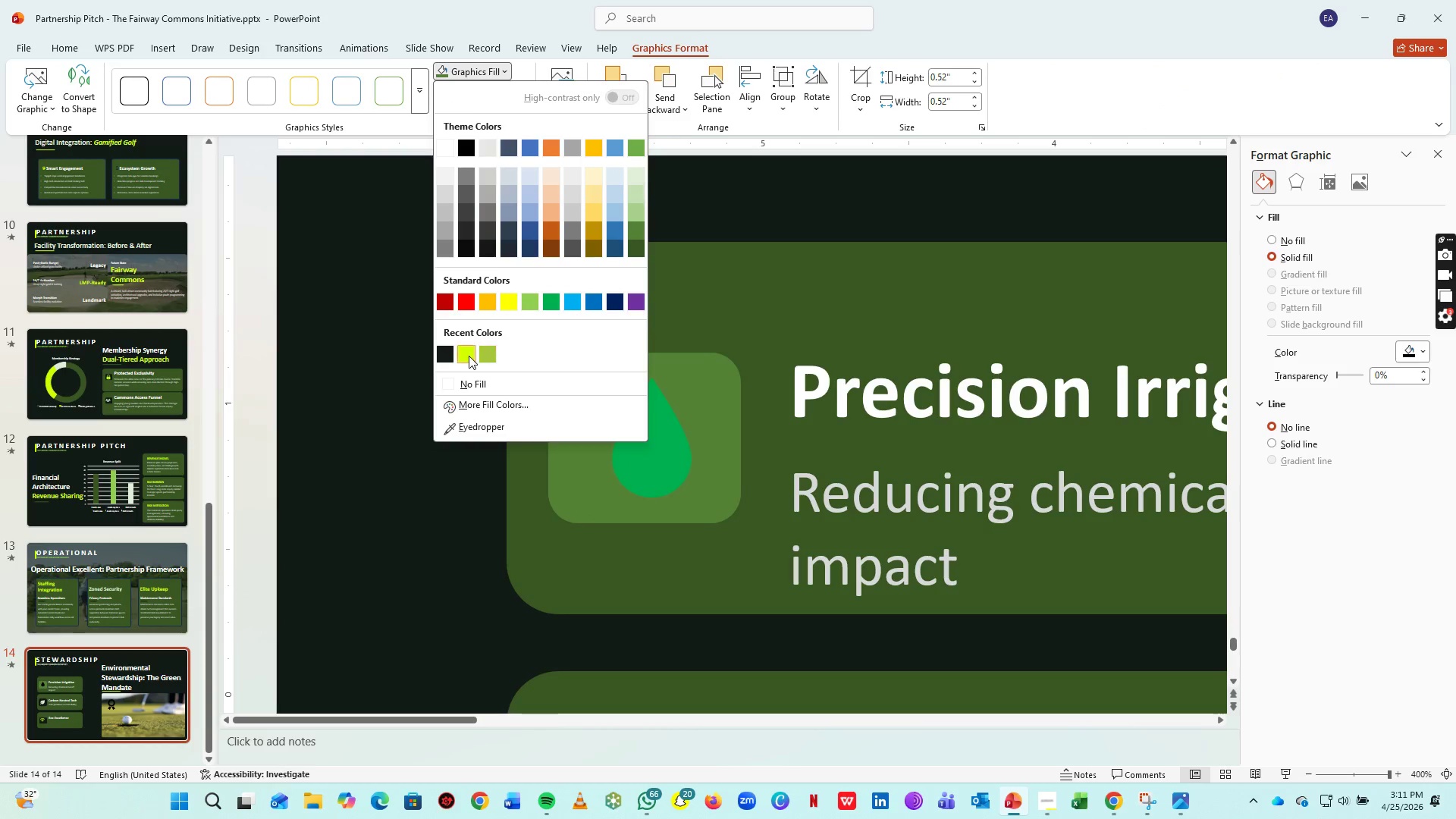 
left_click([468, 356])
 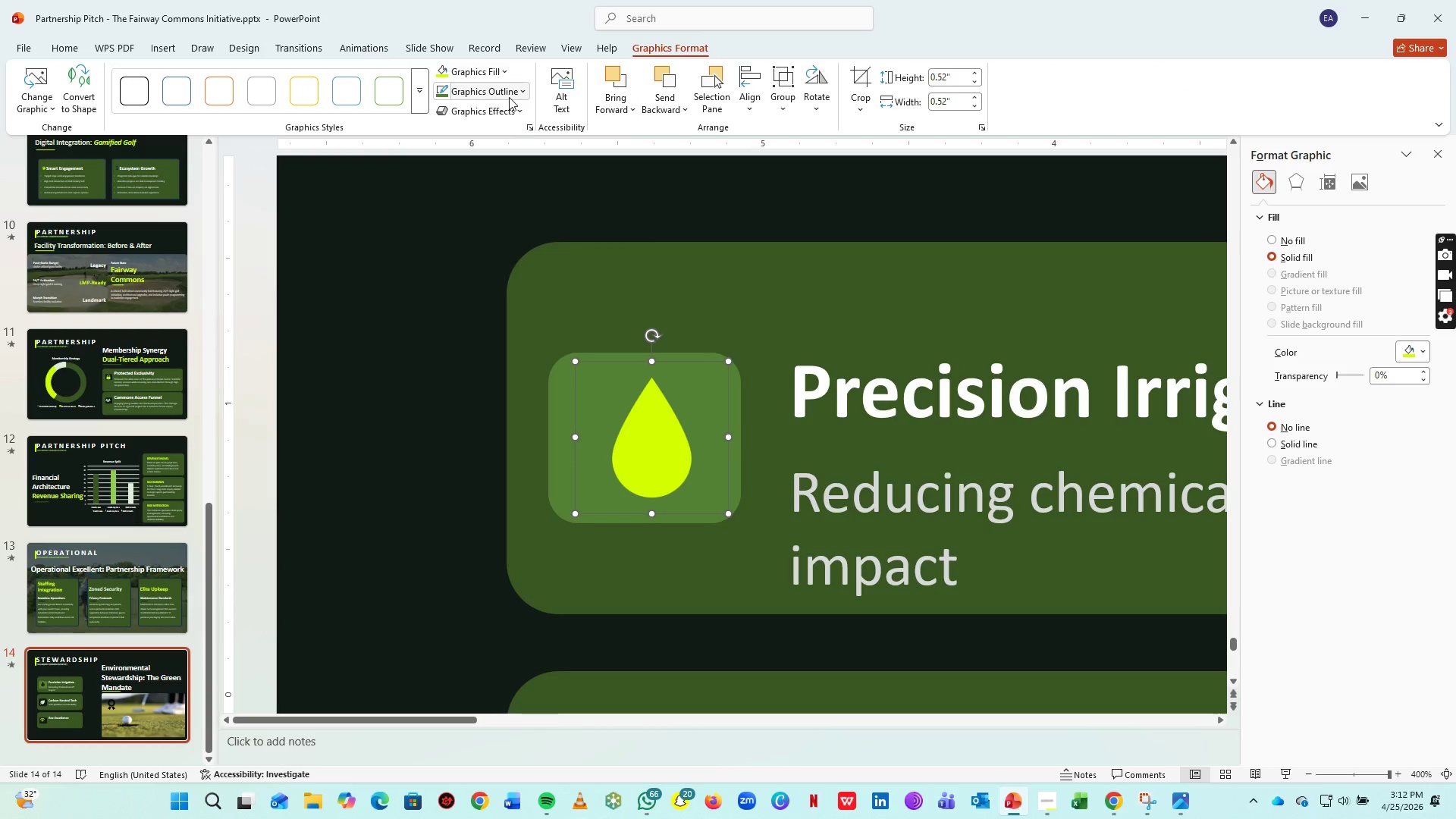 
left_click_drag(start_coordinate=[509, 97], to_coordinate=[447, 372])
 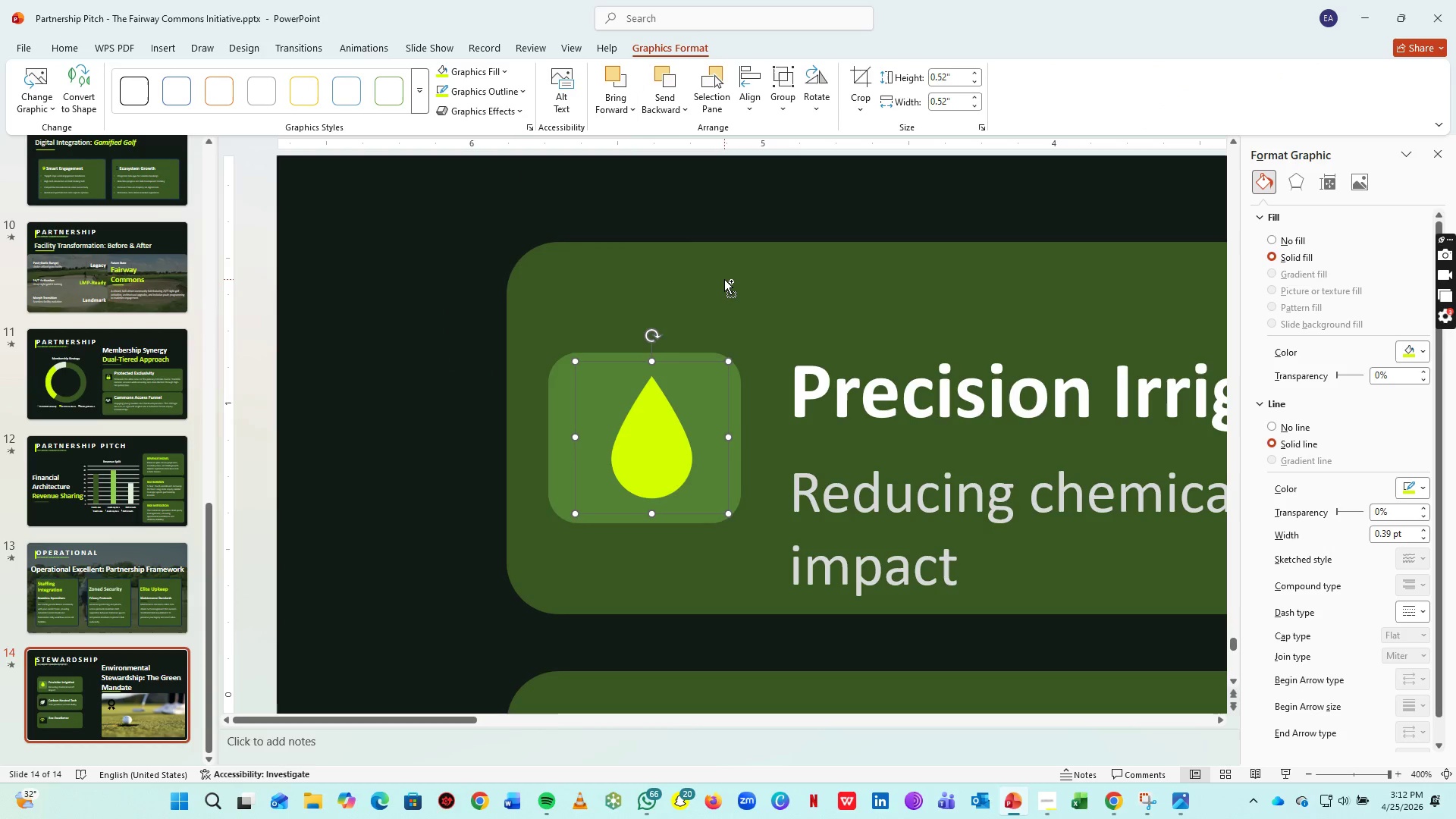 
left_click([447, 372])
 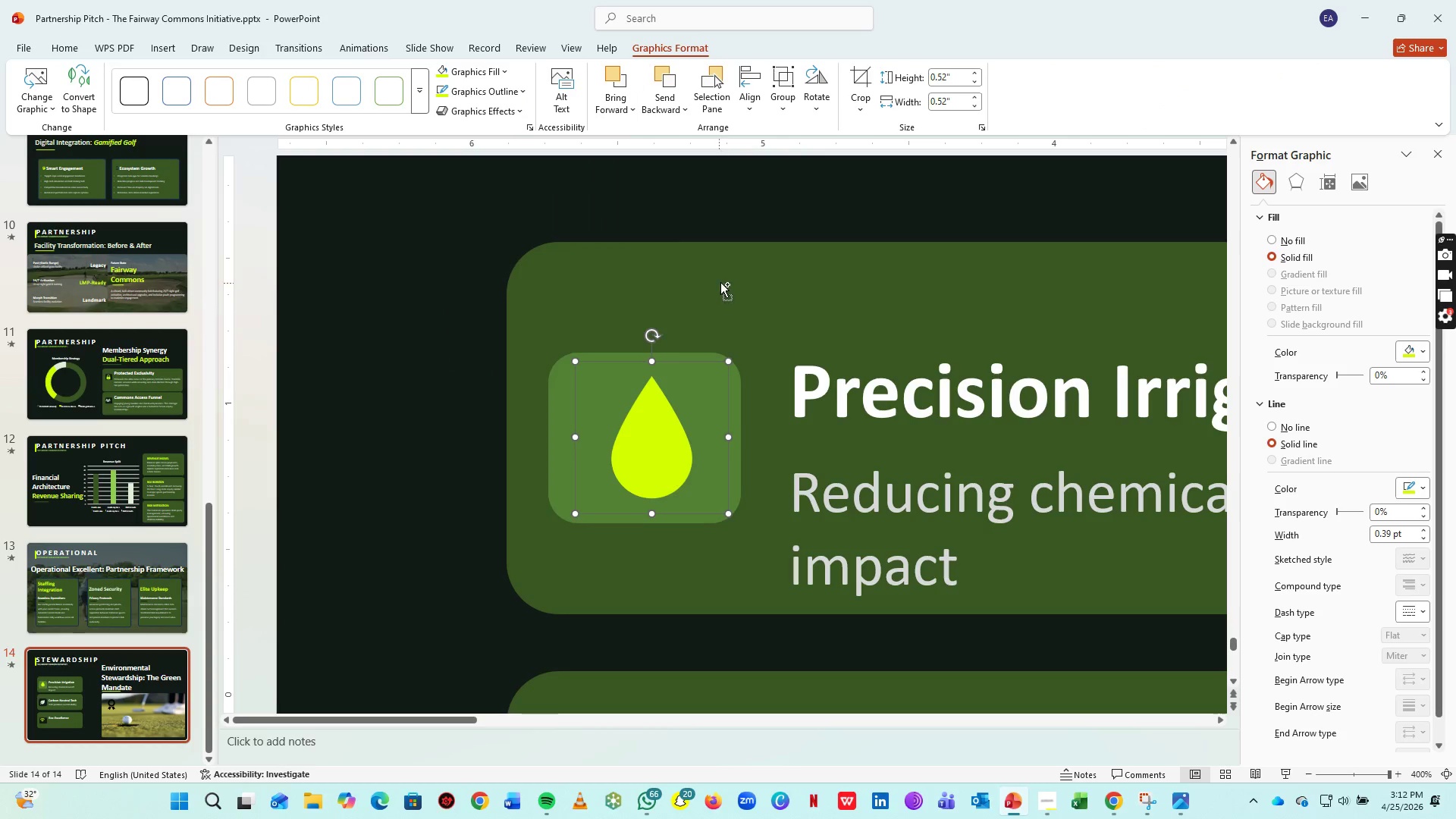 
key(Control+S)
 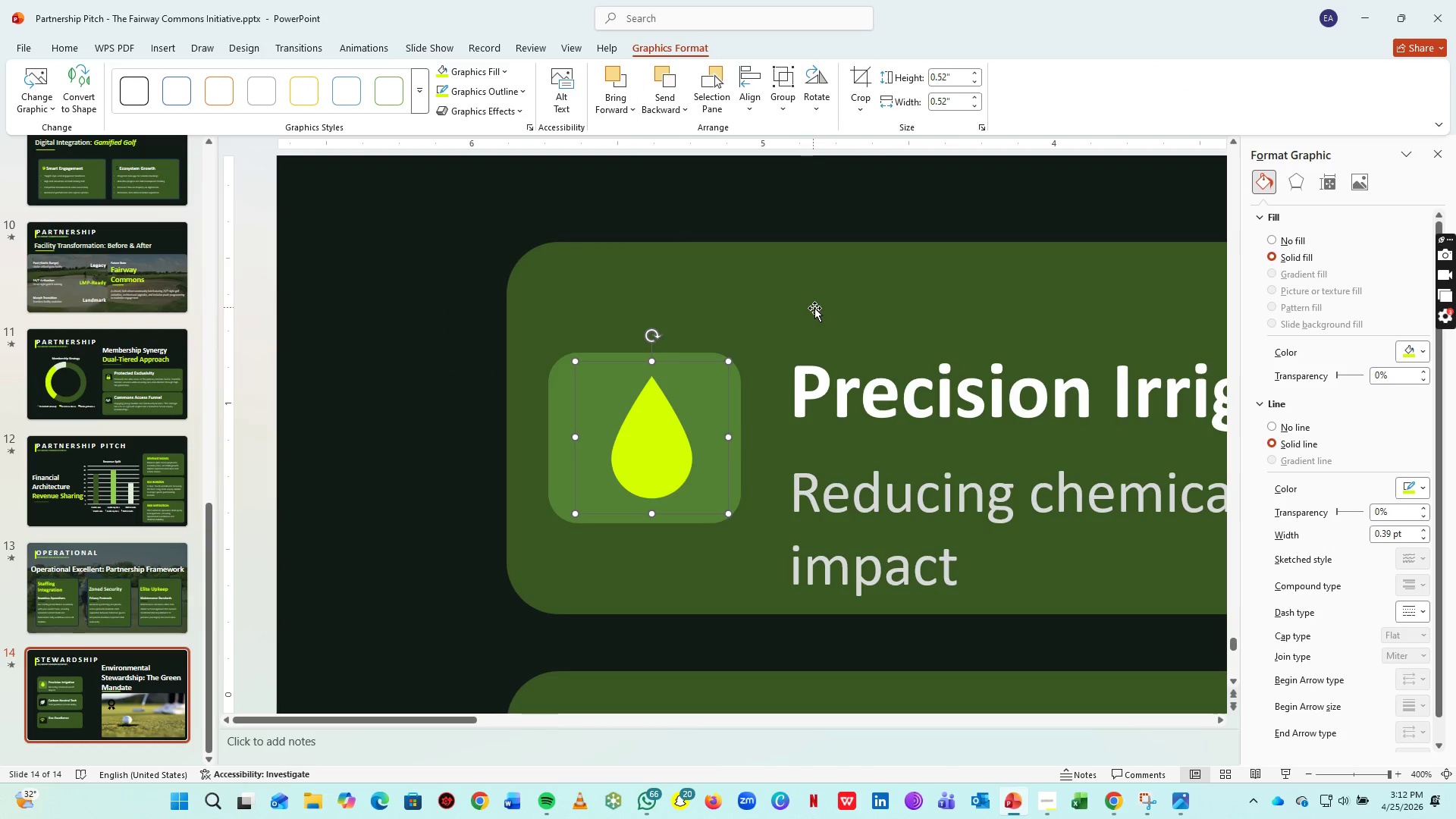 
hold_key(key=ShiftLeft, duration=0.61)
left_click([817, 308])
 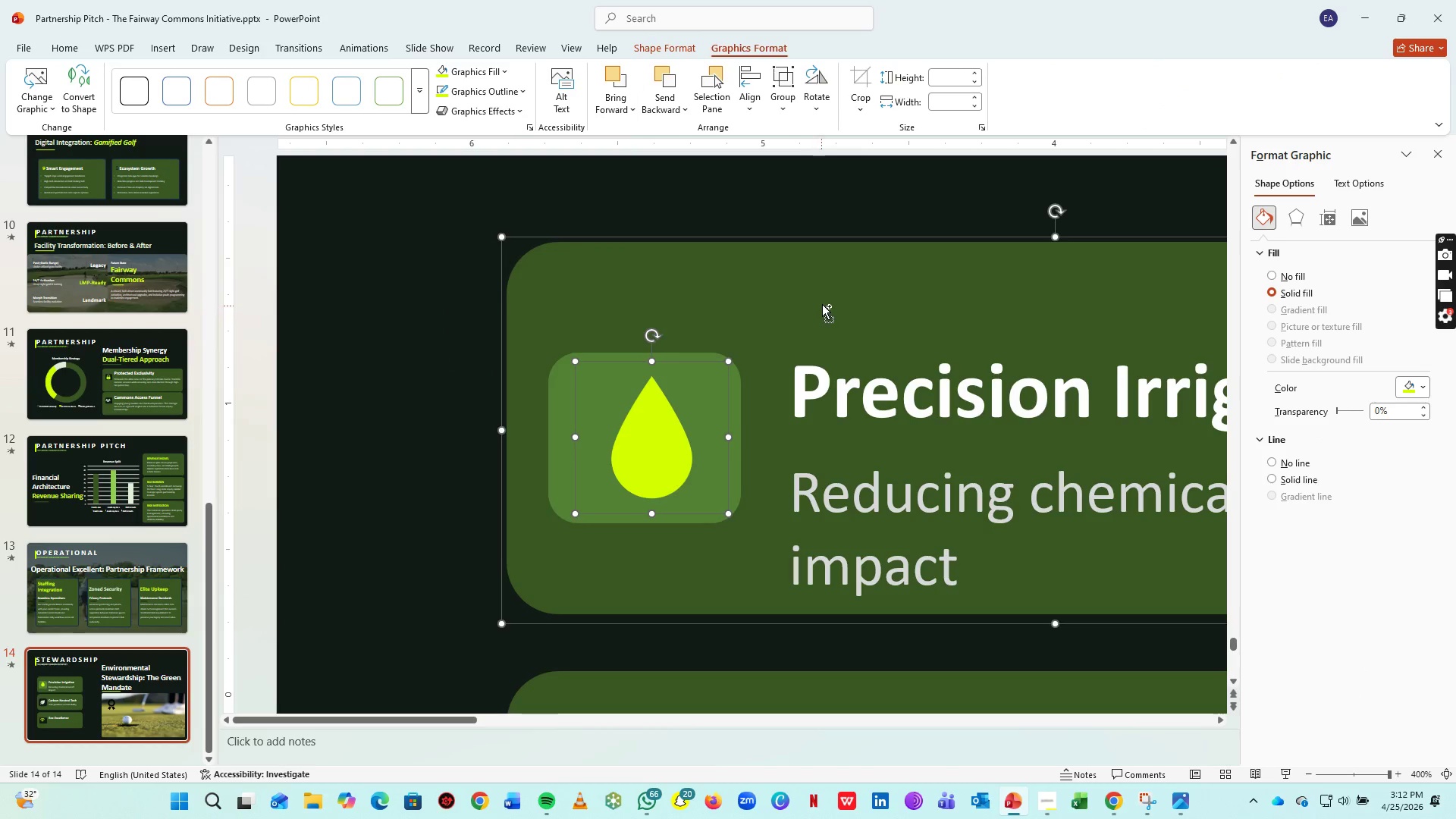 
key(Control+G)
 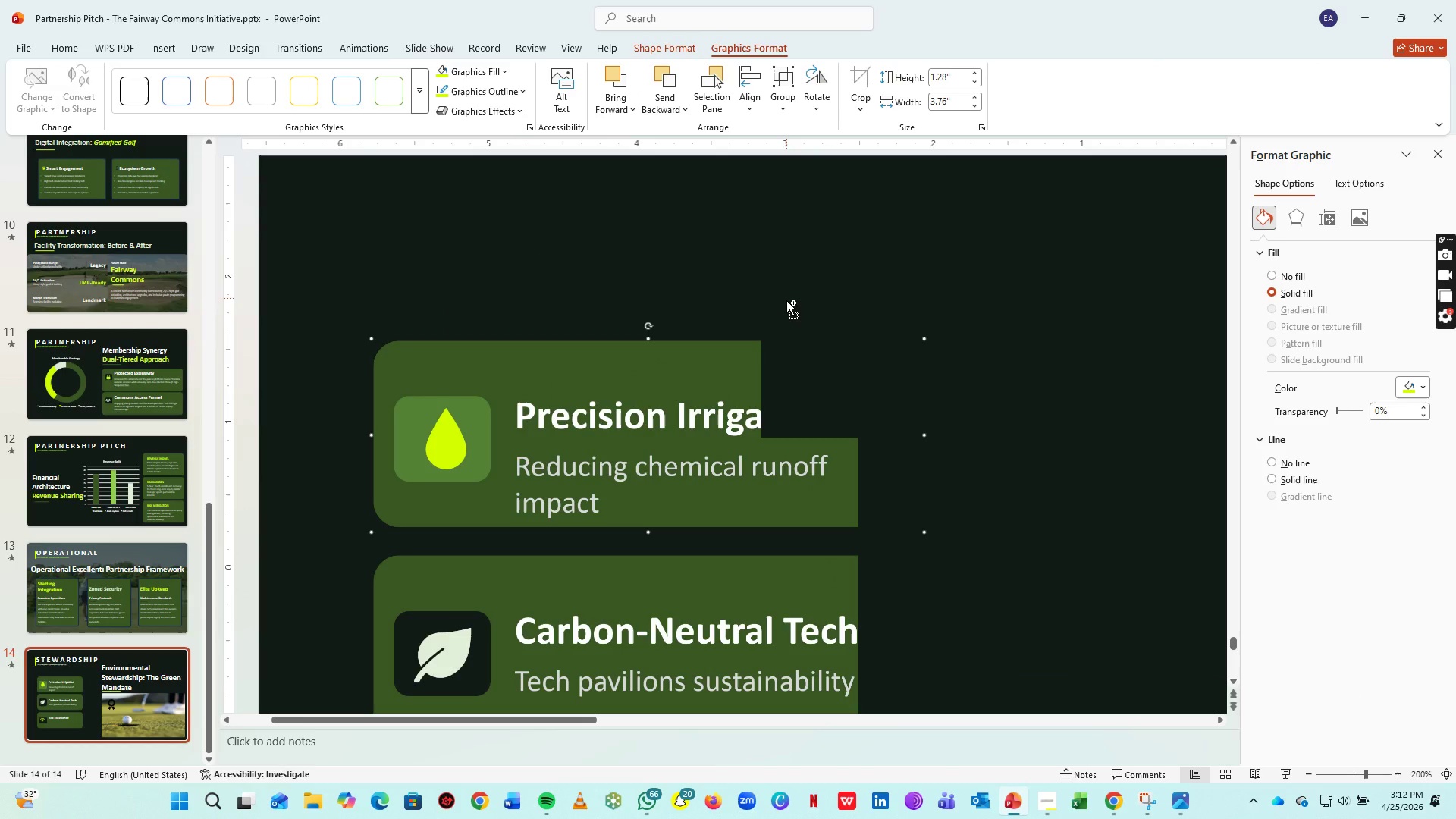 
hold_key(key=ControlLeft, duration=0.45)
scroll: coordinate [786, 300], scroll_direction: down, amount: 5.0
 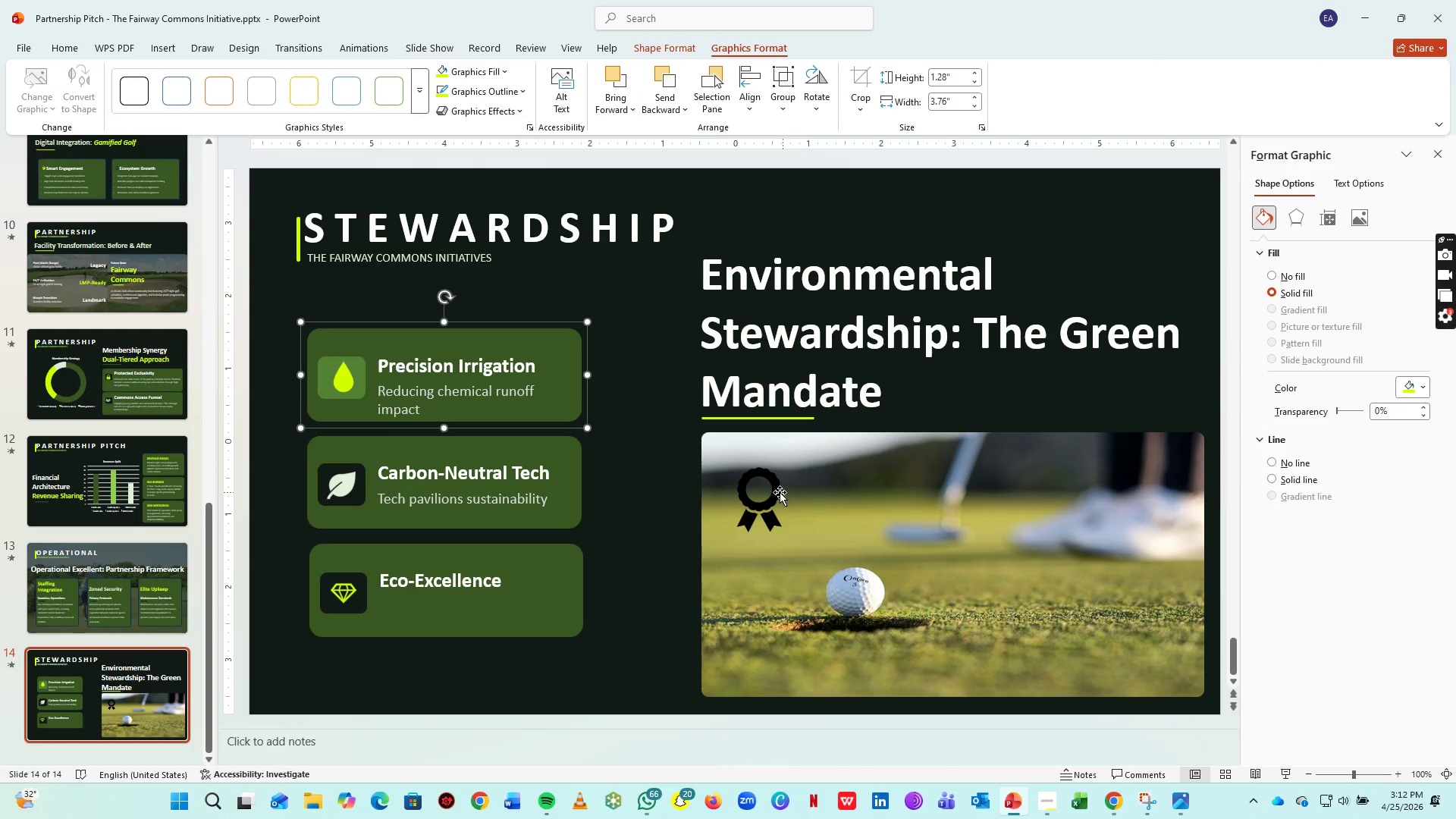 
left_click_drag(start_coordinate=[772, 491], to_coordinate=[350, 588])
 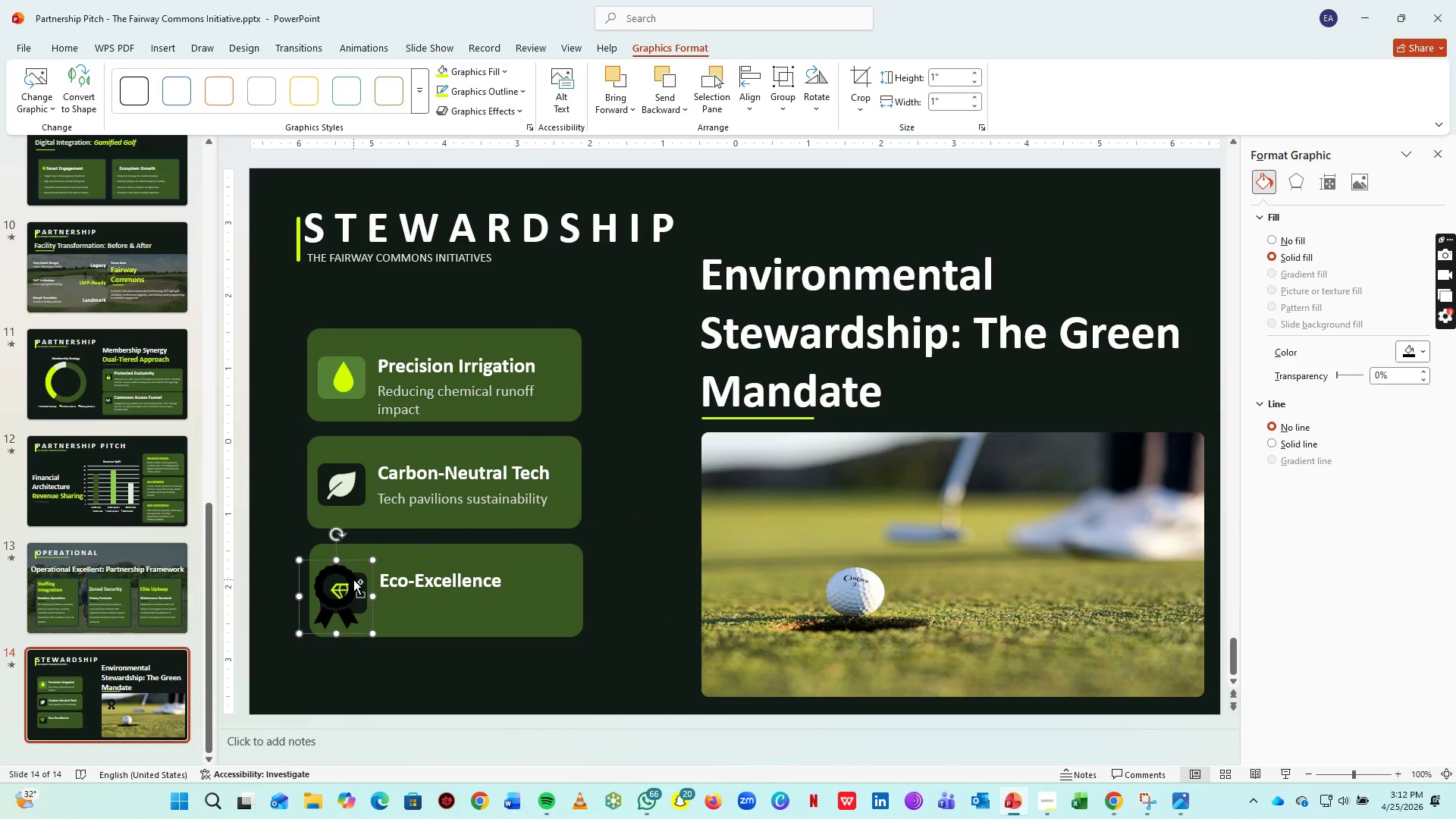 
hold_key(key=ControlLeft, duration=1.05)
scroll: coordinate [353, 579], scroll_direction: up, amount: 11.0
 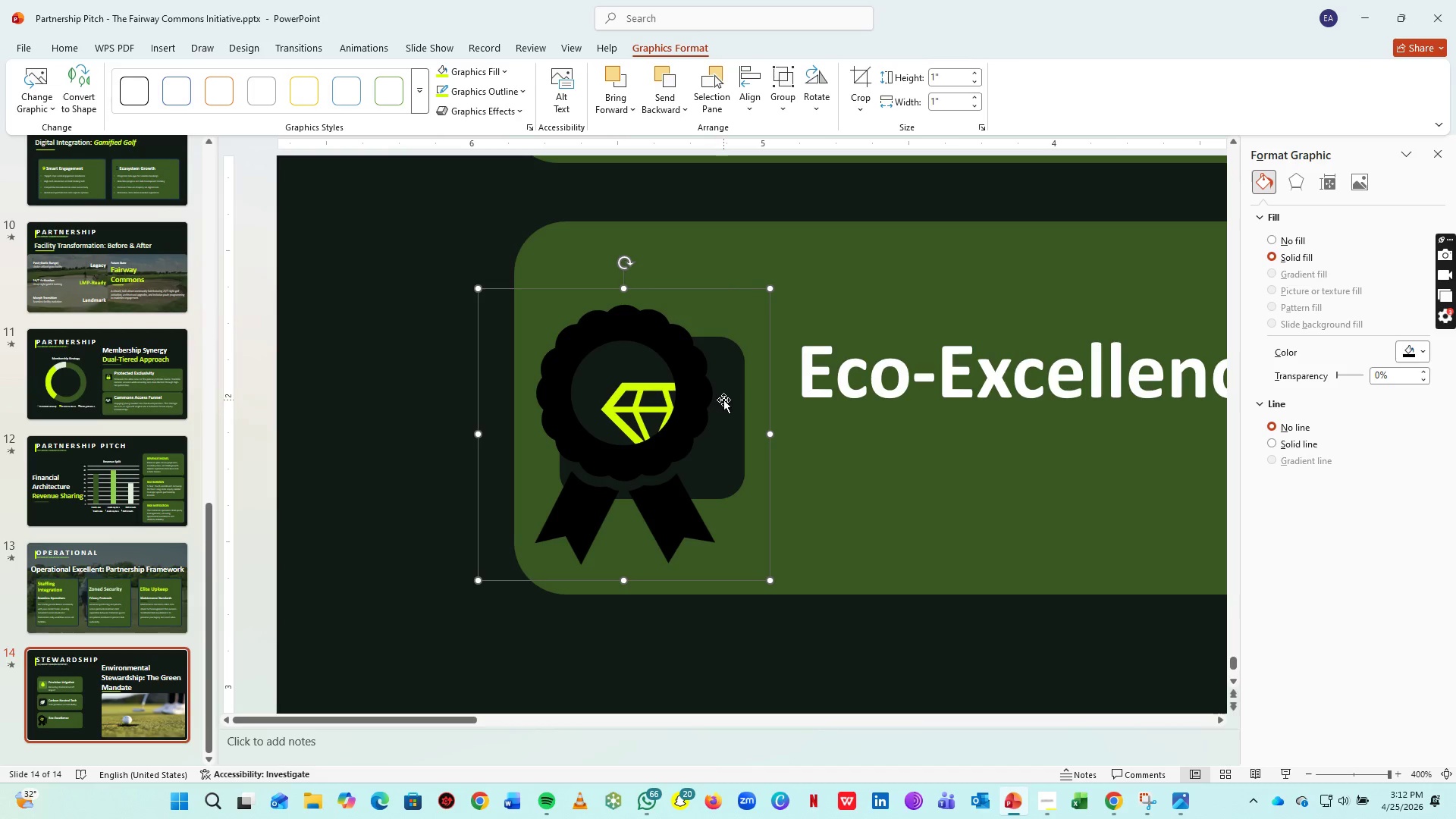 
left_click([723, 400])
 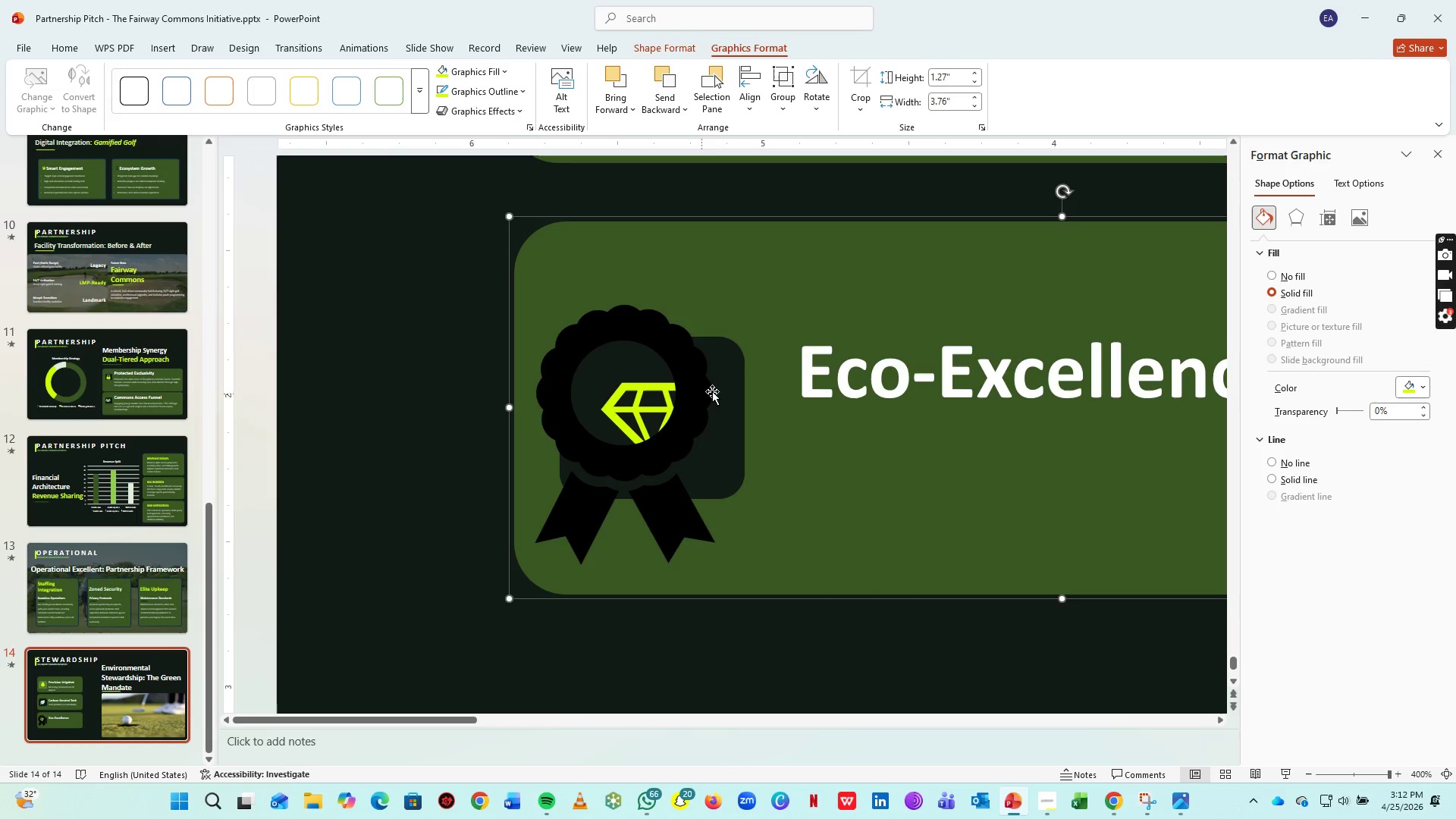 
left_click([731, 389])
 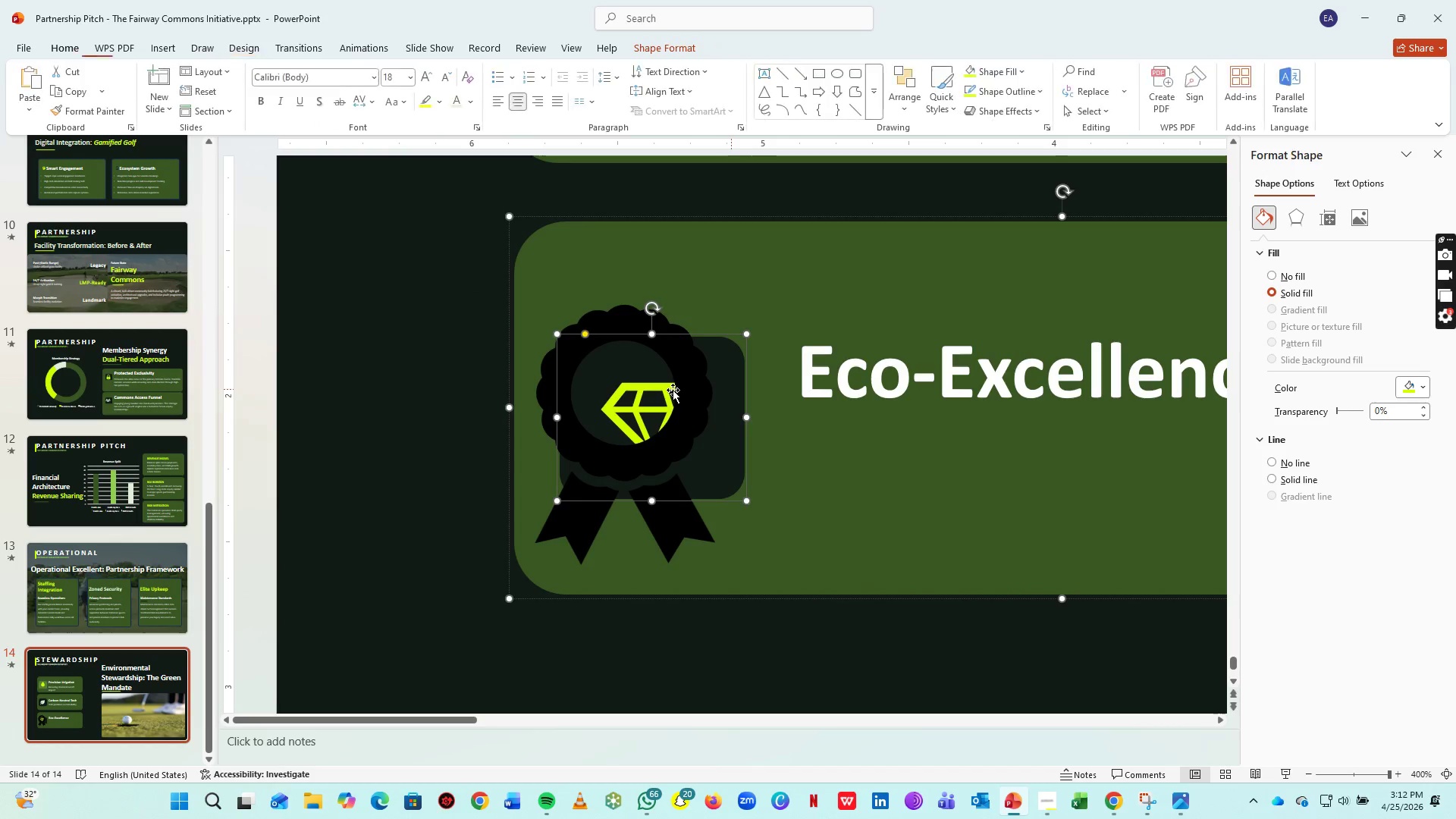 
left_click([673, 390])
 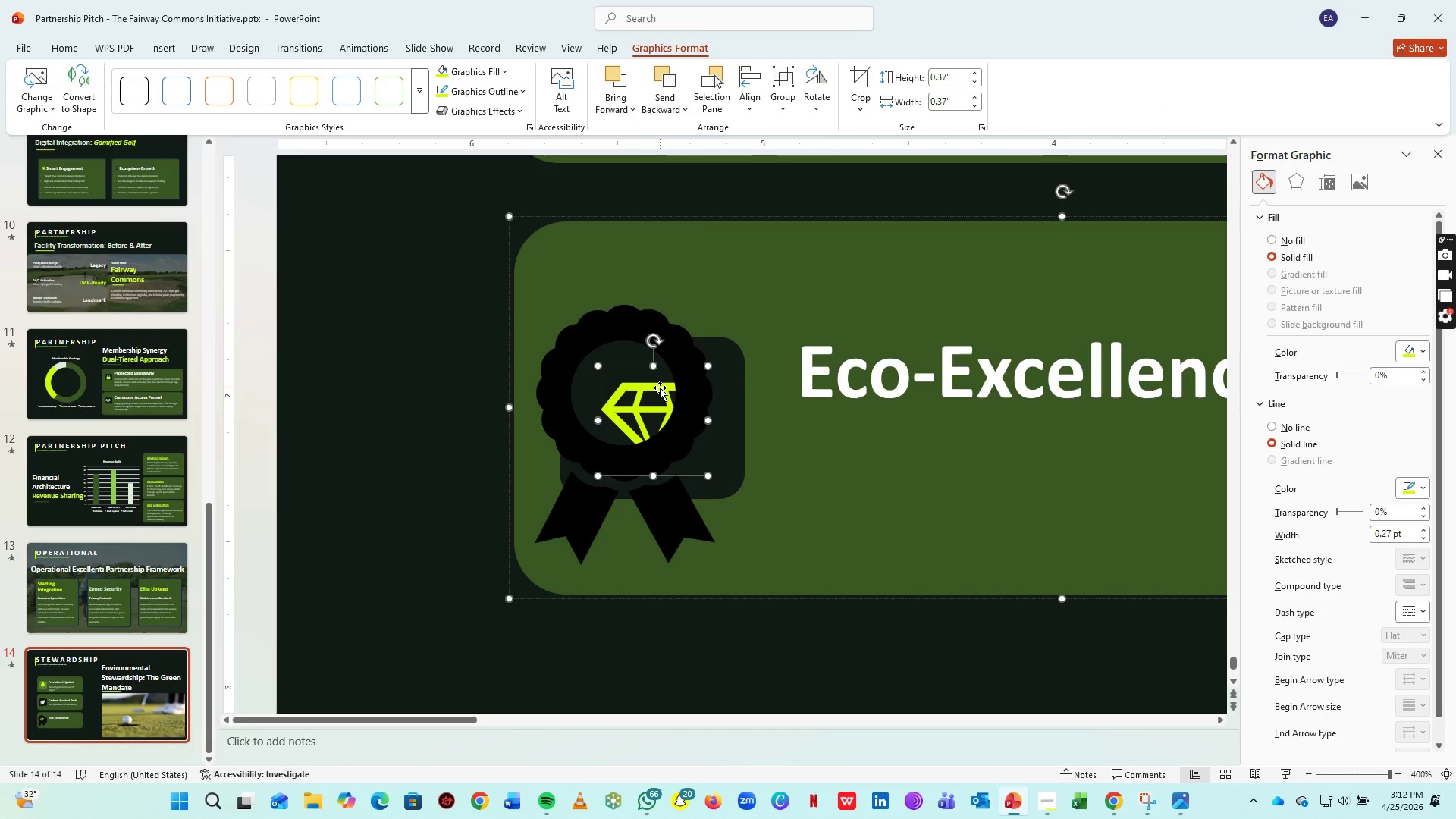 
key(Delete)
 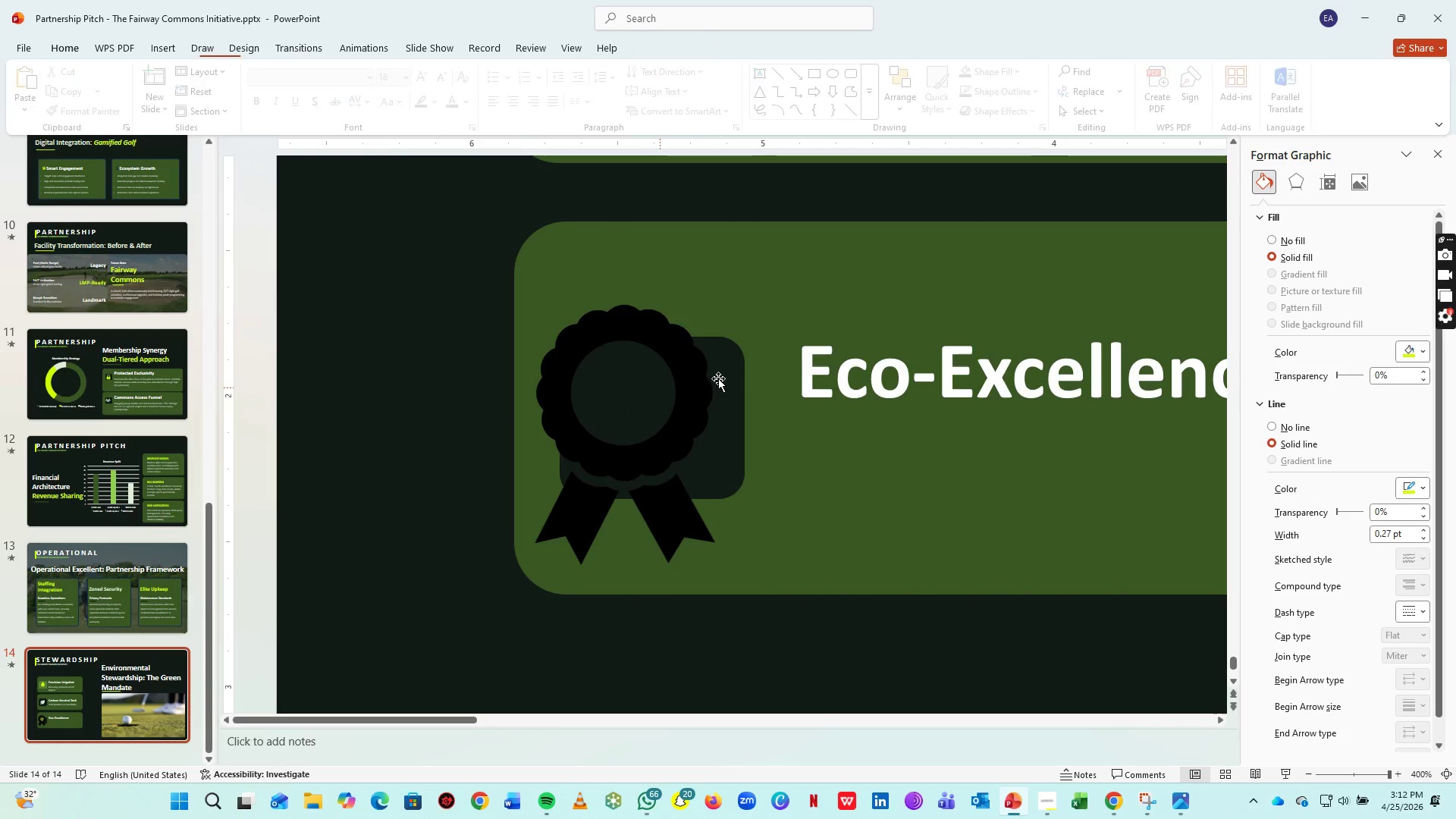 
left_click_drag(start_coordinate=[718, 378], to_coordinate=[730, 355])
 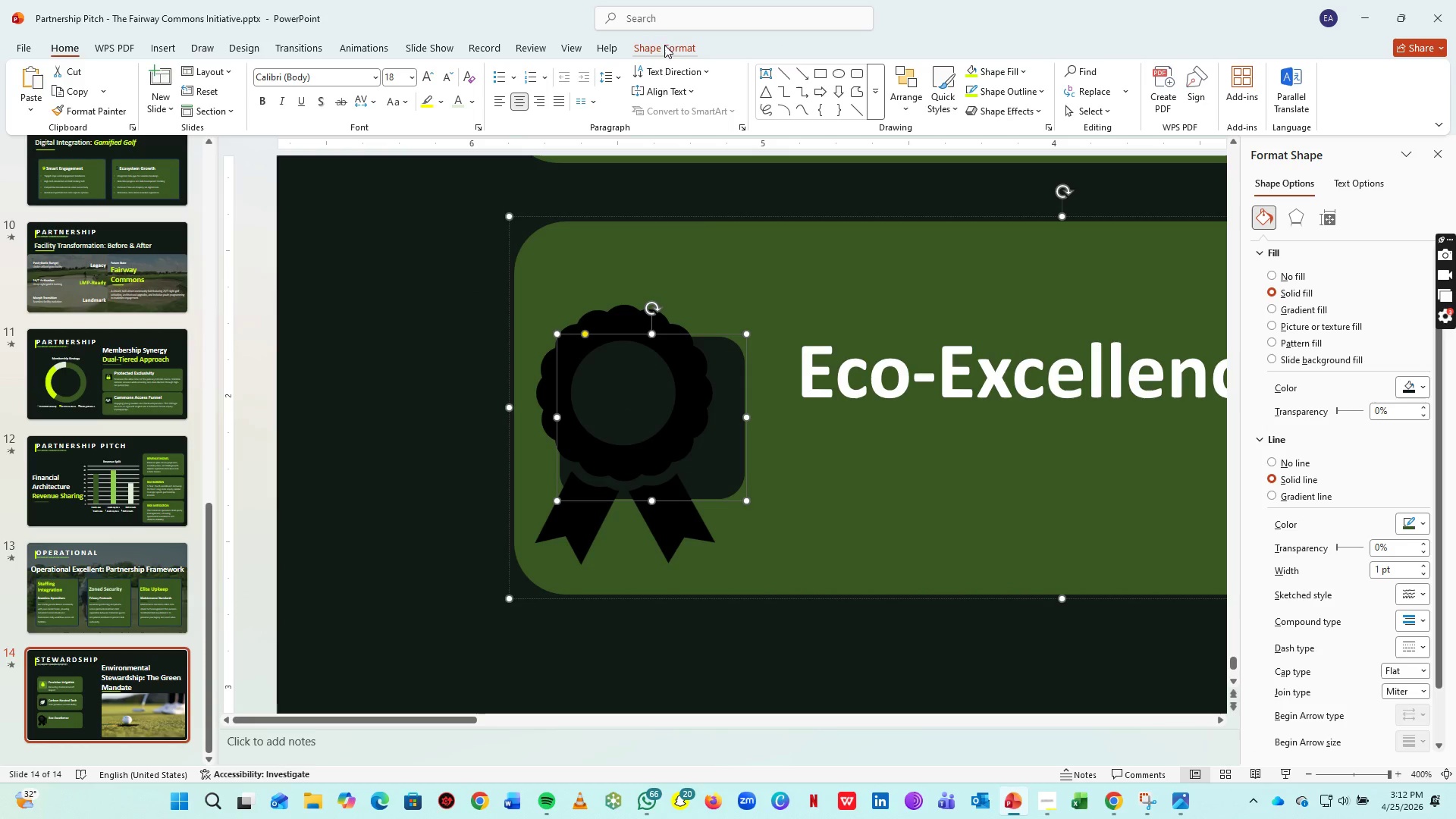 
left_click_drag(start_coordinate=[667, 36], to_coordinate=[583, 71])
 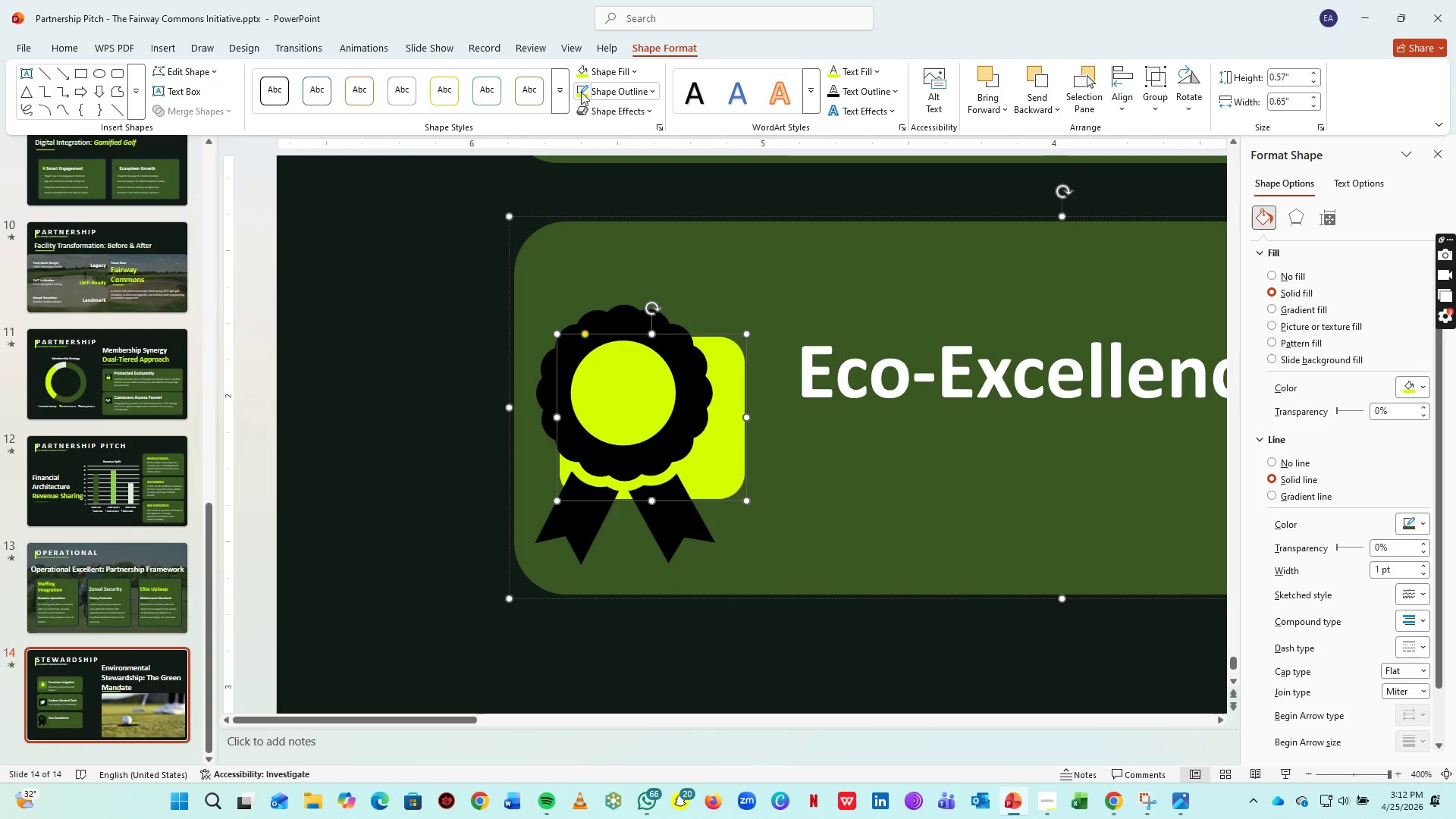 
double_click([581, 92])
 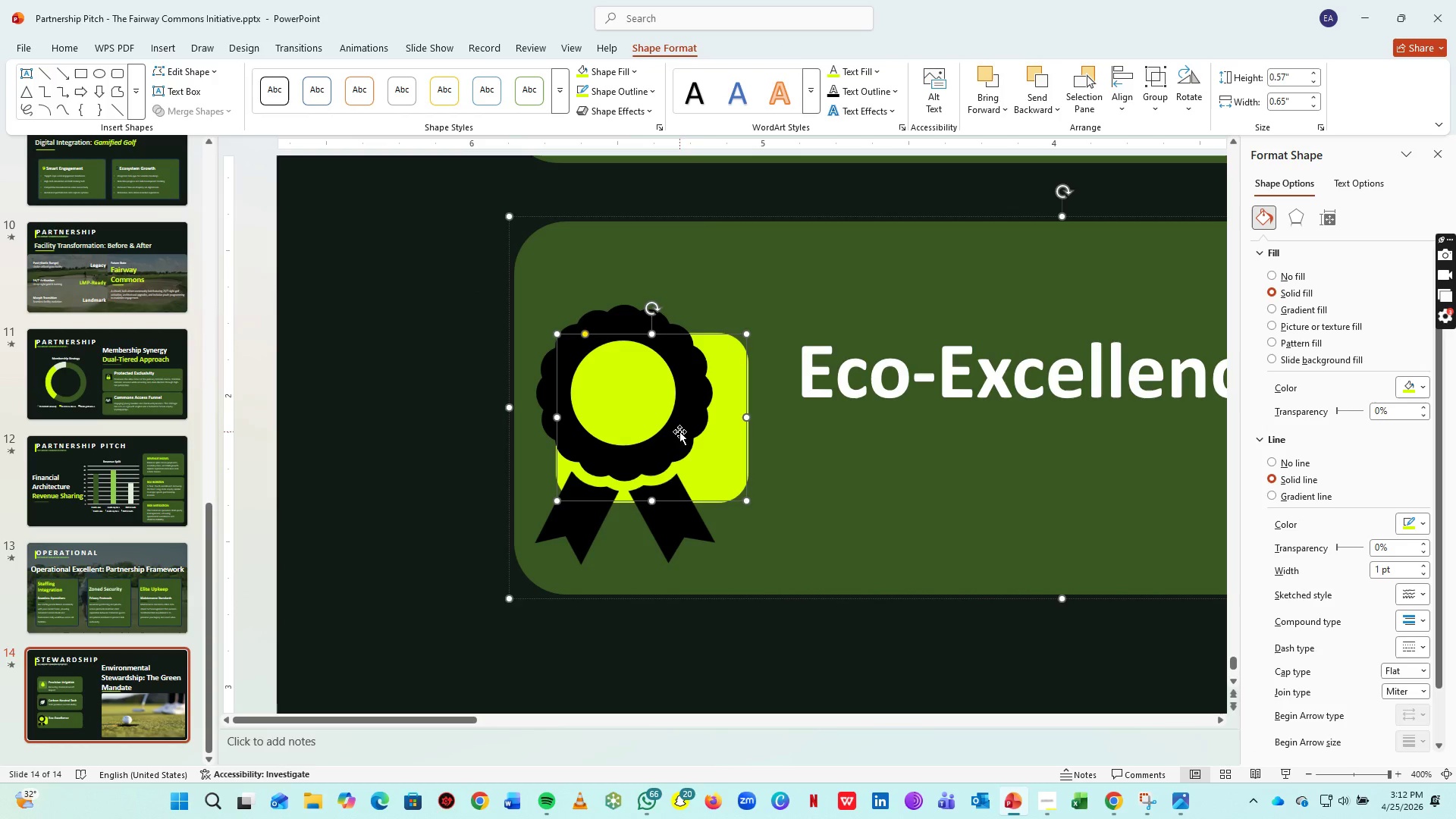 
left_click([679, 431])
 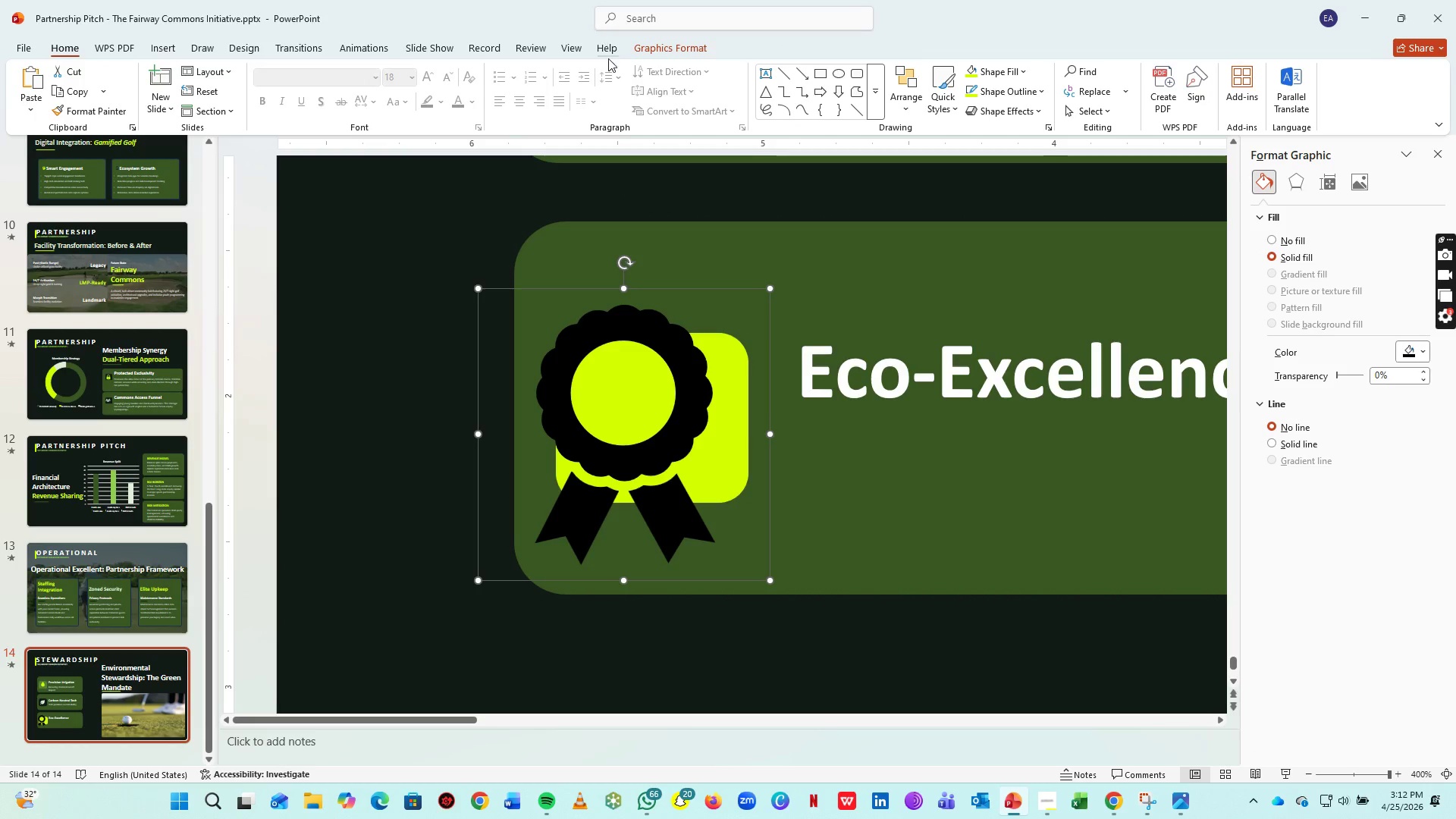 
left_click_drag(start_coordinate=[652, 50], to_coordinate=[462, 353])
 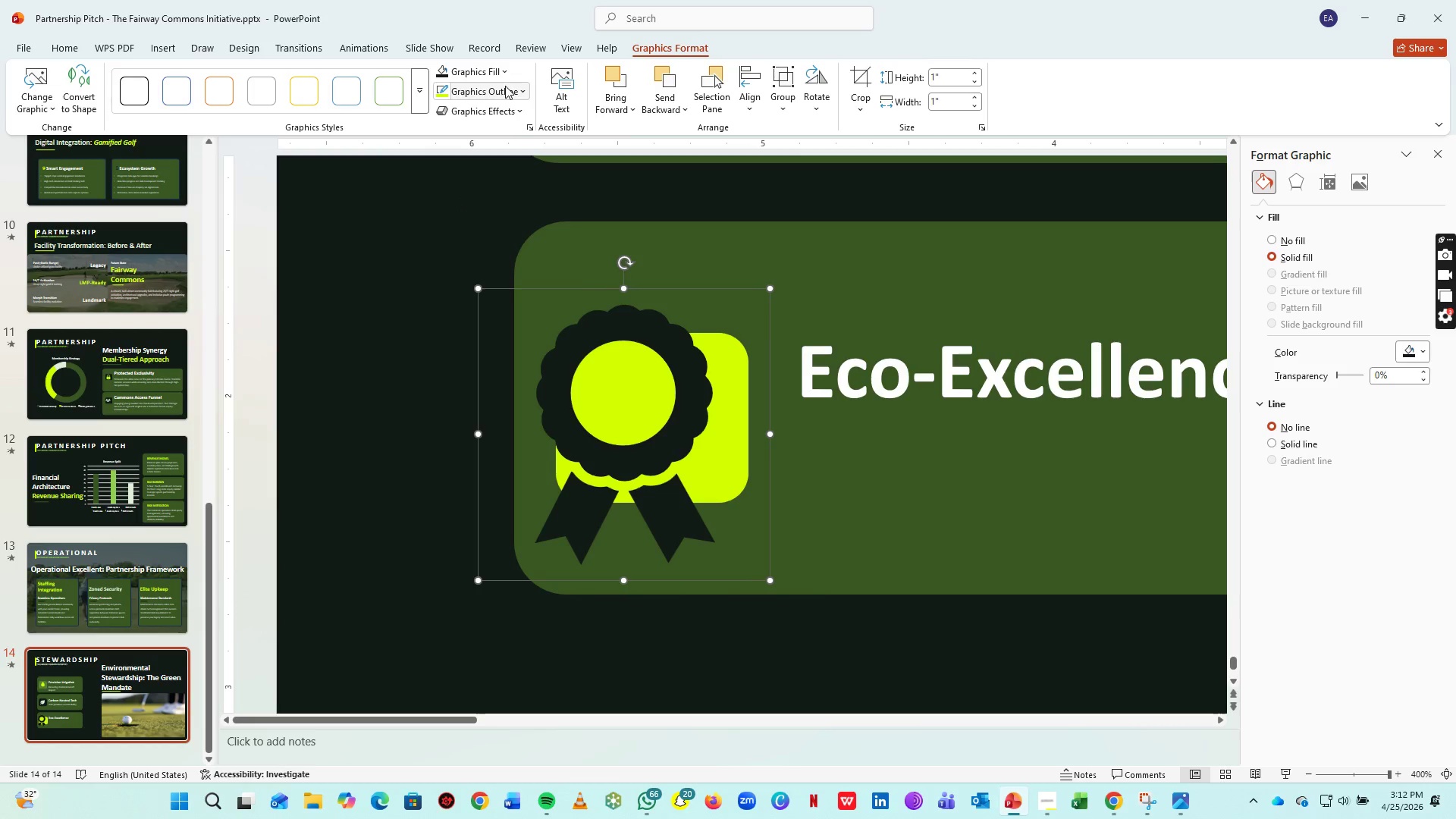 
left_click([462, 353])
 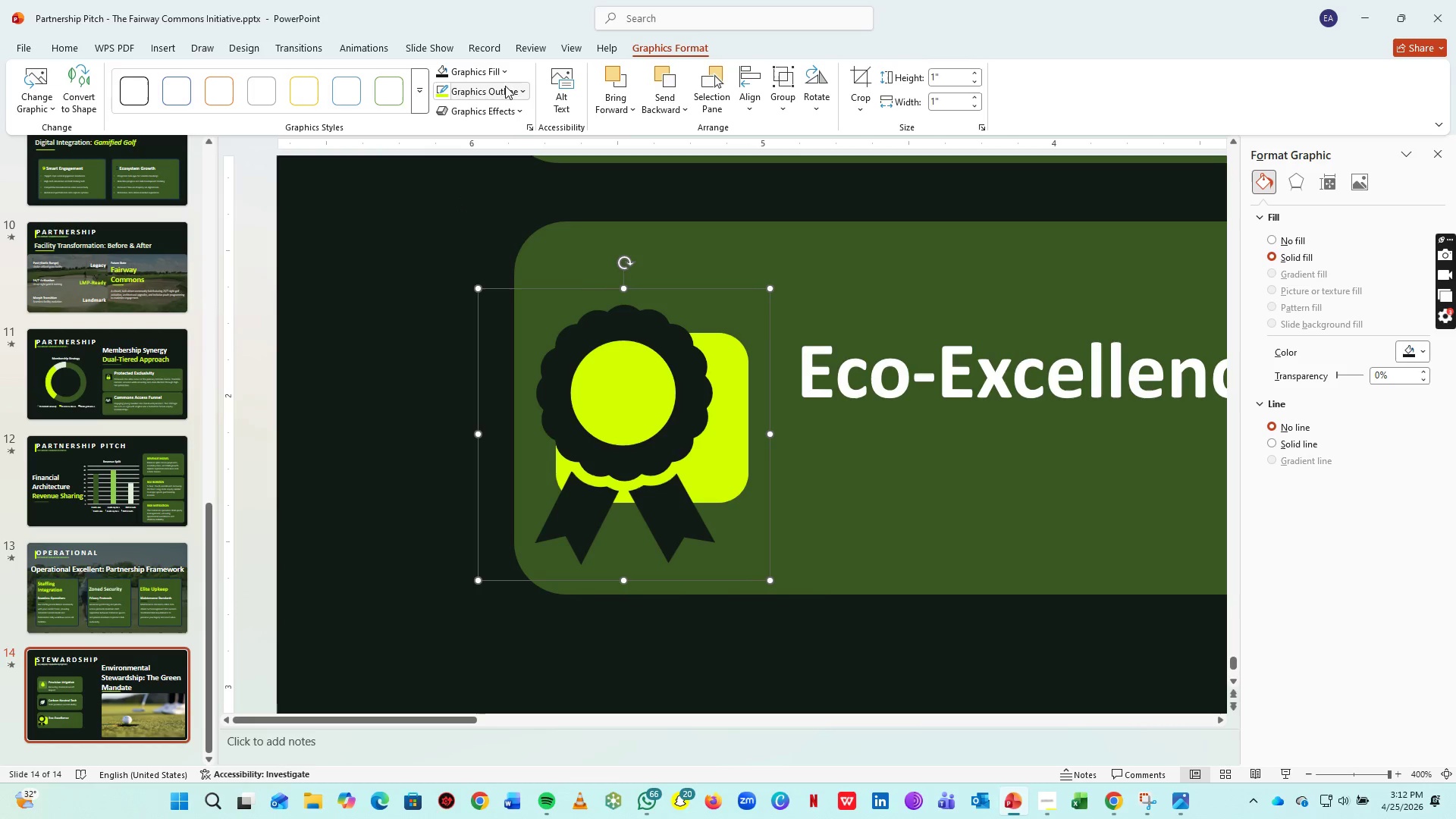 
left_click([505, 86])
 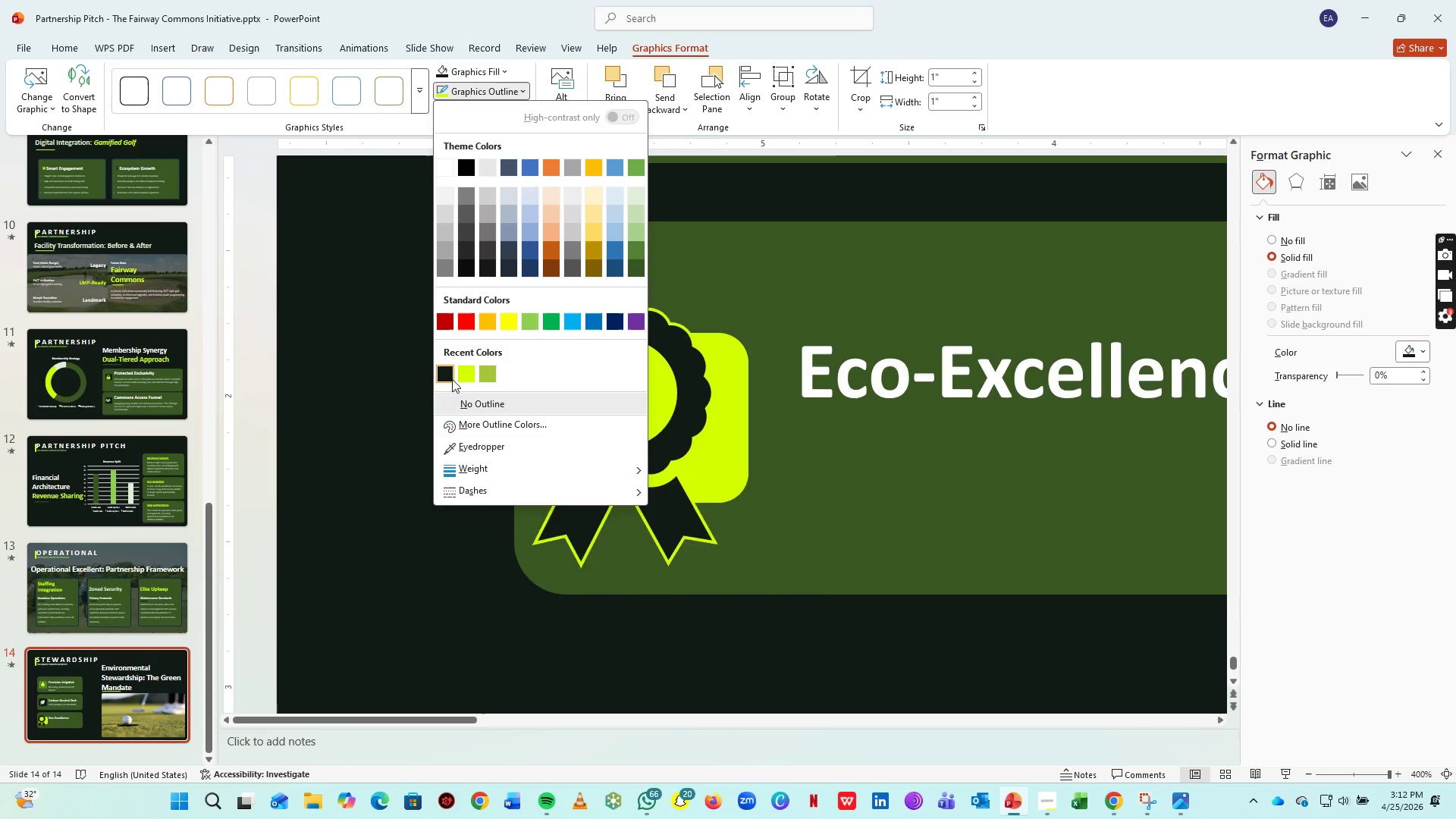 
left_click([448, 376])
 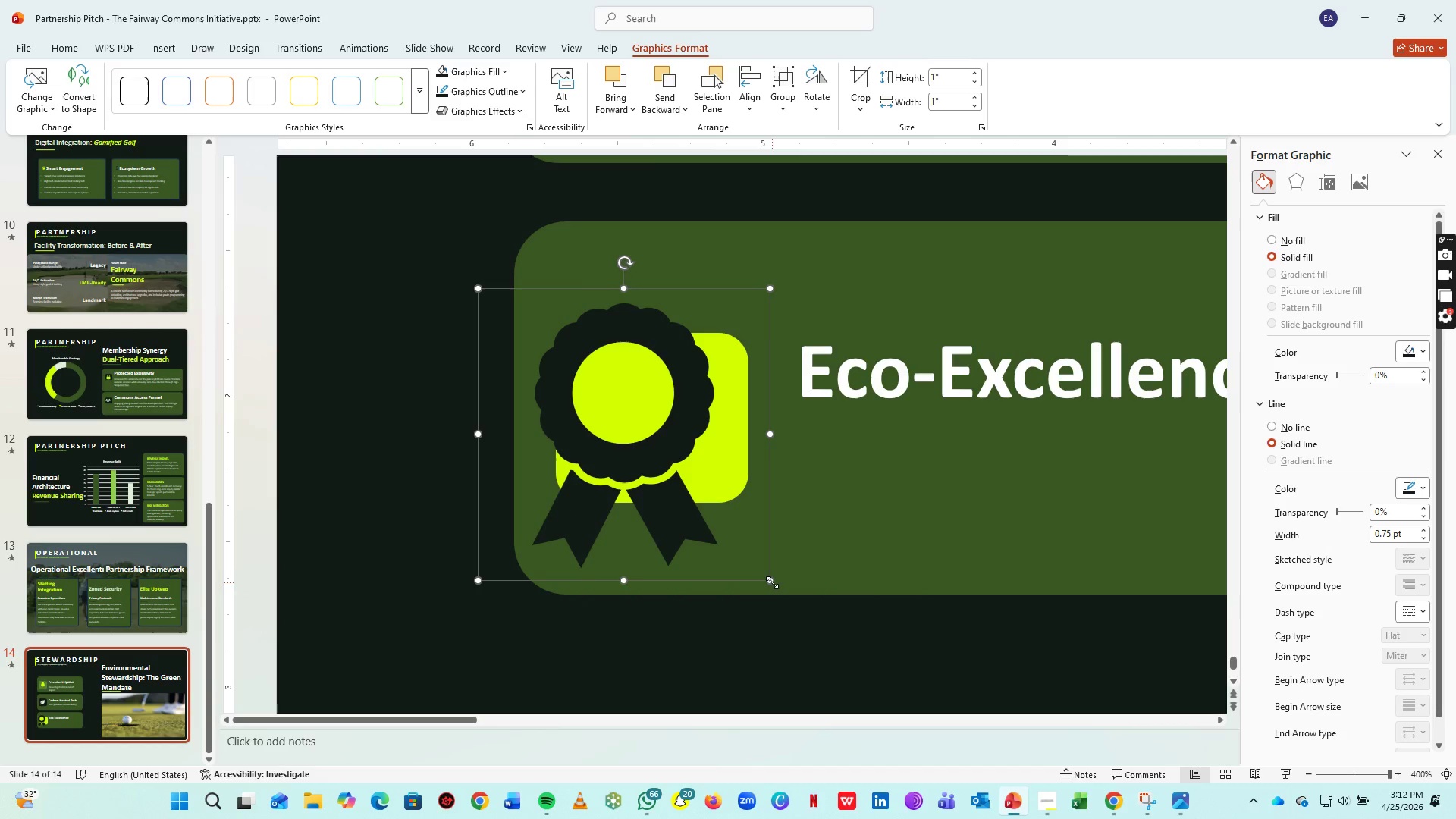 
left_click_drag(start_coordinate=[772, 579], to_coordinate=[610, 435])
 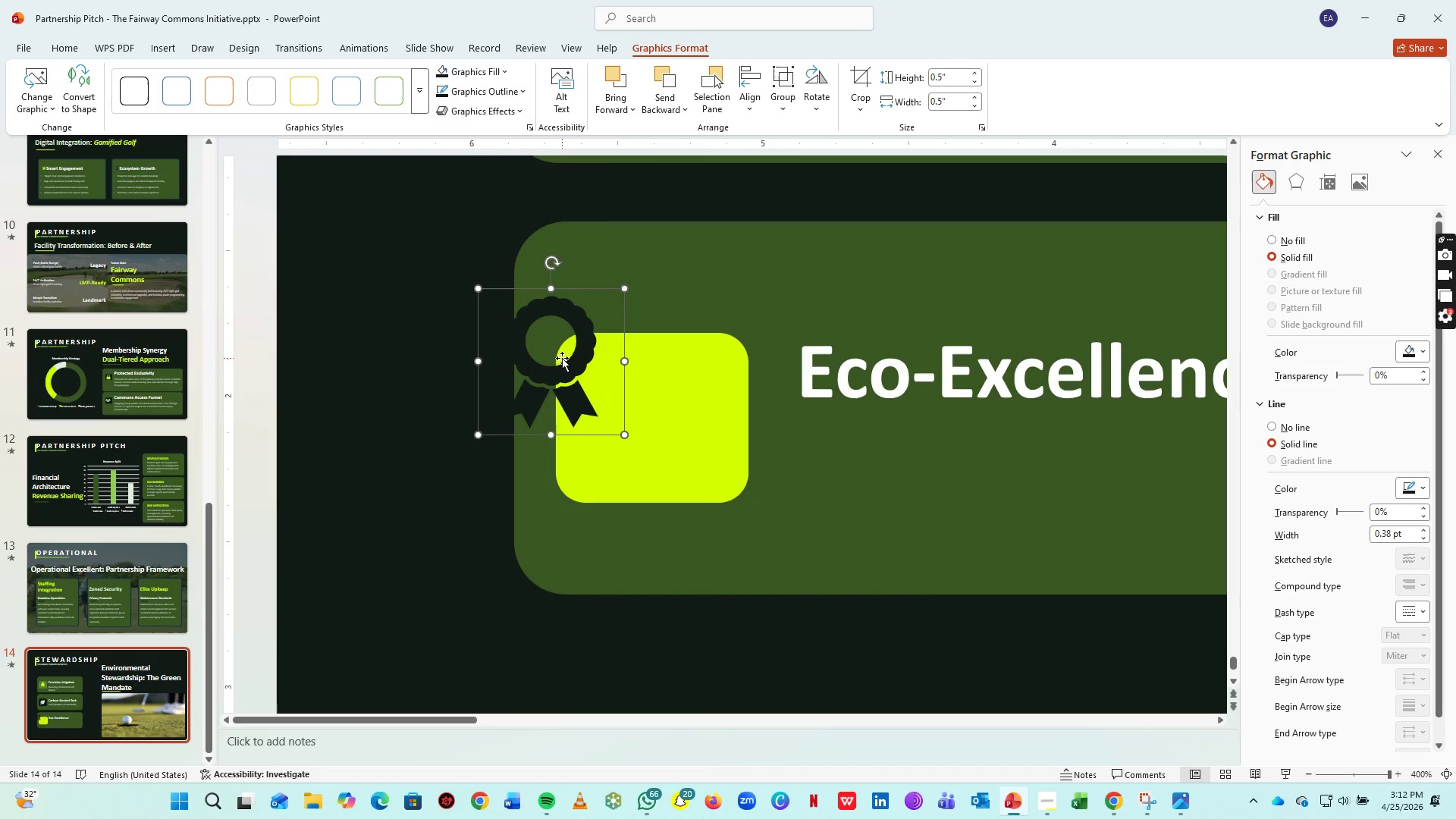 
left_click_drag(start_coordinate=[562, 358], to_coordinate=[567, 361])
 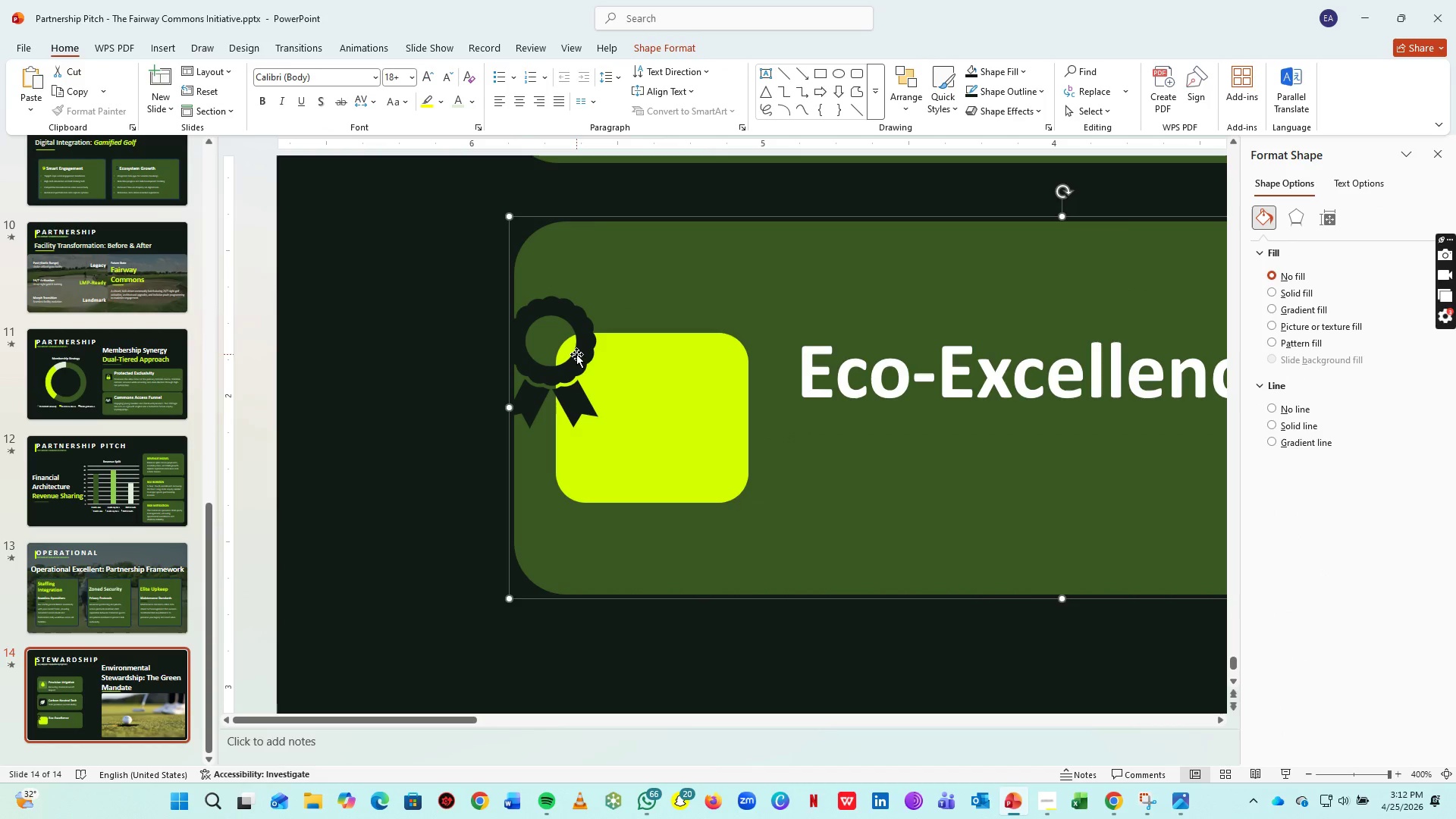 
key(Control+ControlLeft)
 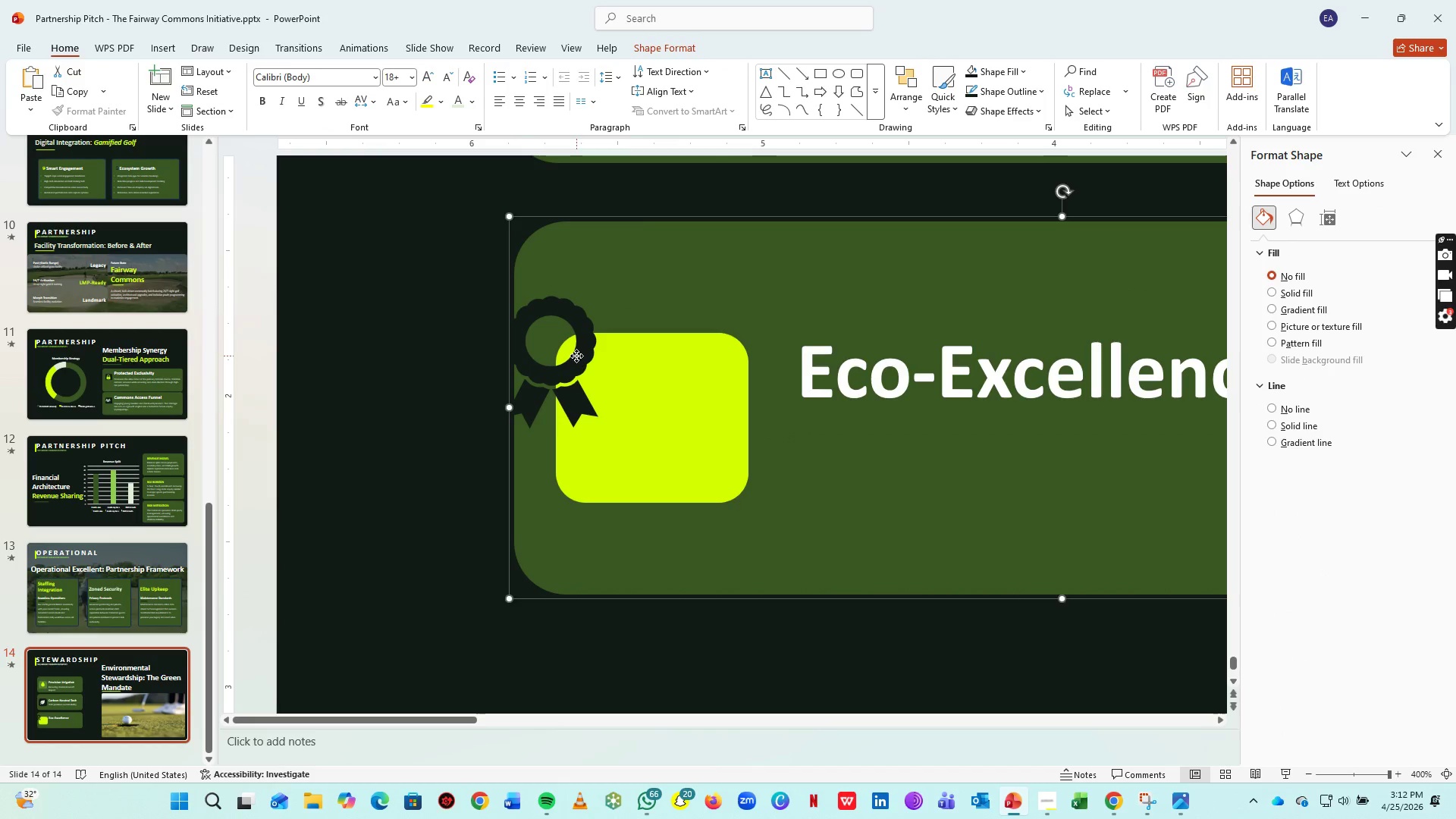 
left_click_drag(start_coordinate=[576, 356], to_coordinate=[676, 413])
 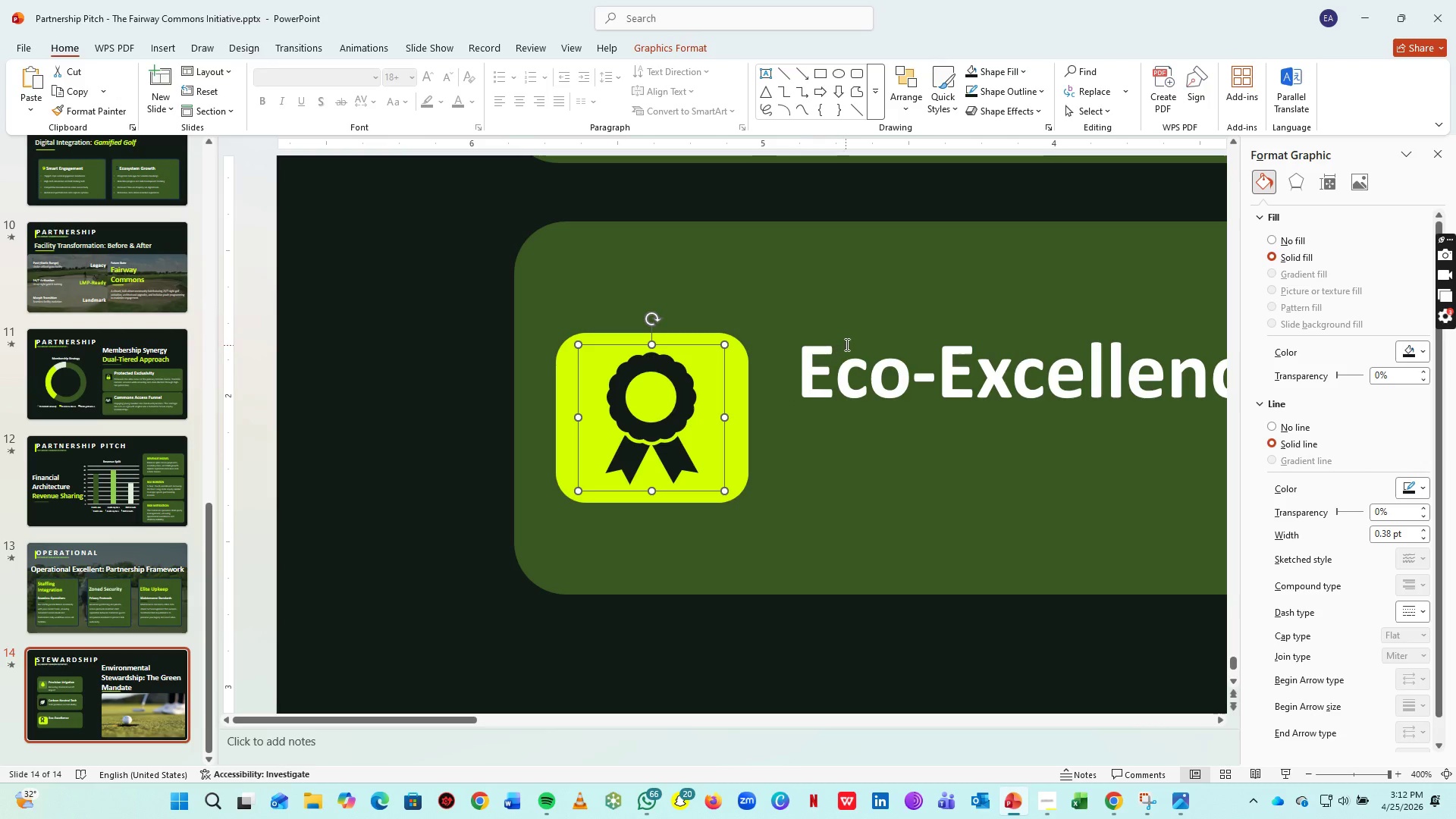 
hold_key(key=ShiftLeft, duration=0.44)
left_click([875, 315])
 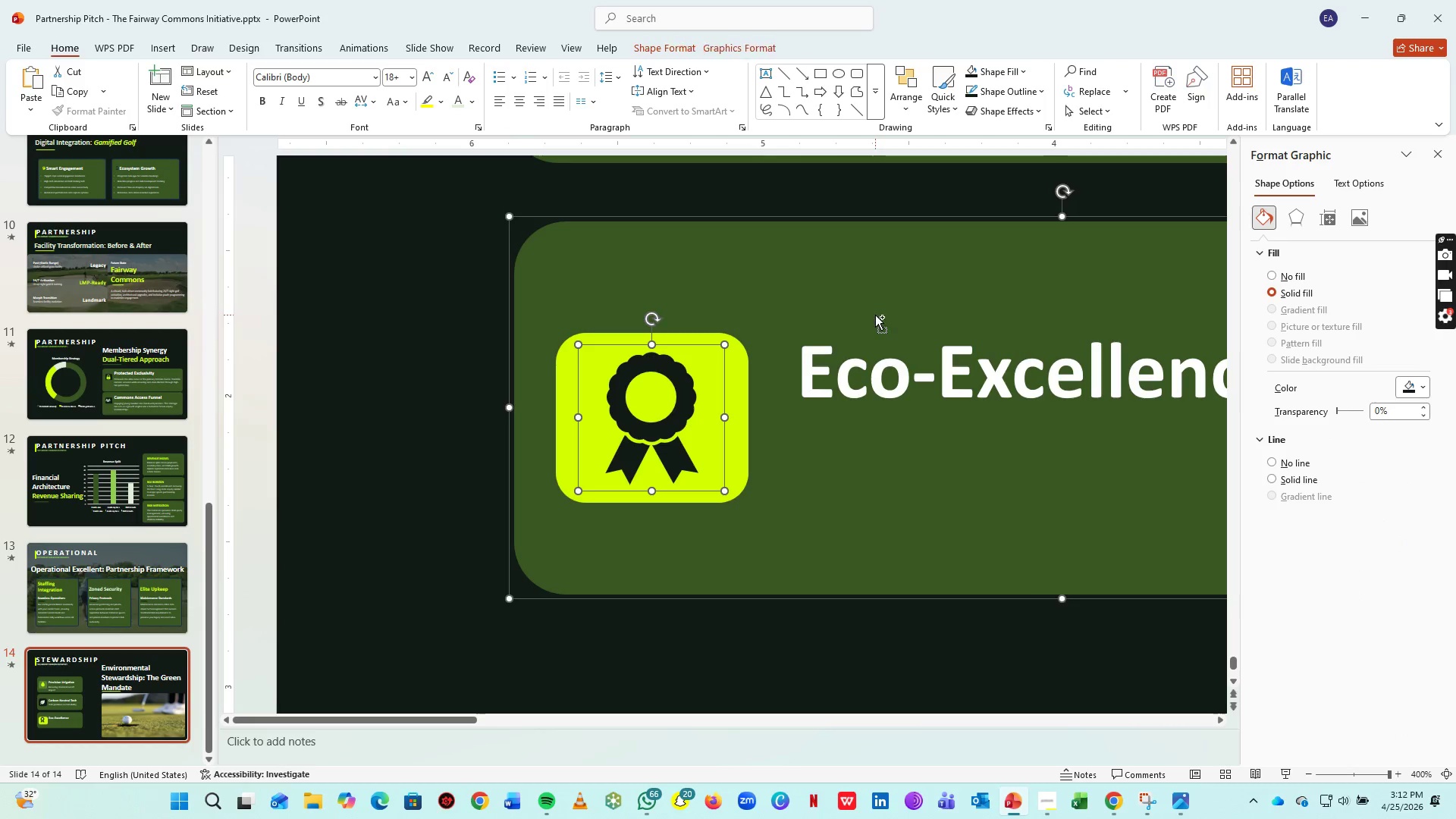 
key(Control+G)
 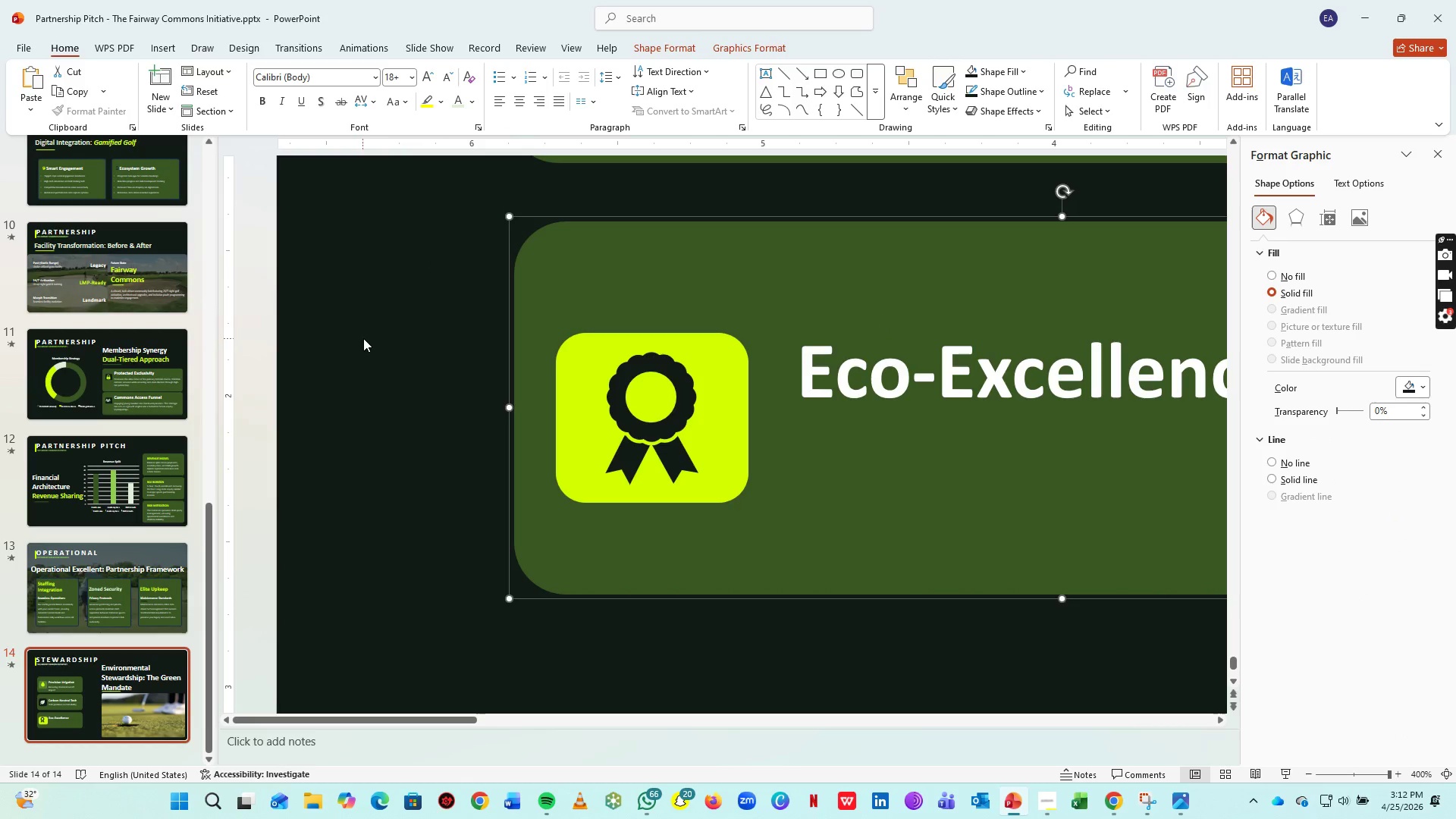 
left_click([363, 338])
 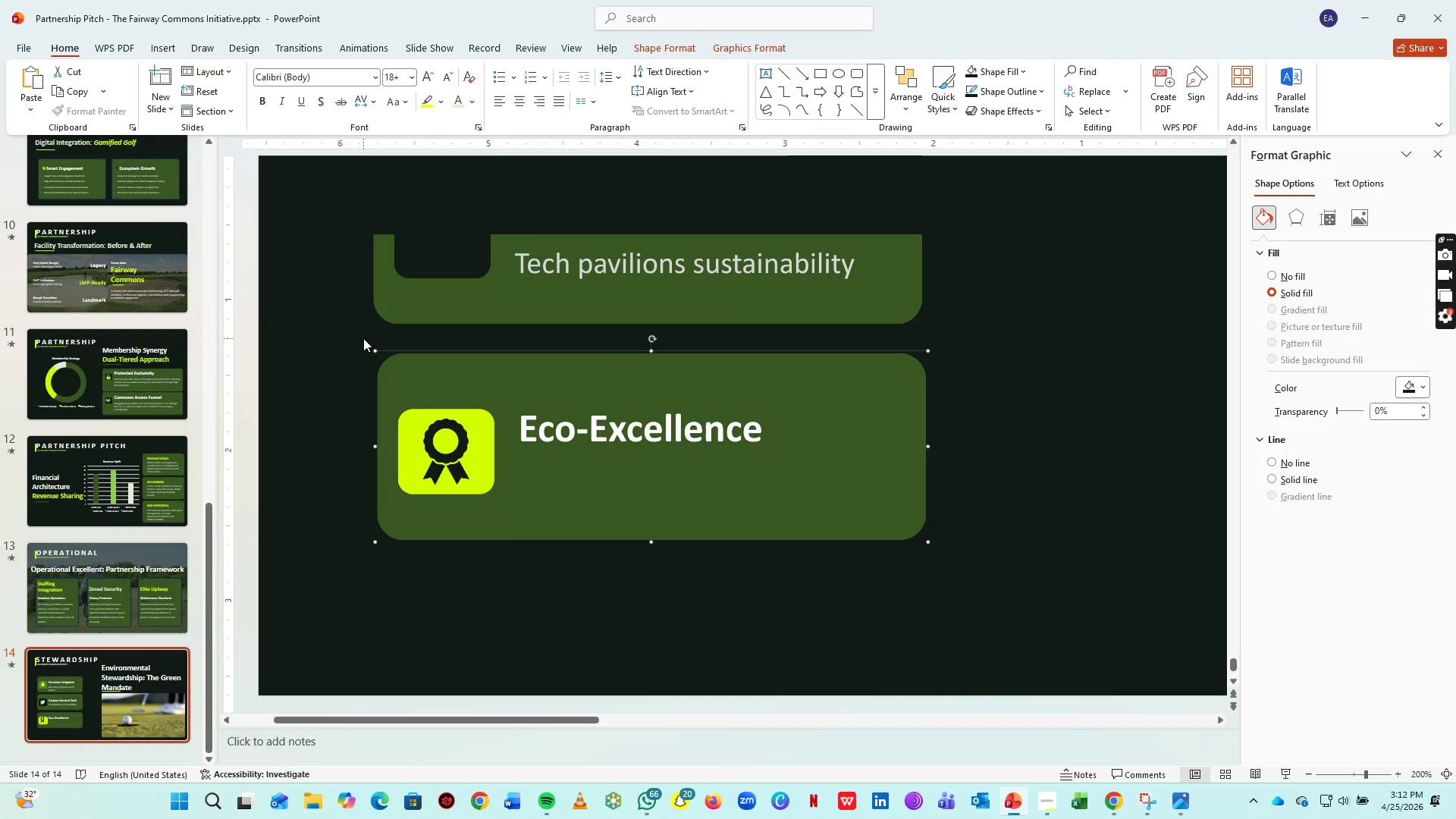 
scroll: coordinate [363, 338], scroll_direction: down, amount: 3.0
 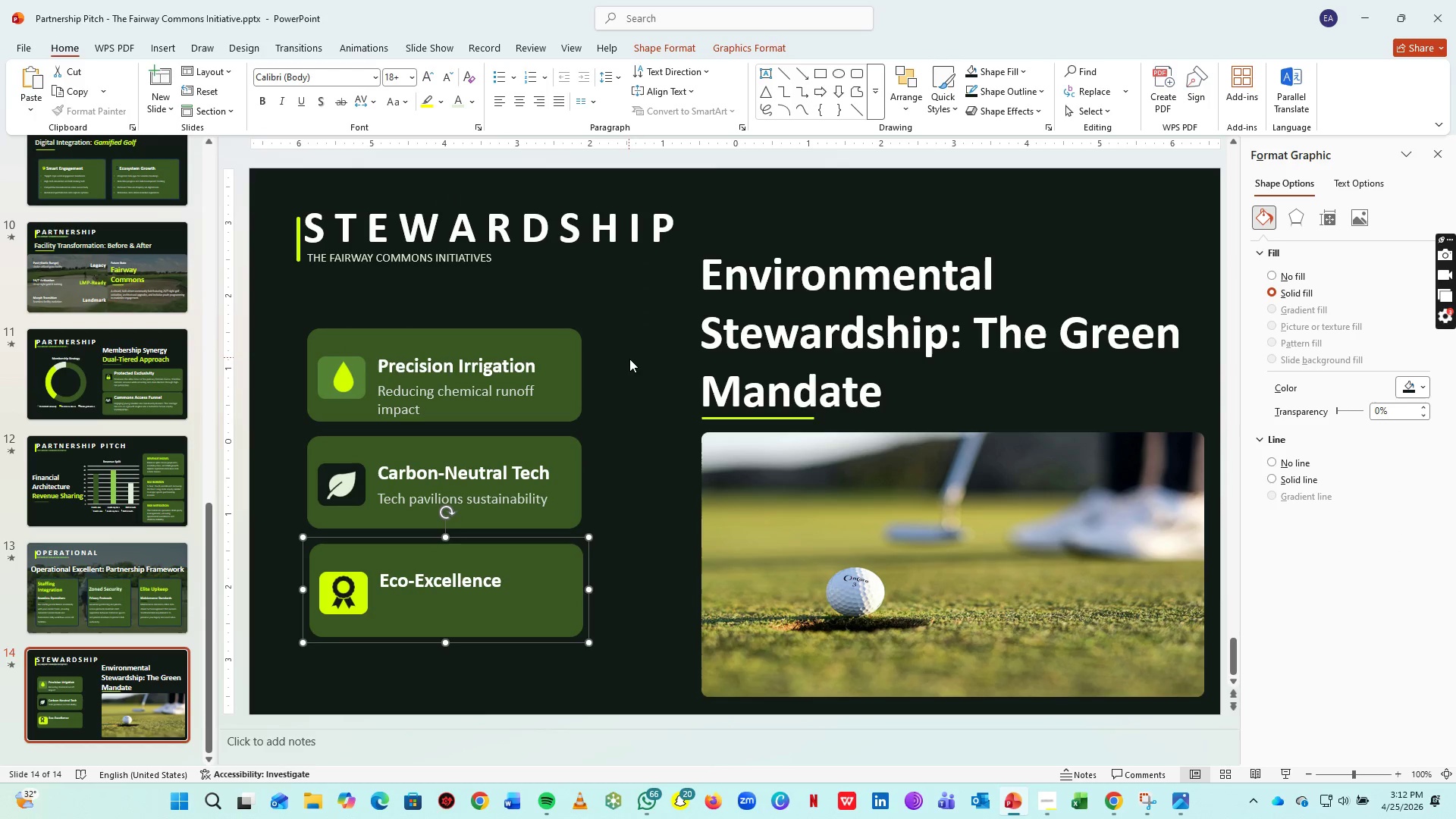 
left_click([636, 362])
 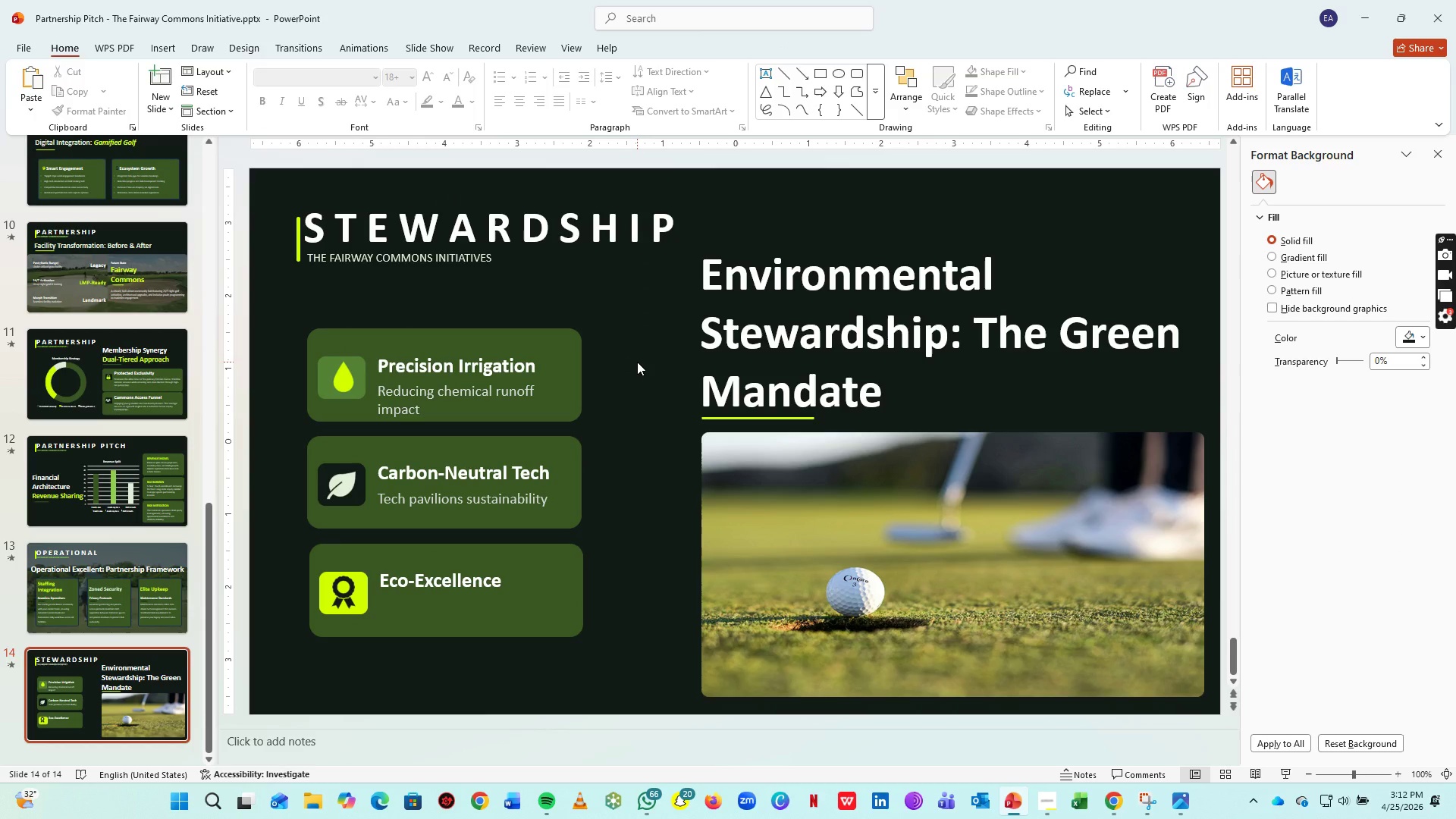 
wait(5.34)
 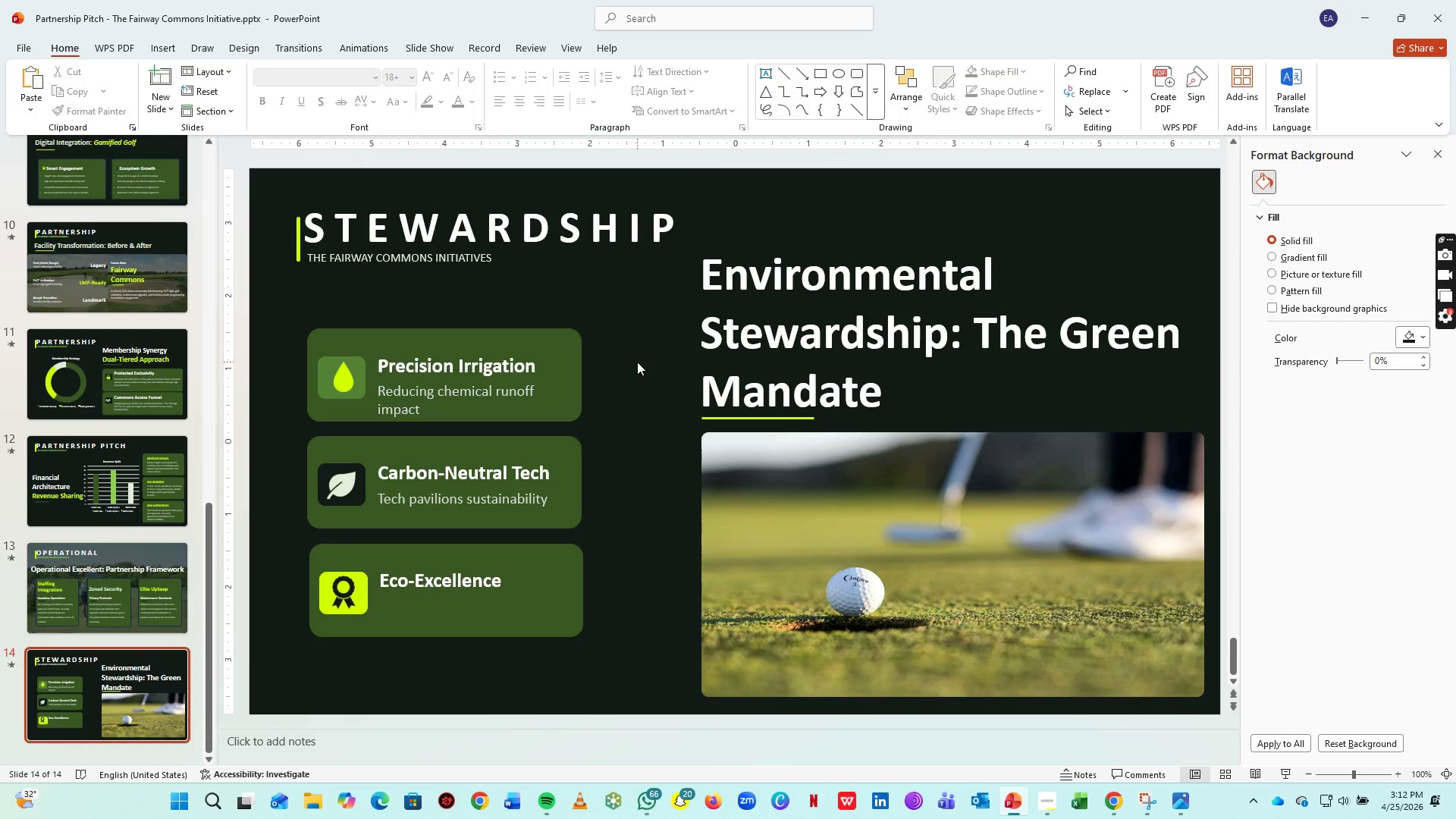 
key(Control+ControlLeft)
 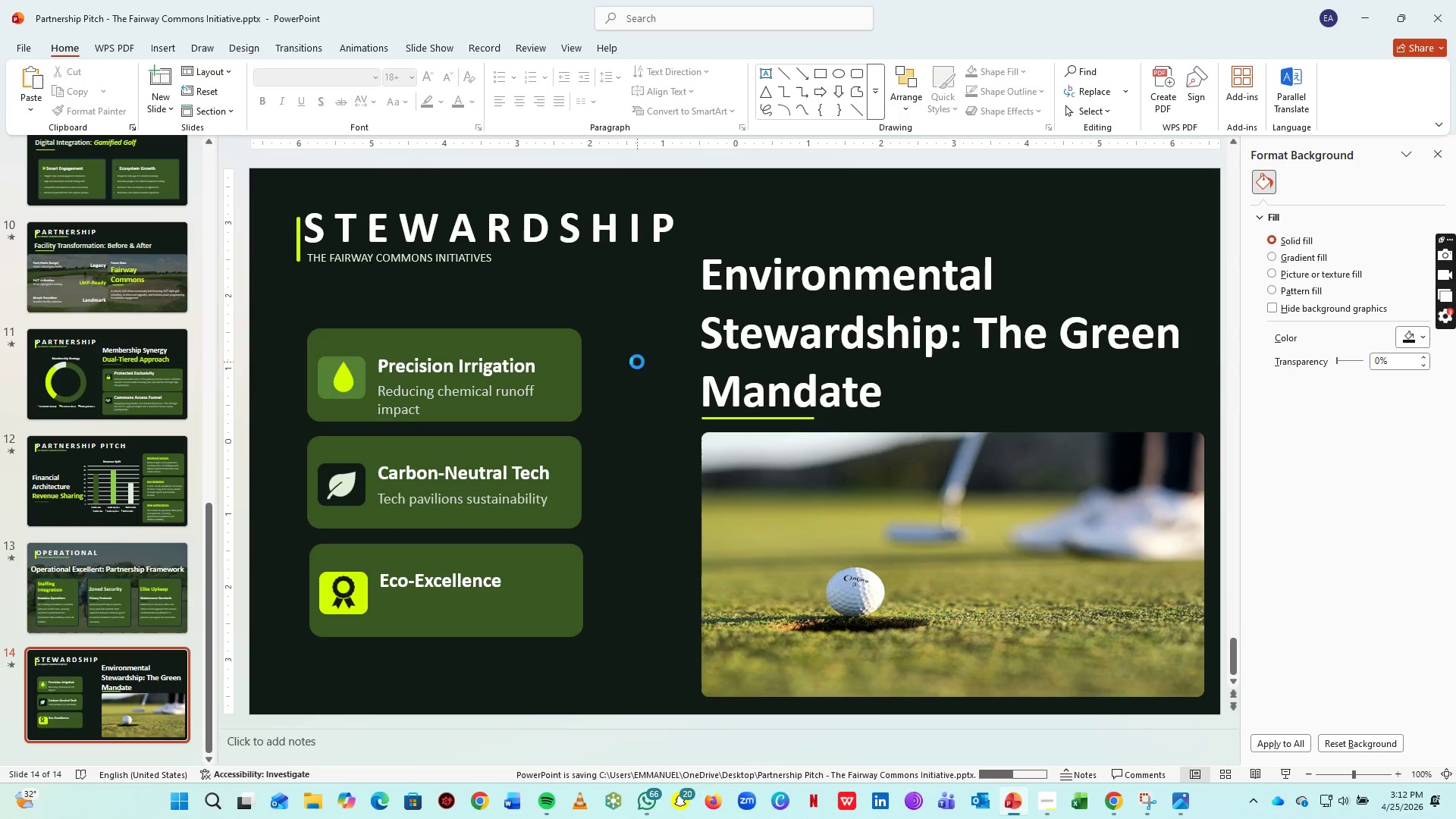 
key(Control+S)
 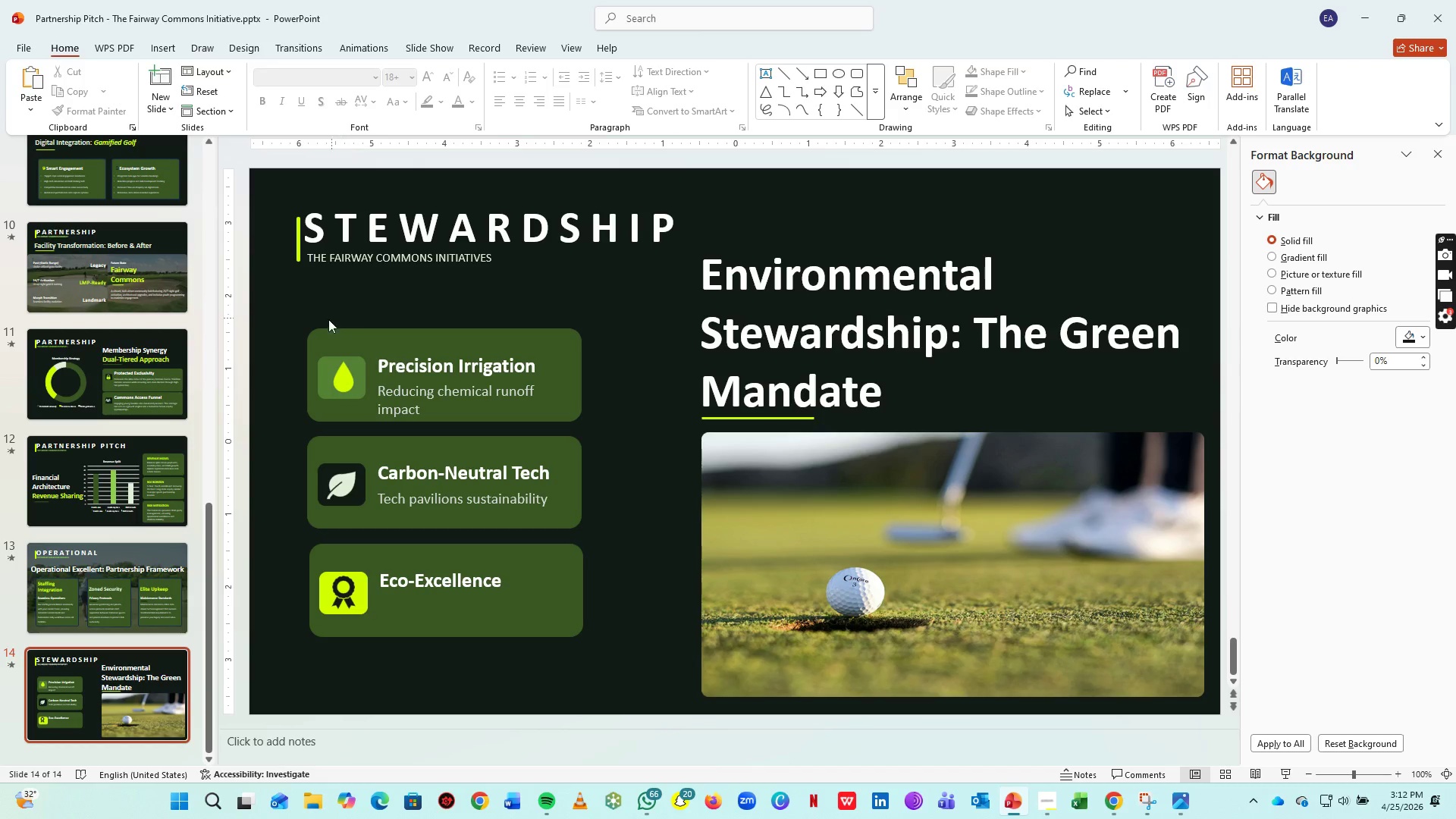 
left_click_drag(start_coordinate=[291, 303], to_coordinate=[624, 654])
 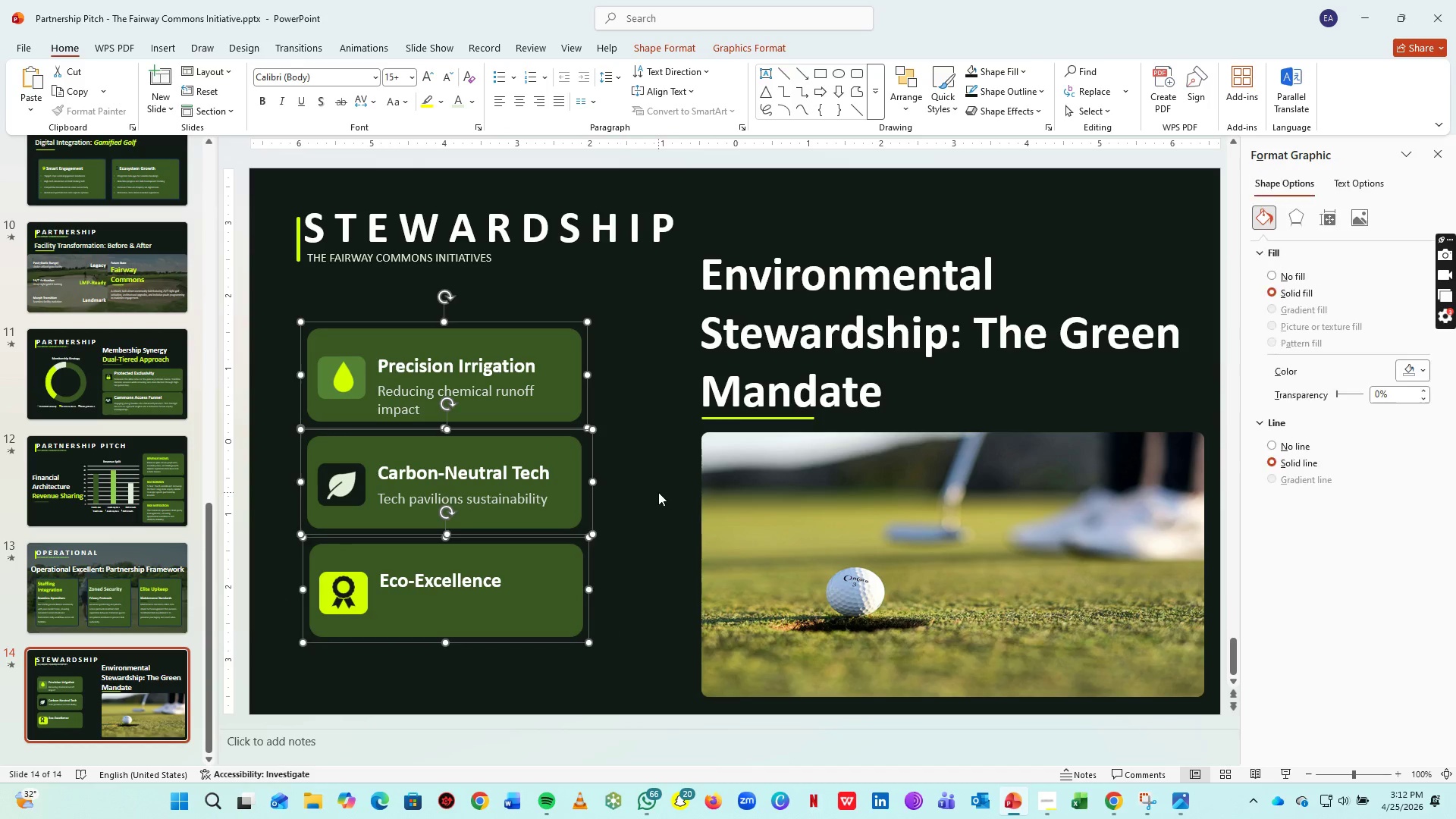 
left_click([658, 492])
 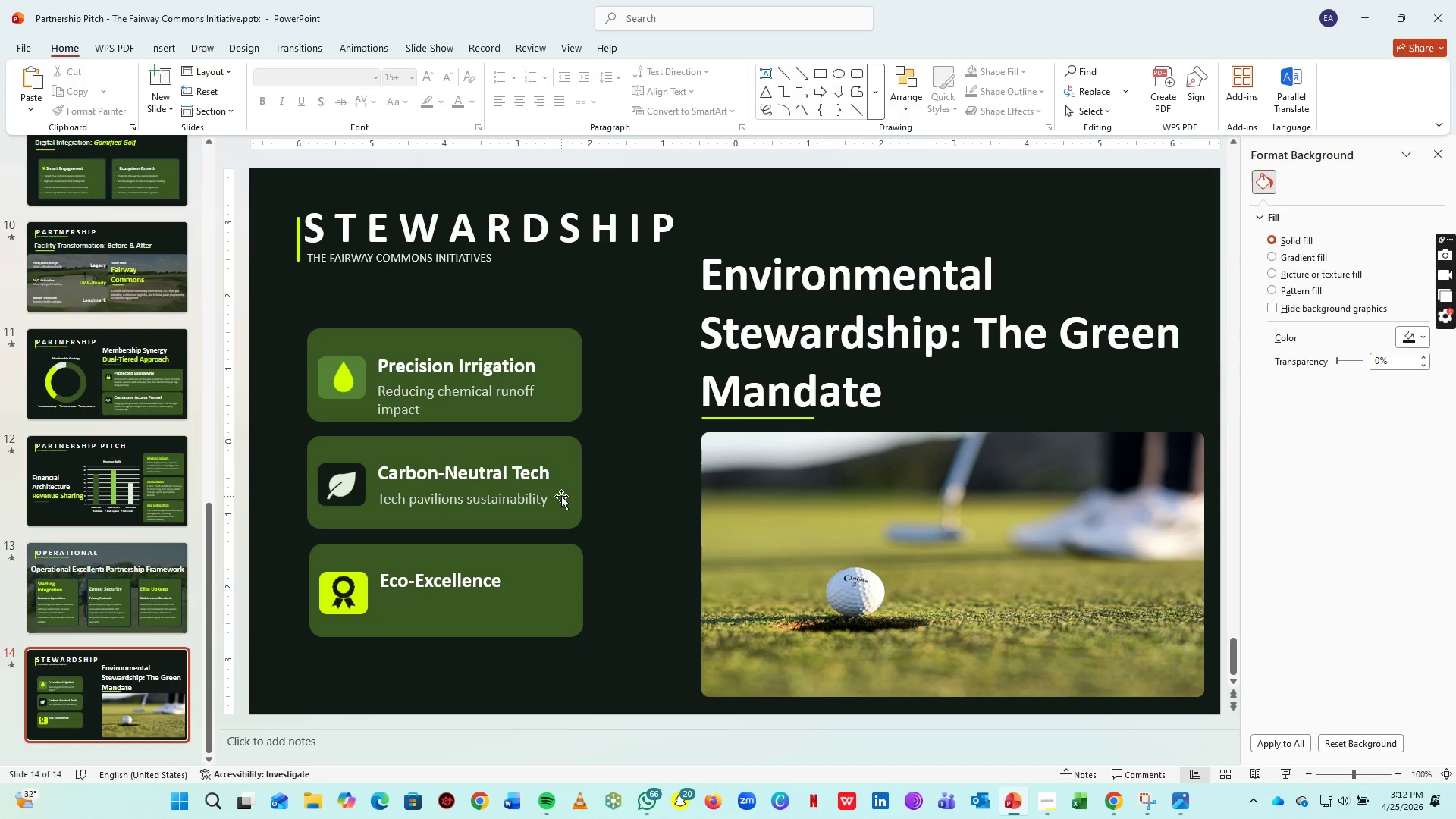 
left_click([561, 496])
 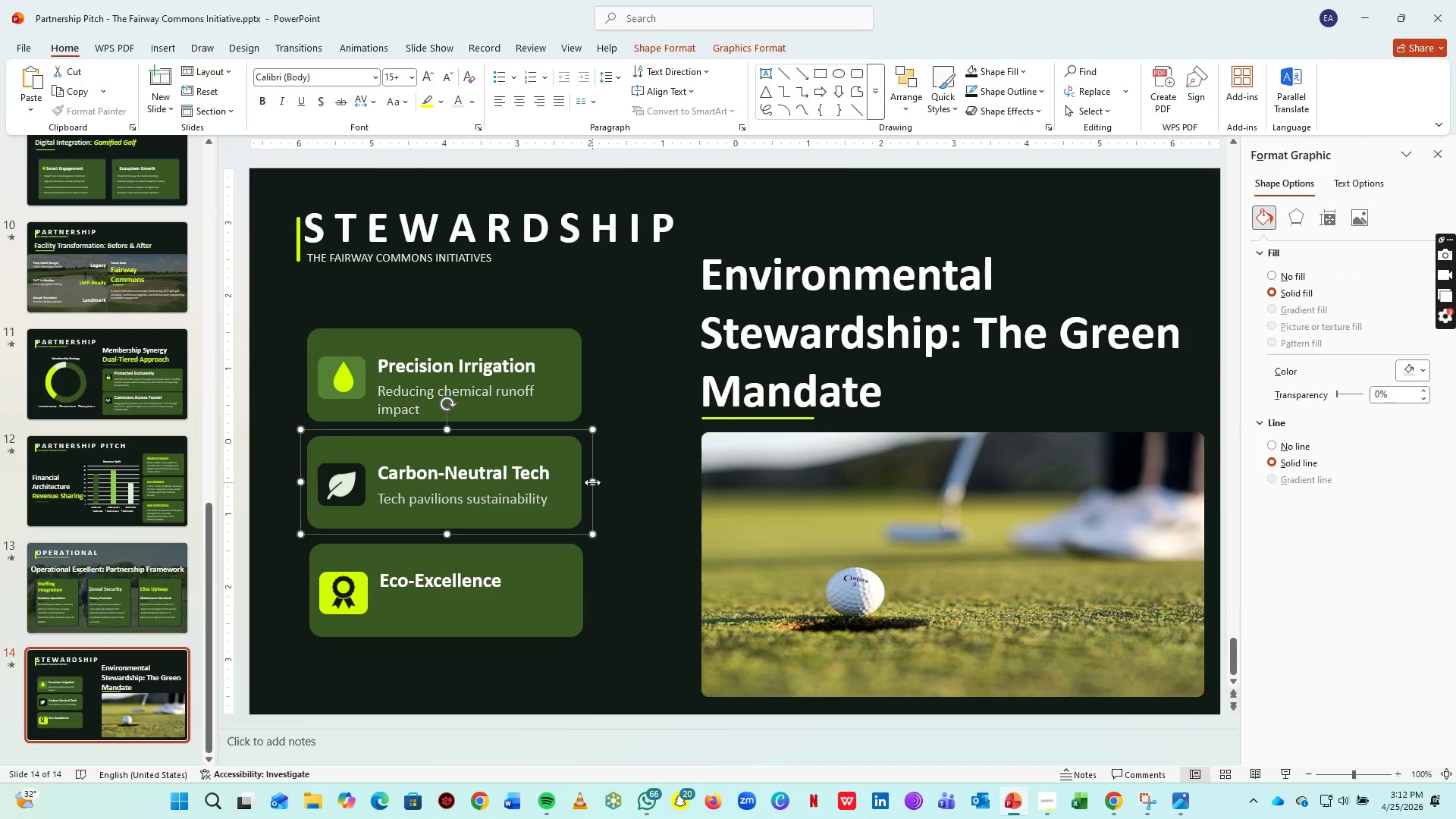 
left_click_drag(start_coordinate=[592, 482], to_coordinate=[587, 479])
 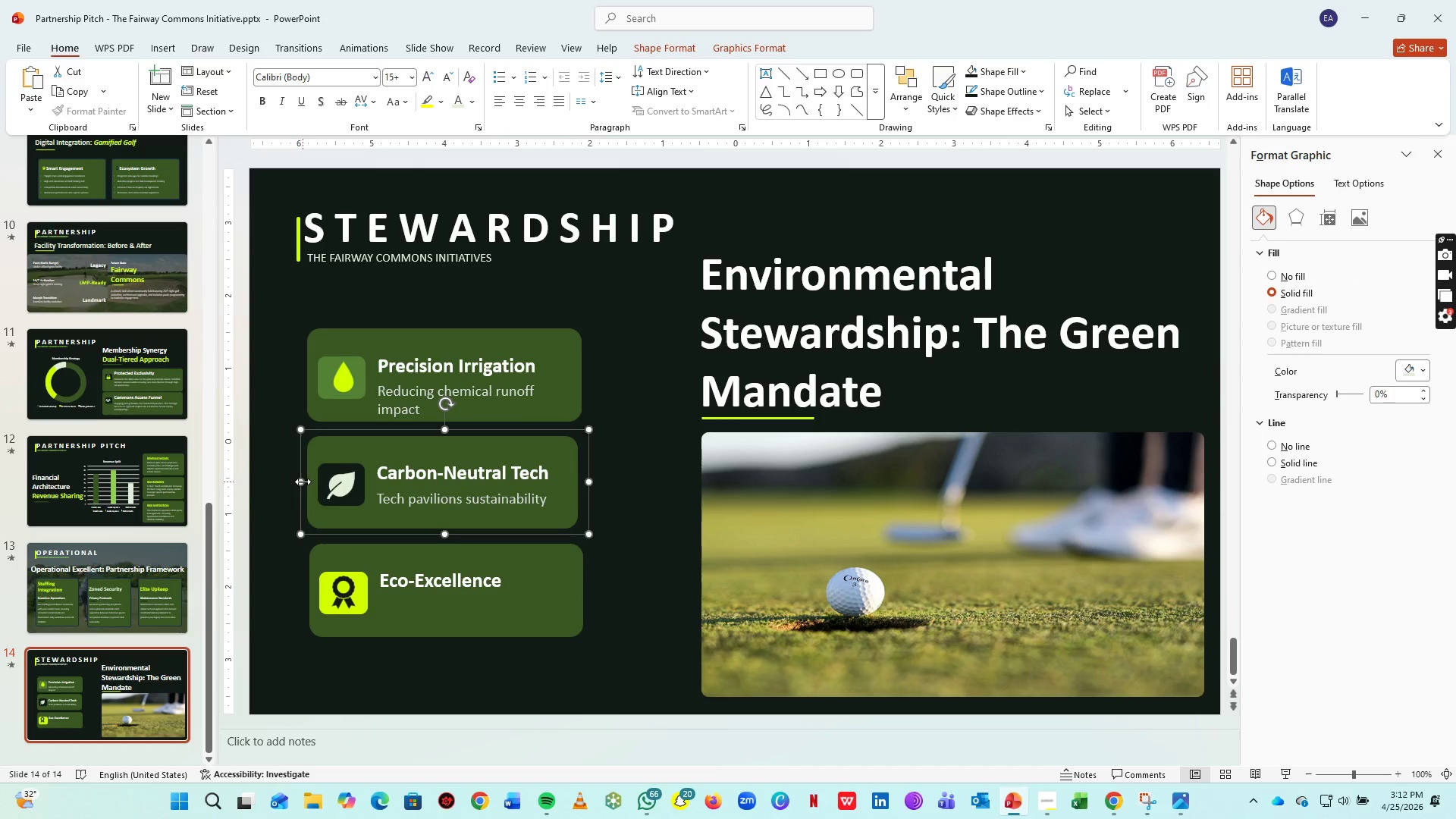 
left_click_drag(start_coordinate=[303, 482], to_coordinate=[307, 481])
 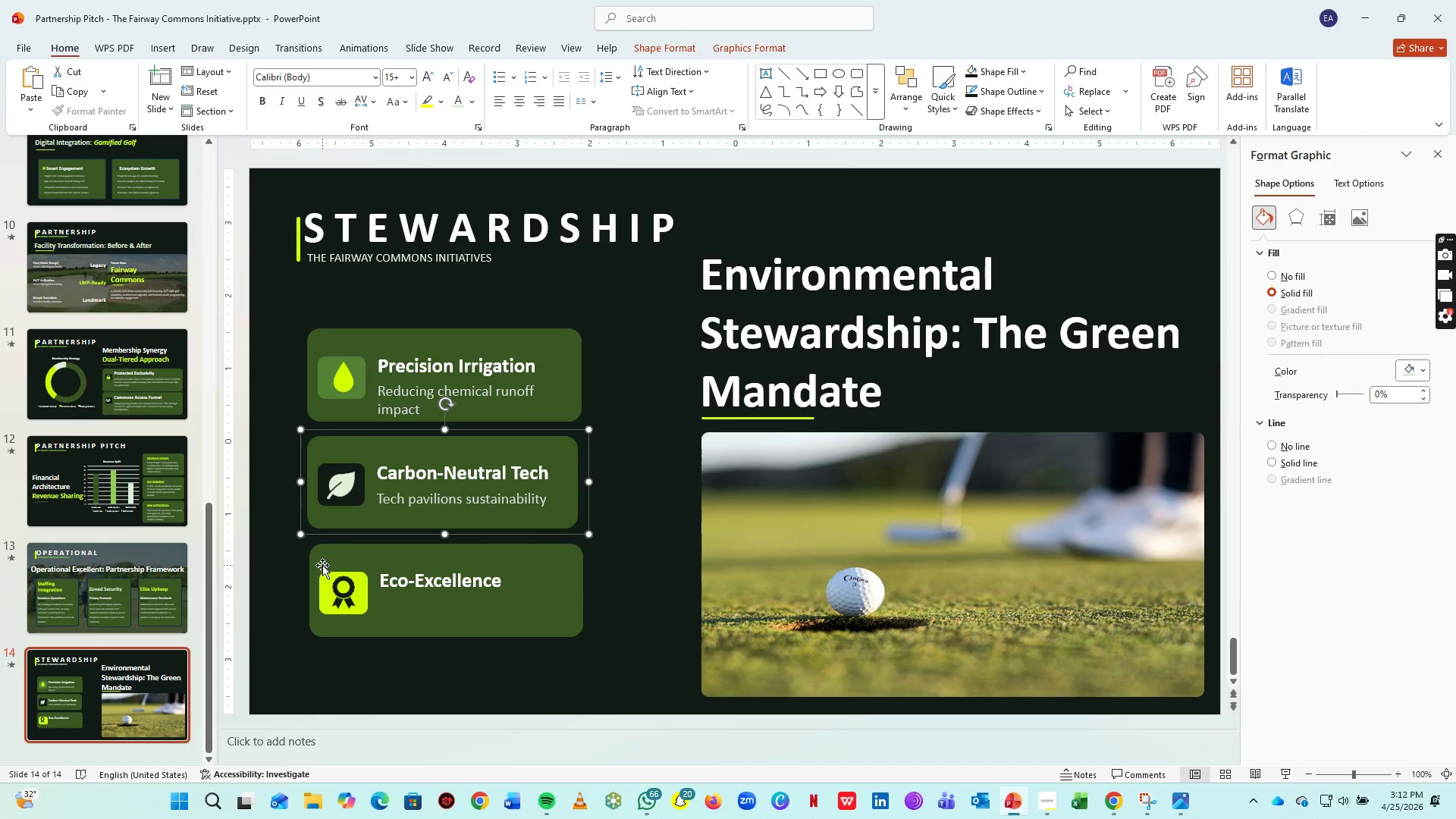 
left_click([322, 565])
 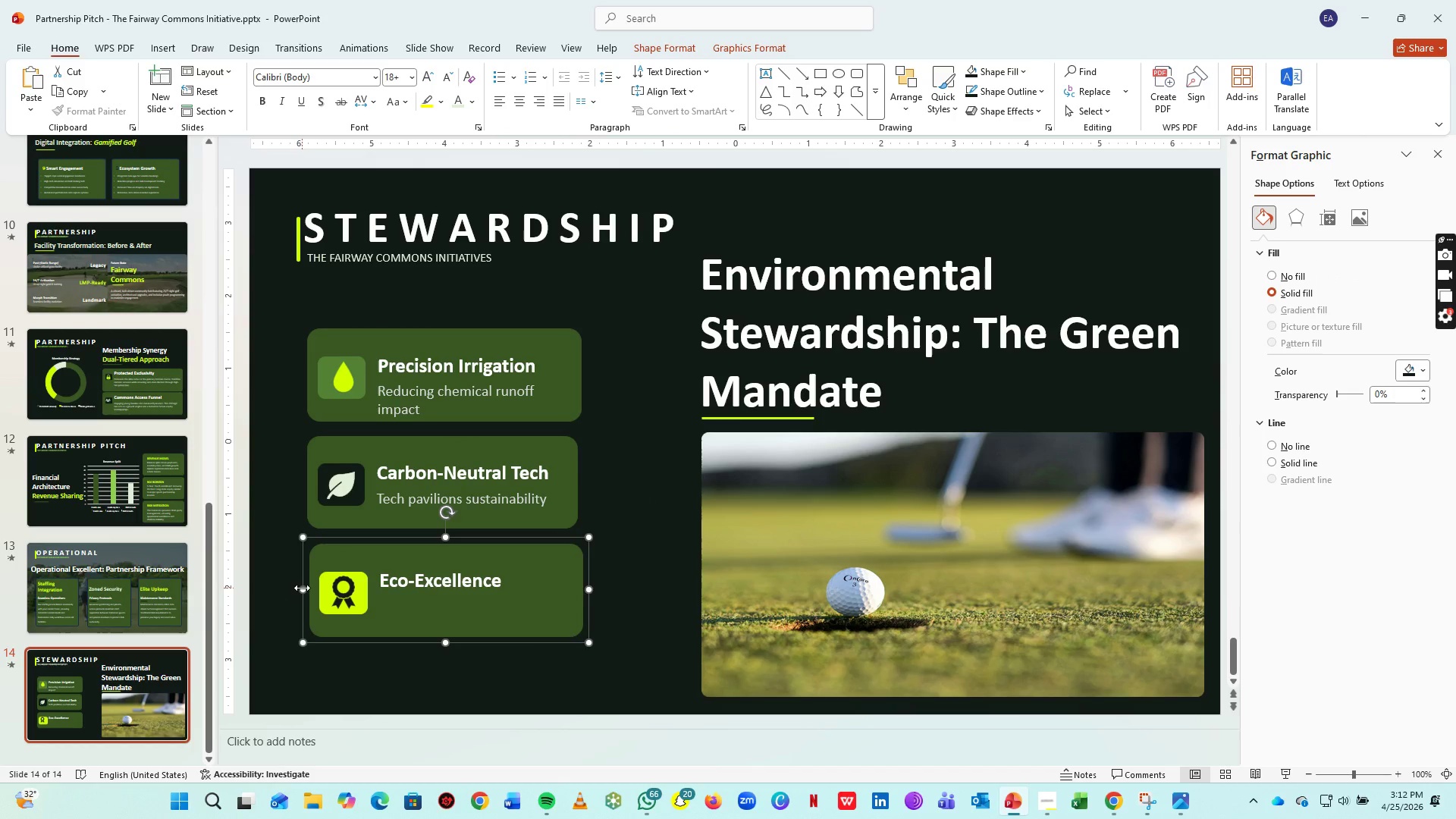 
left_click_drag(start_coordinate=[302, 588], to_coordinate=[309, 591])
 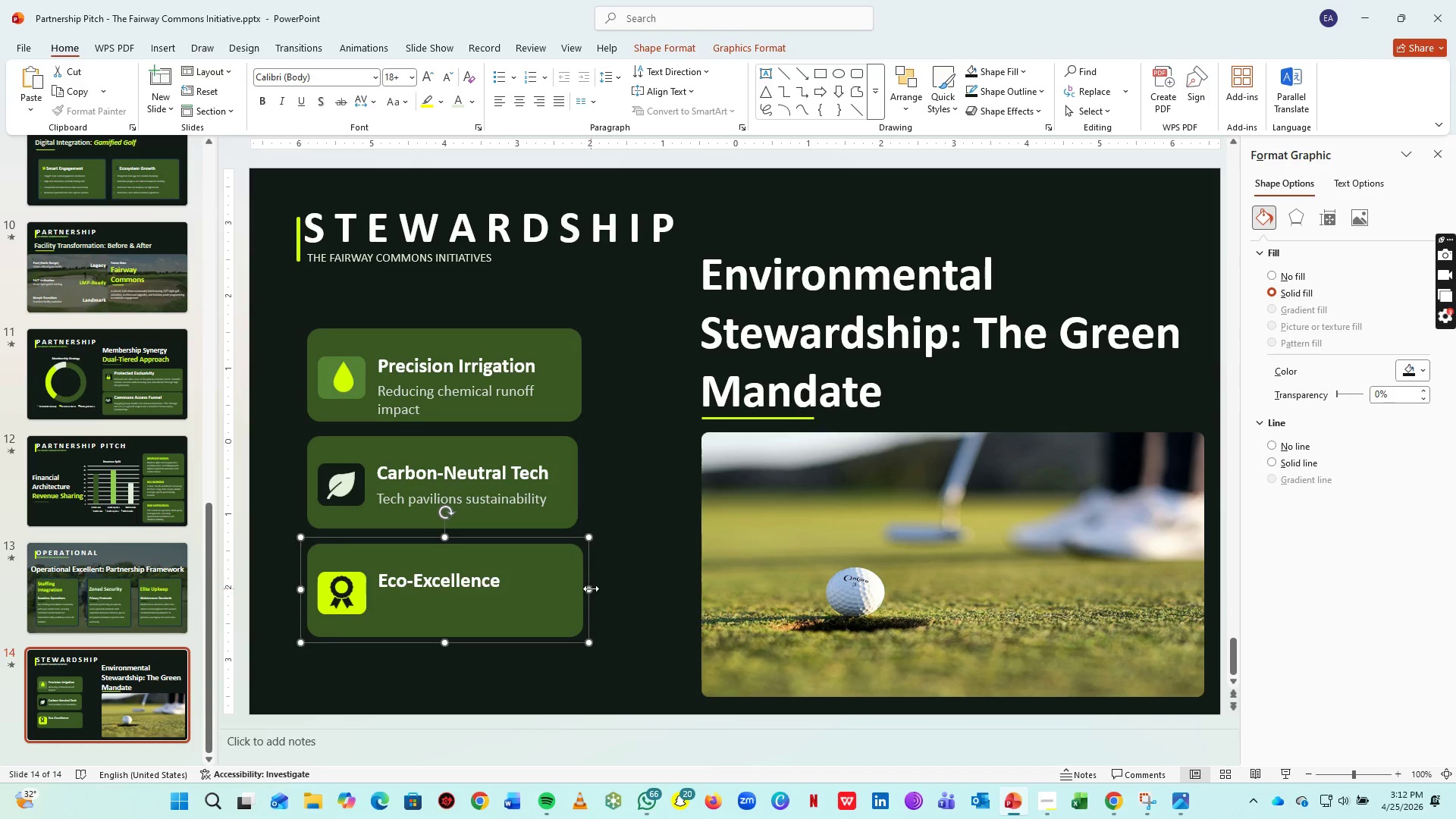 
left_click_drag(start_coordinate=[591, 588], to_coordinate=[576, 592])
 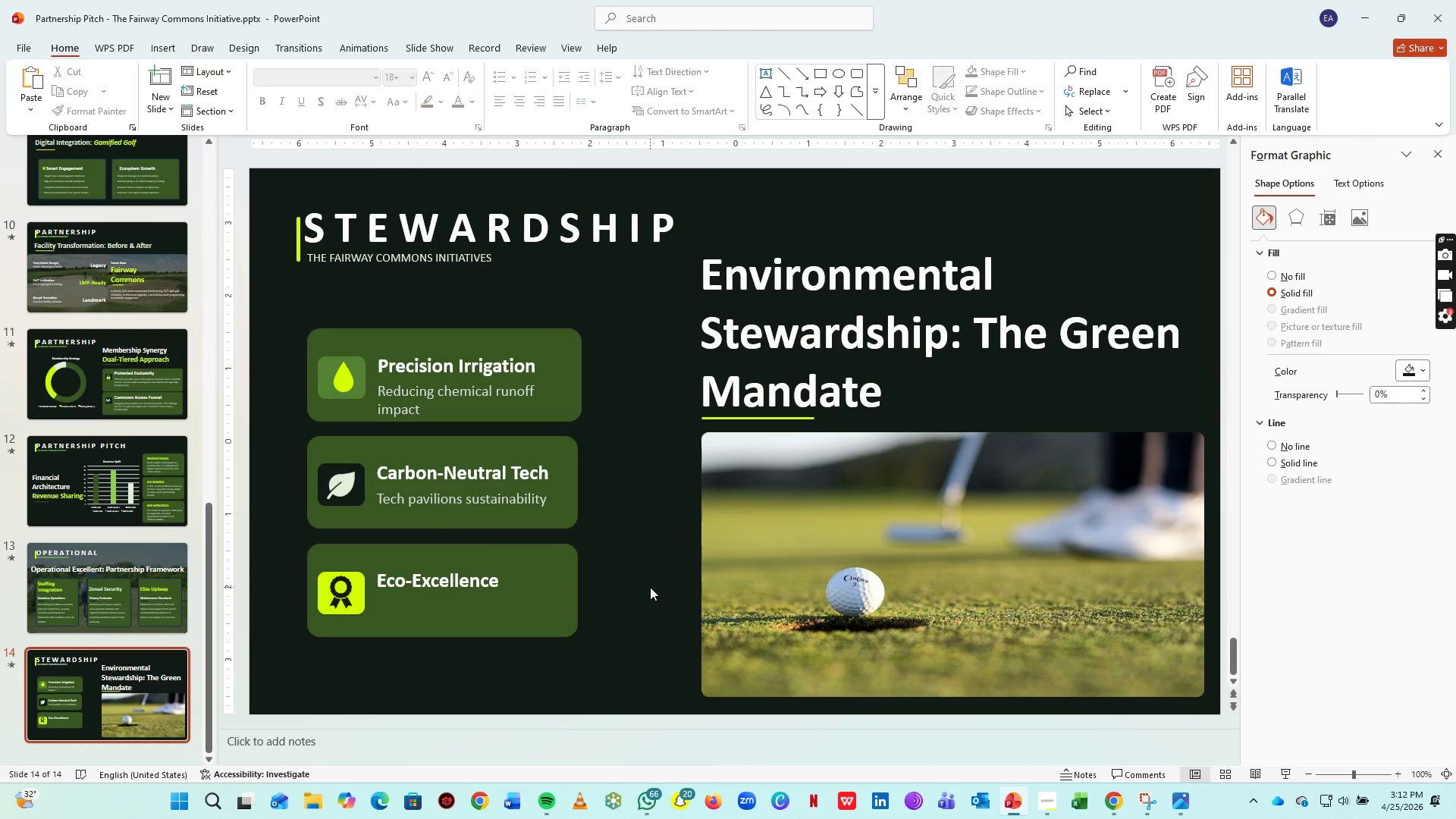 
left_click([650, 587])
 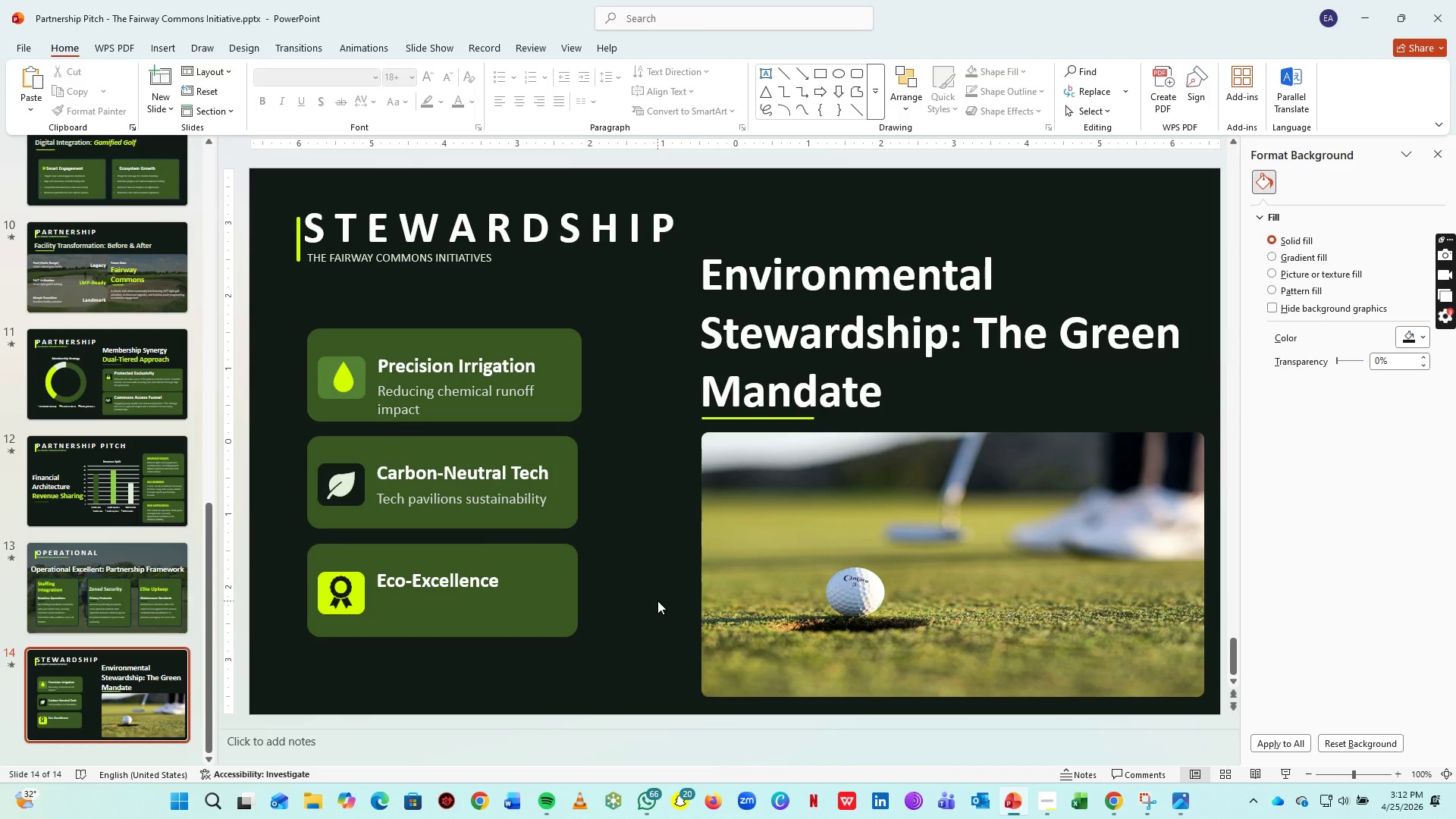 
key(Control+S)
 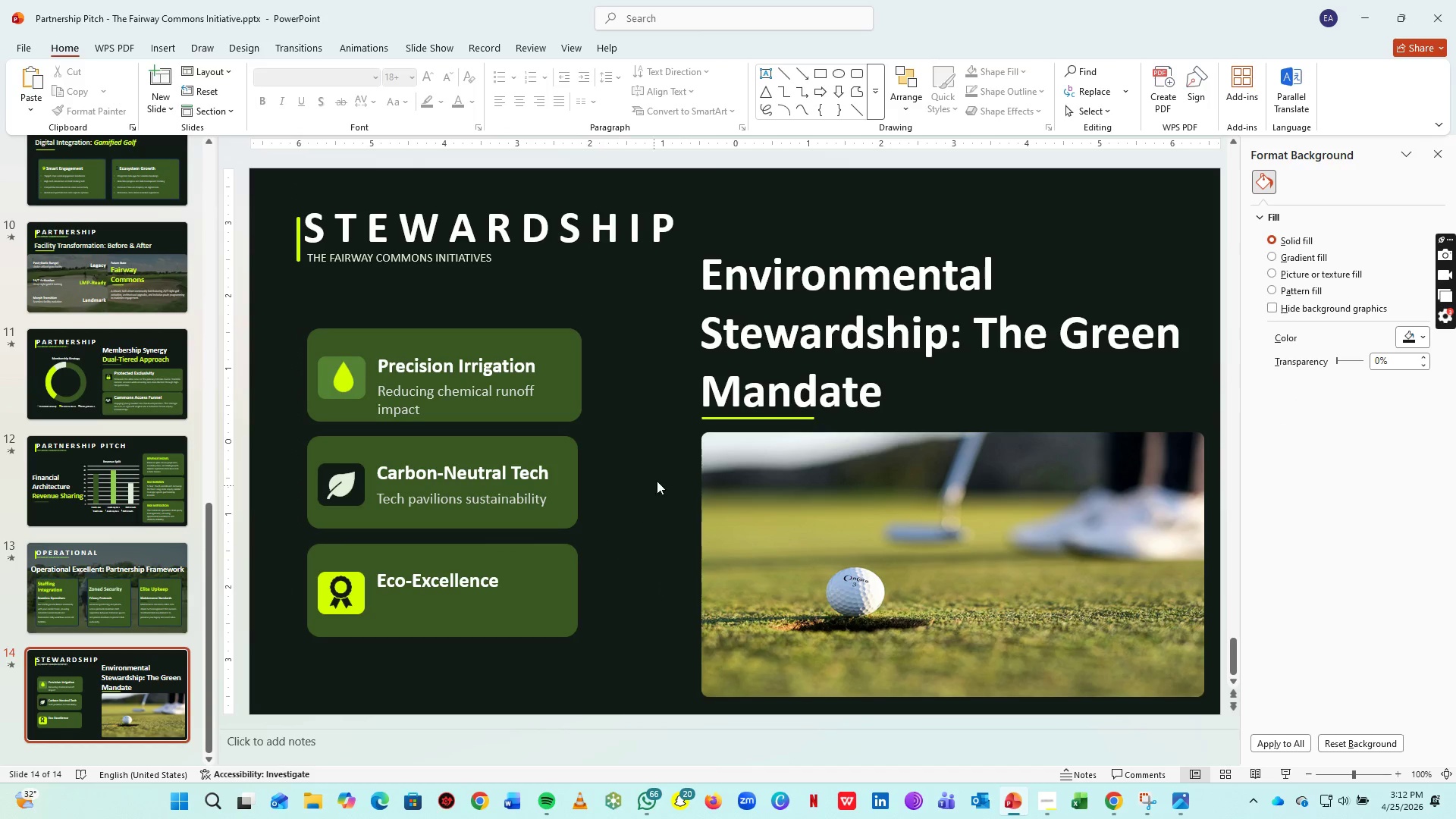 
scroll: coordinate [112, 639], scroll_direction: down, amount: 10.0
 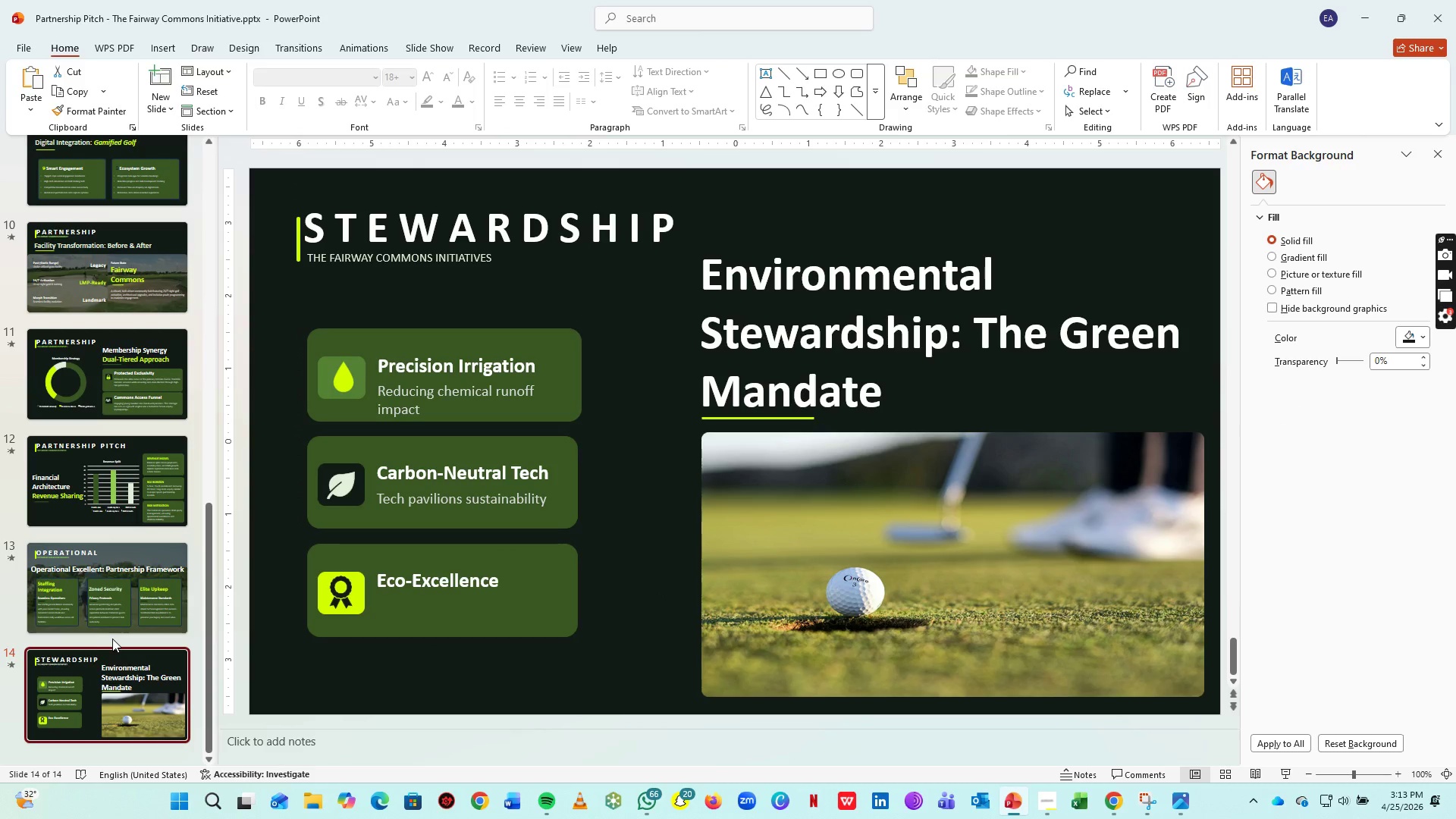 
scroll: coordinate [119, 421], scroll_direction: up, amount: 10.0
 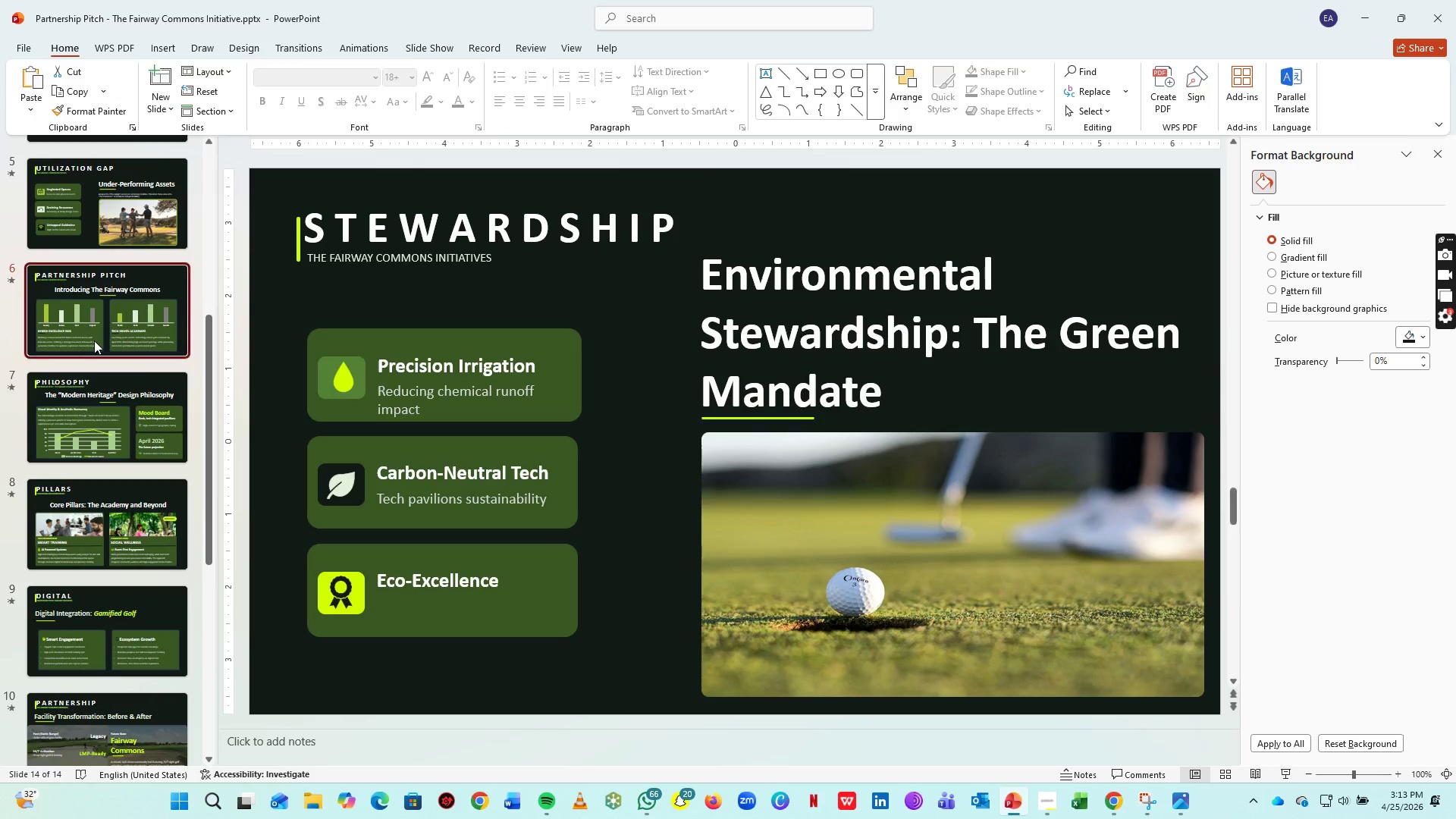 
key(Control+C)
 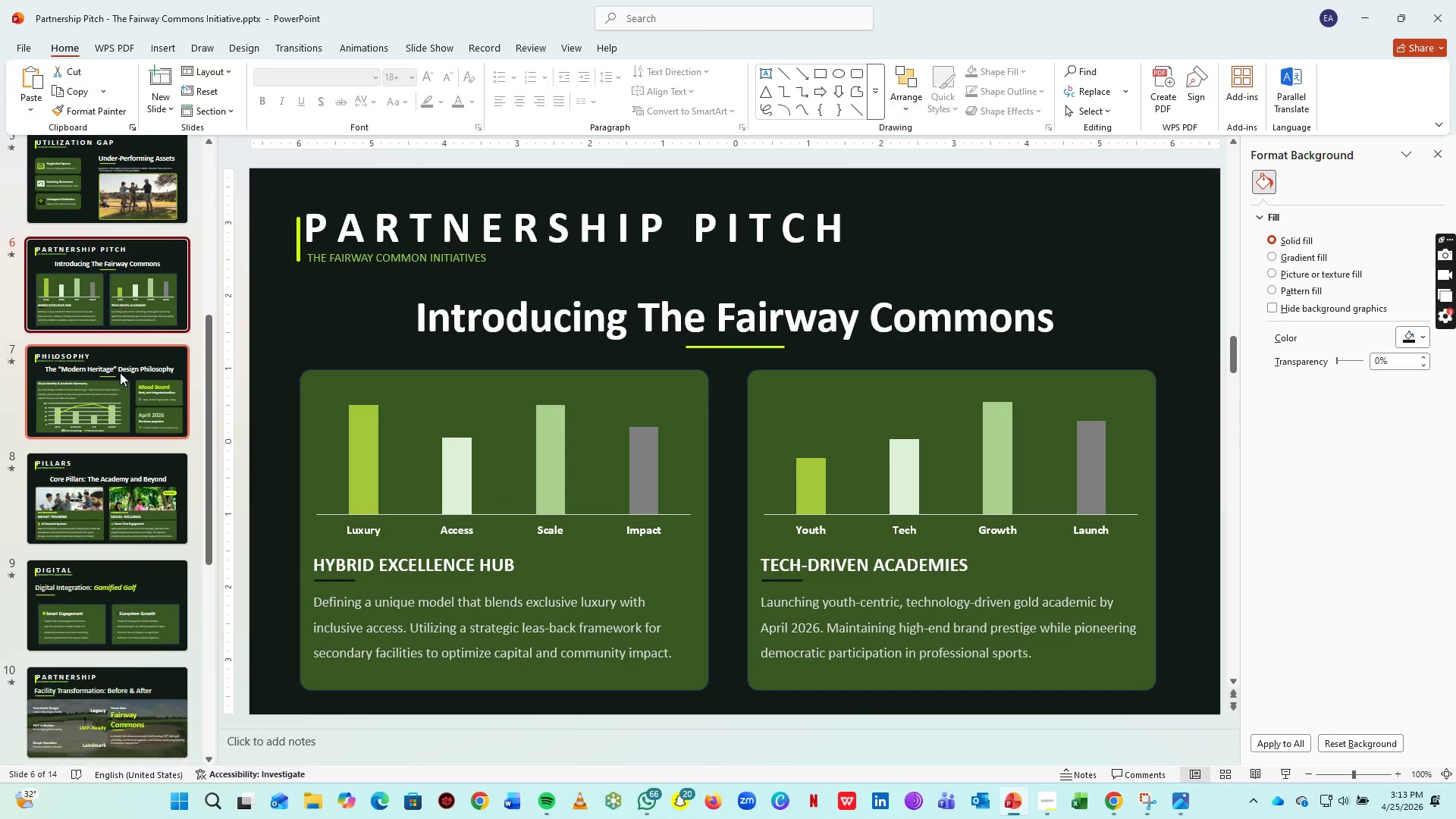 
left_click([118, 713])
 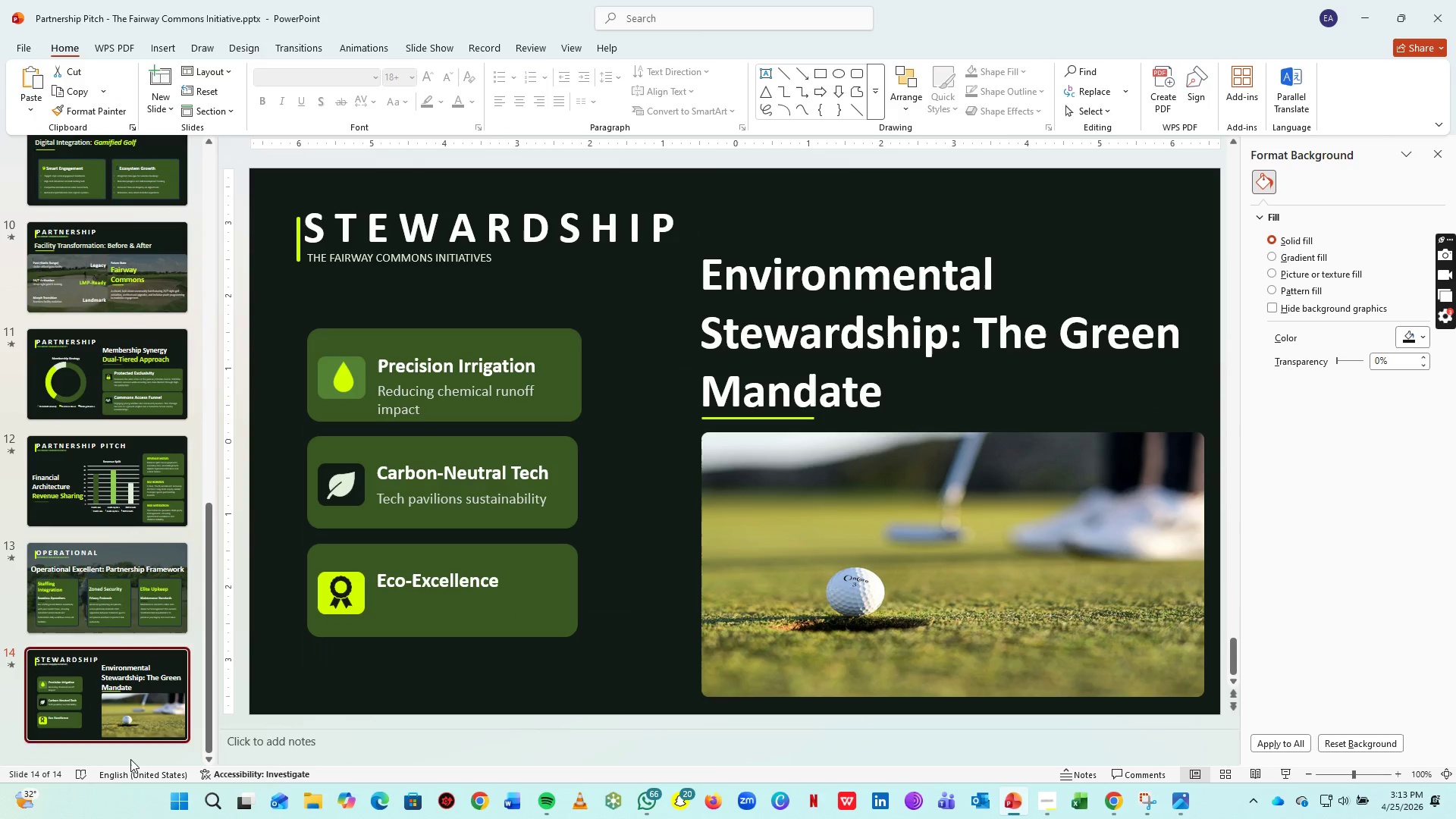 
scroll: coordinate [108, 689], scroll_direction: down, amount: 28.0
 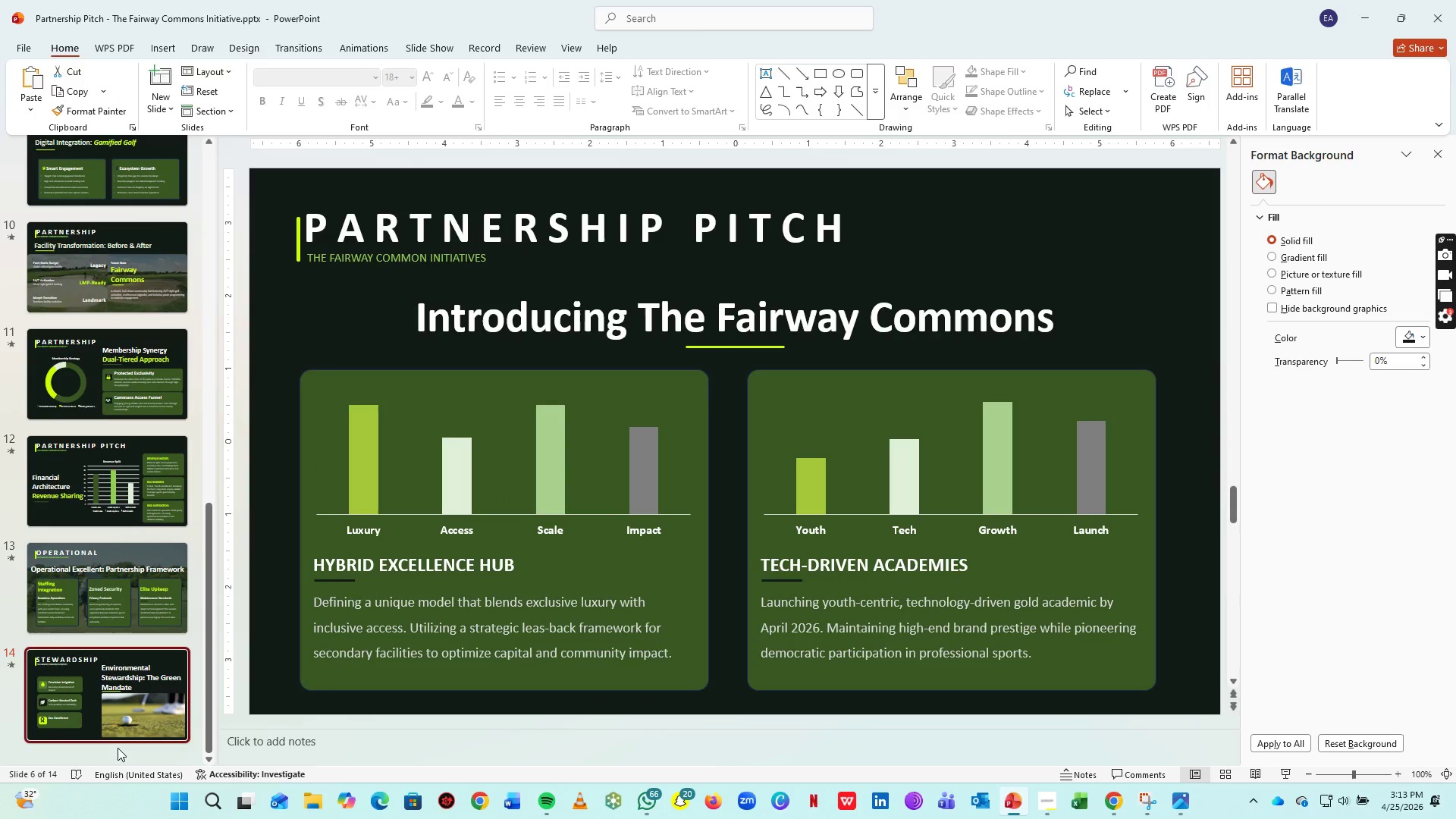 
double_click([130, 759])
 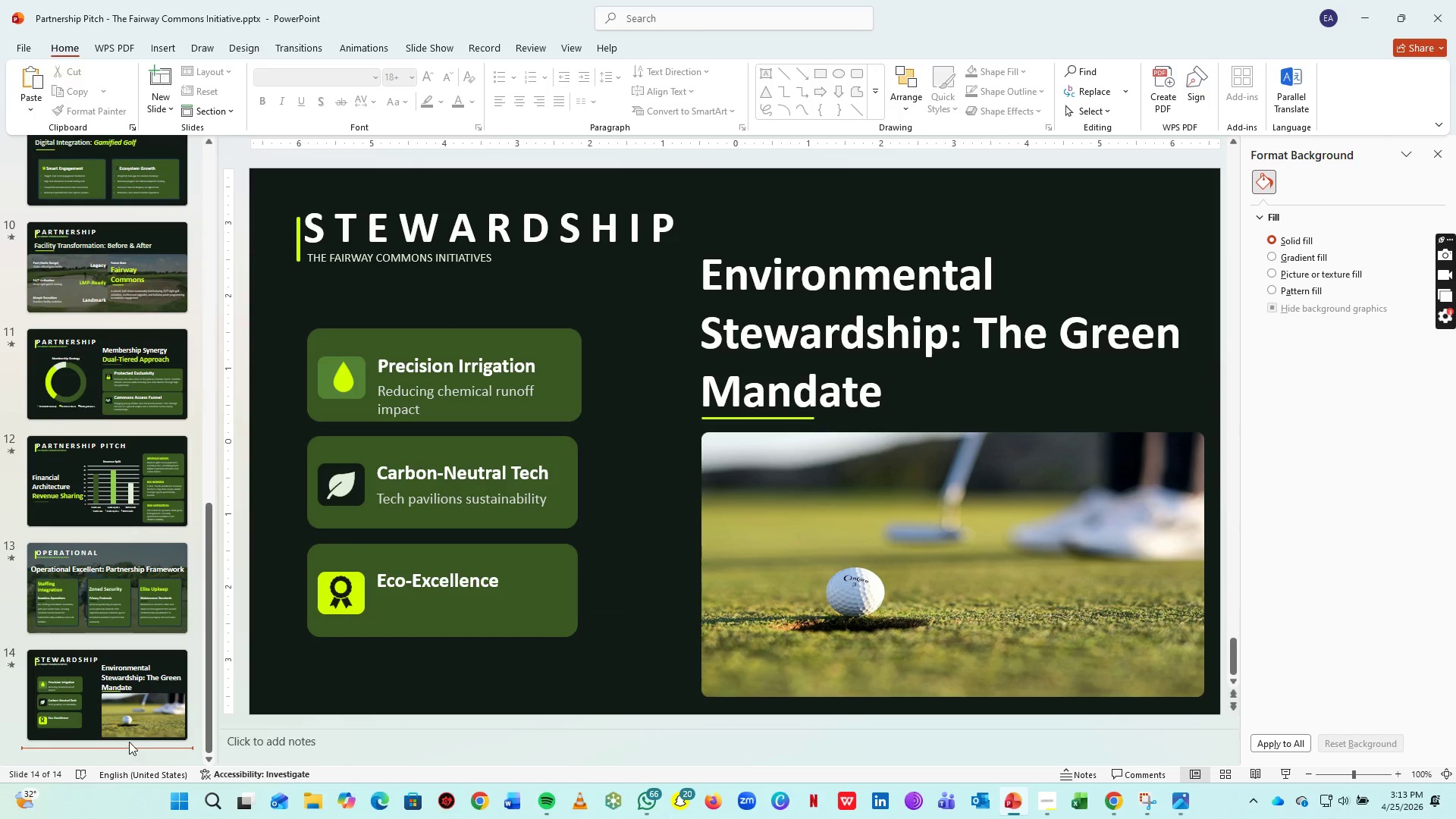 
key(Control+ControlLeft)
 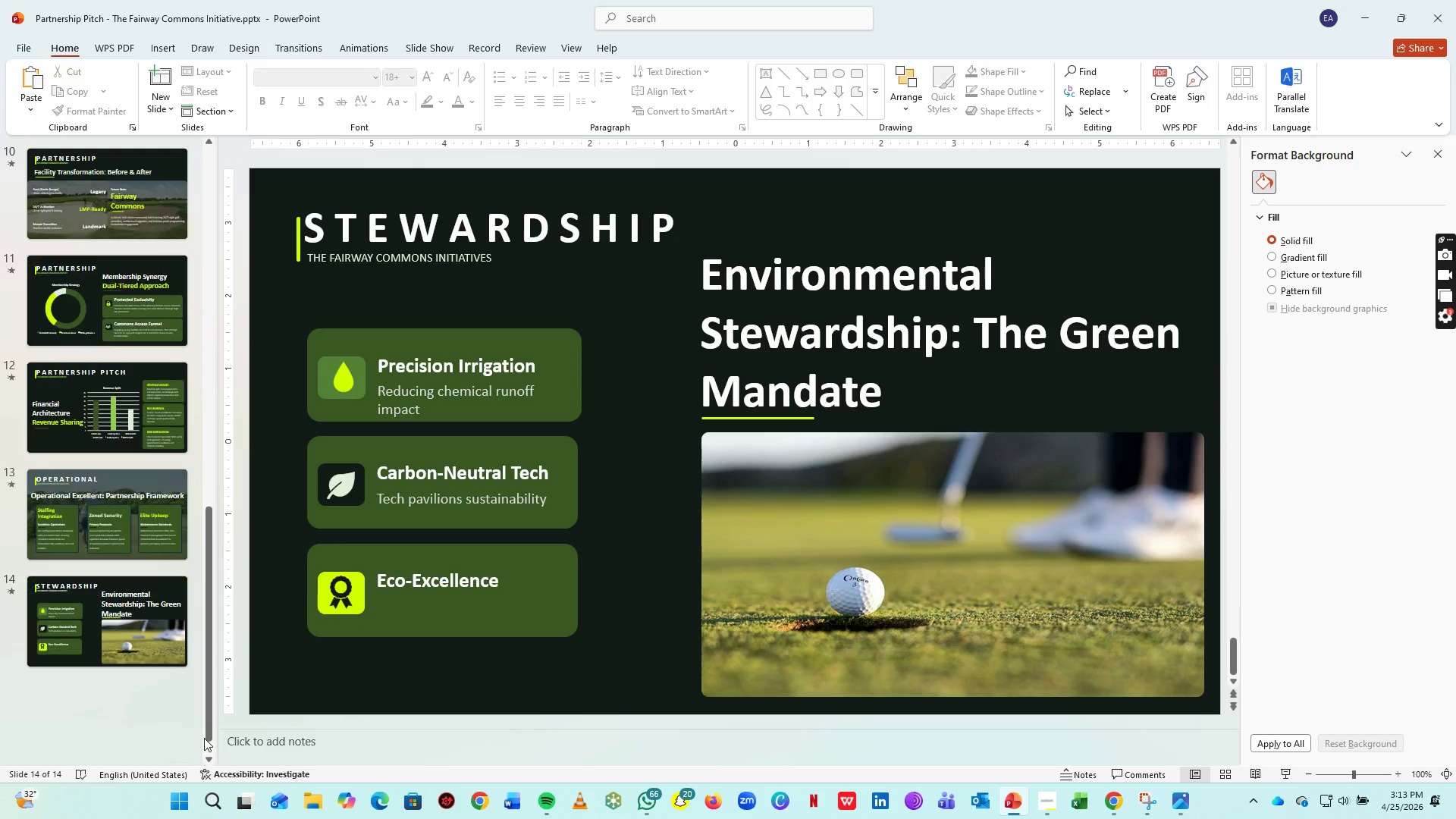 
key(Control+ControlLeft)
 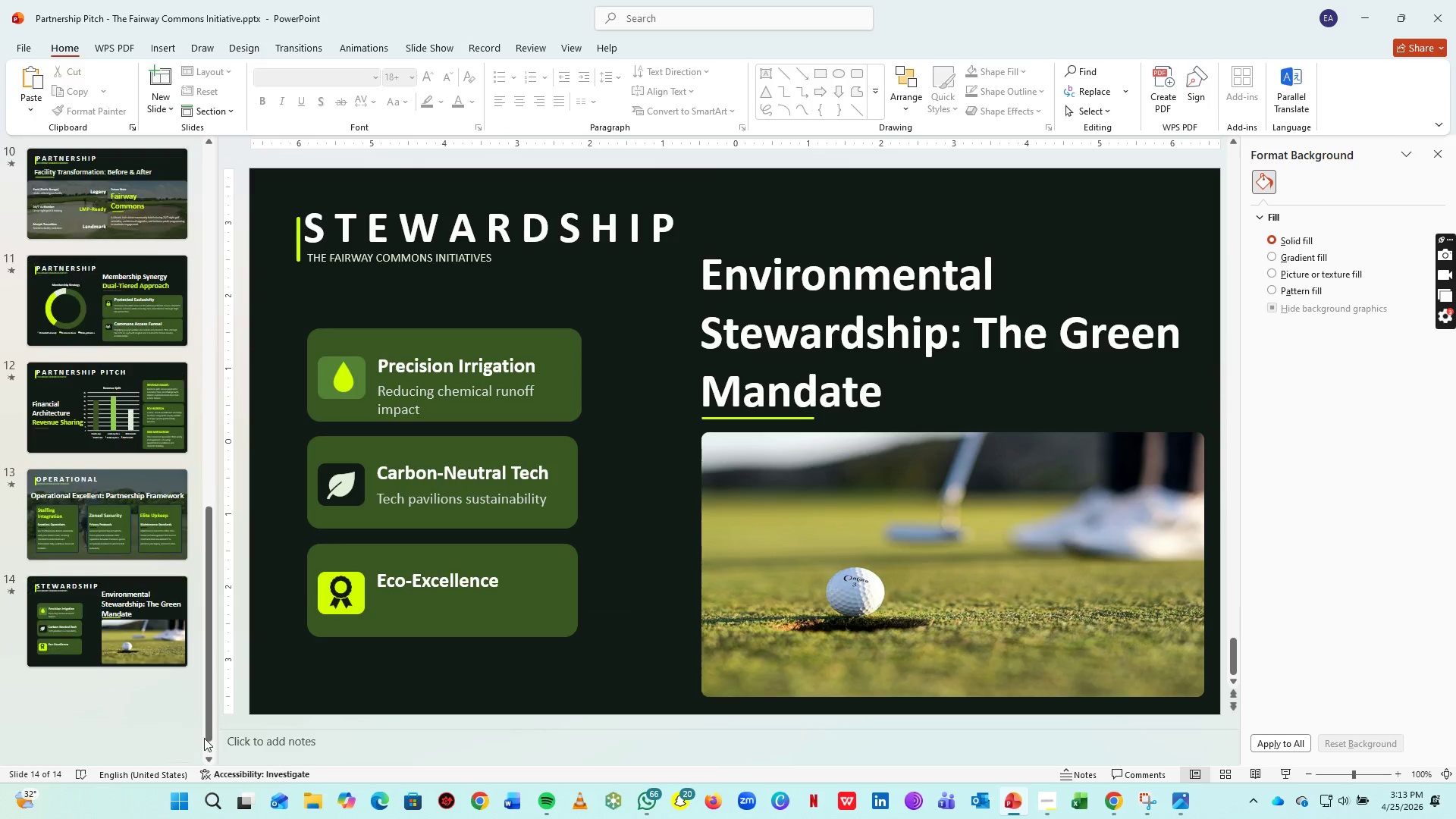 
key(Control+V)
 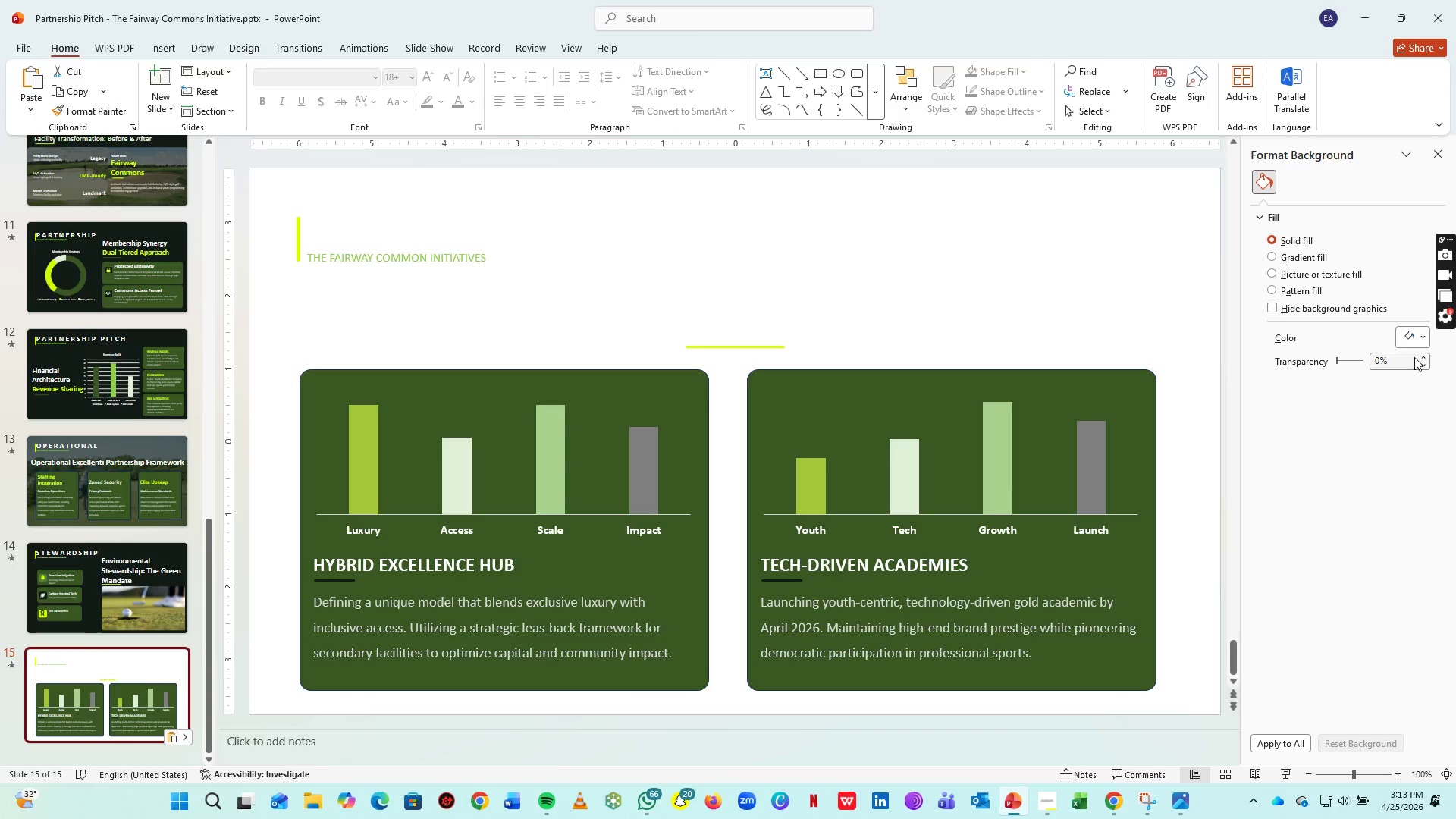 
left_click([1410, 344])
 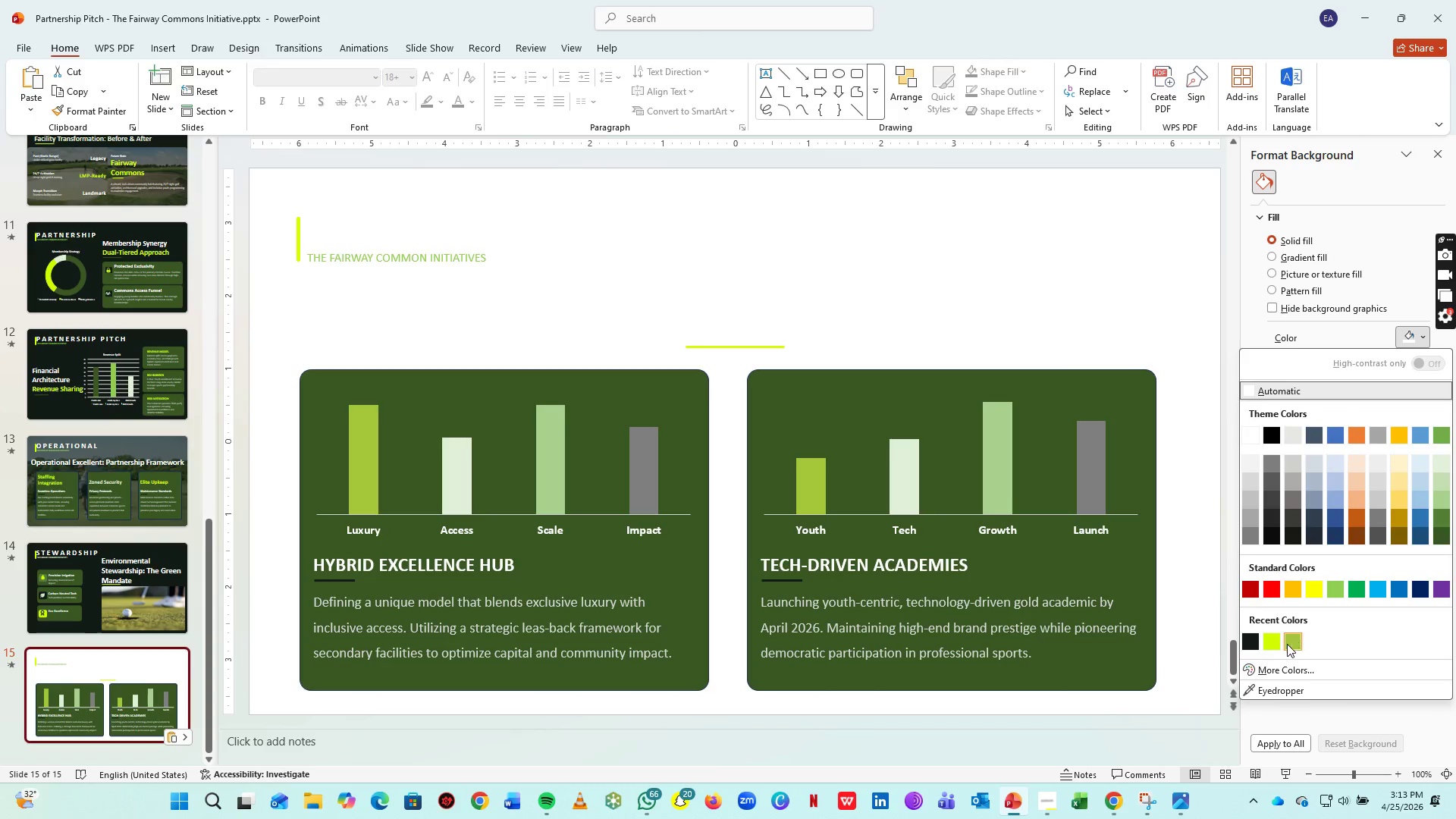 
left_click([1251, 637])
 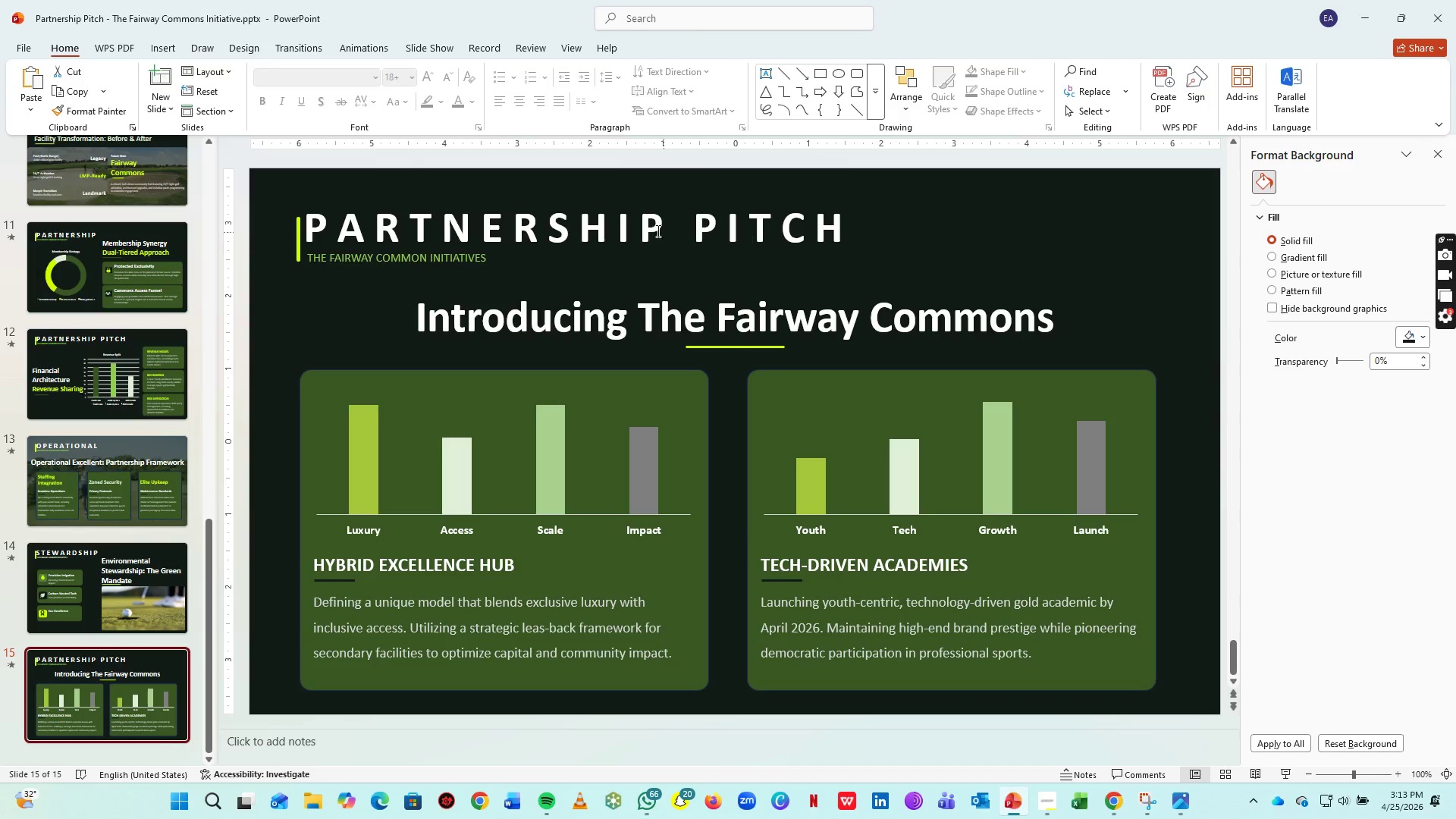 
left_click([625, 224])
 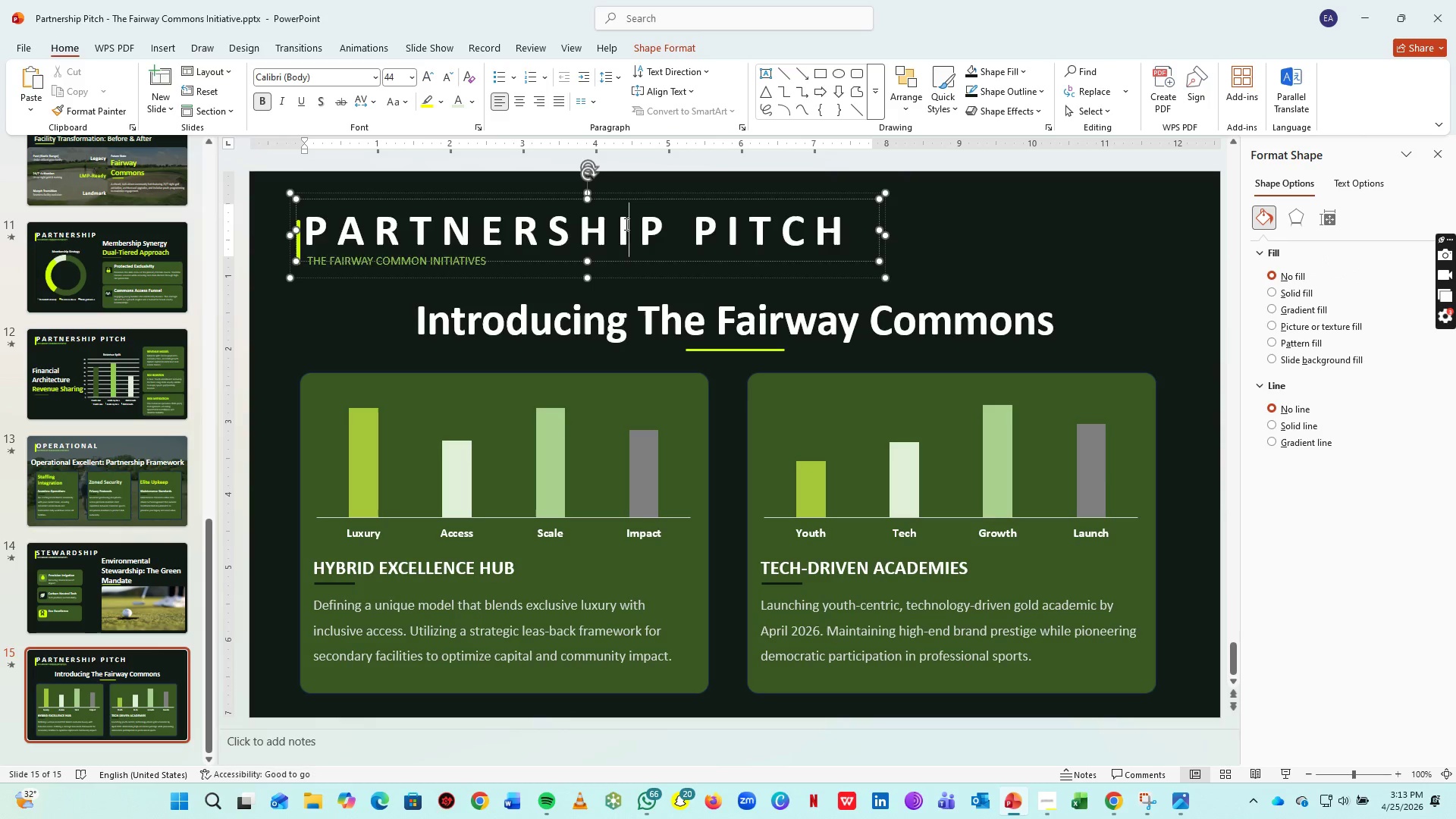 
key(Control+A)
 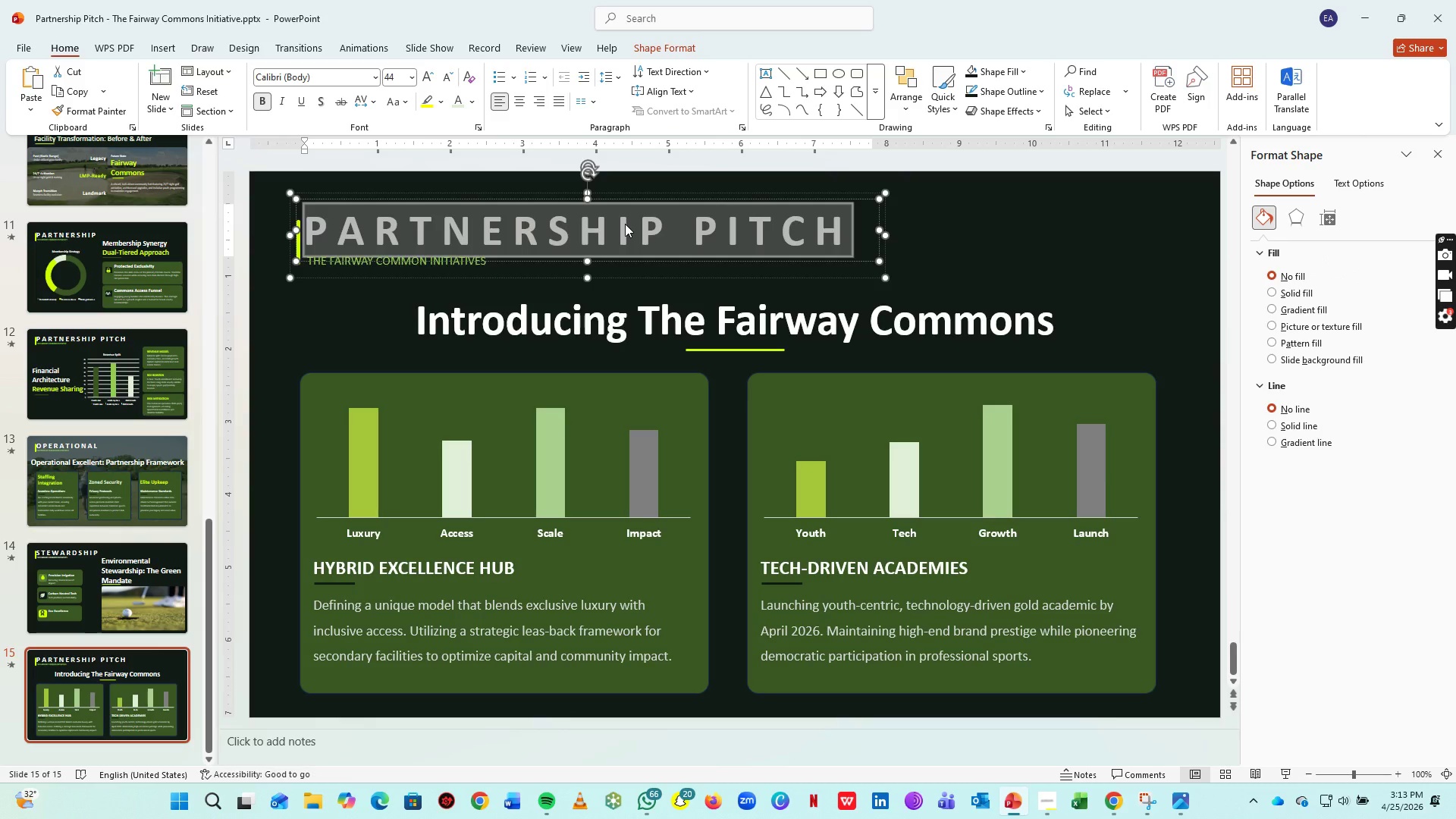 
type(P O S I TI )
key(Backspace)
key(Backspace)
type( I O N I N G)
 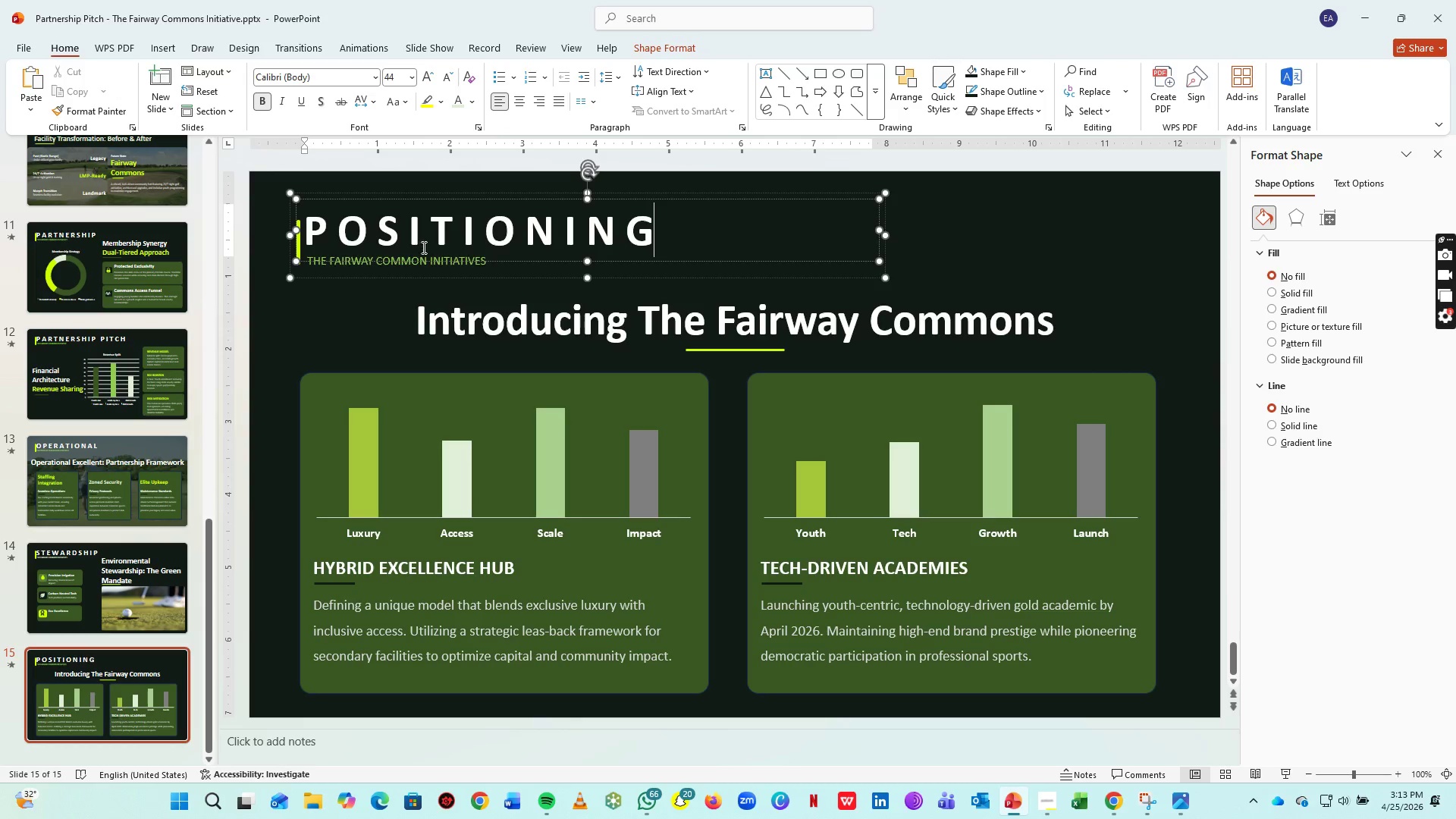 
left_click([442, 259])
 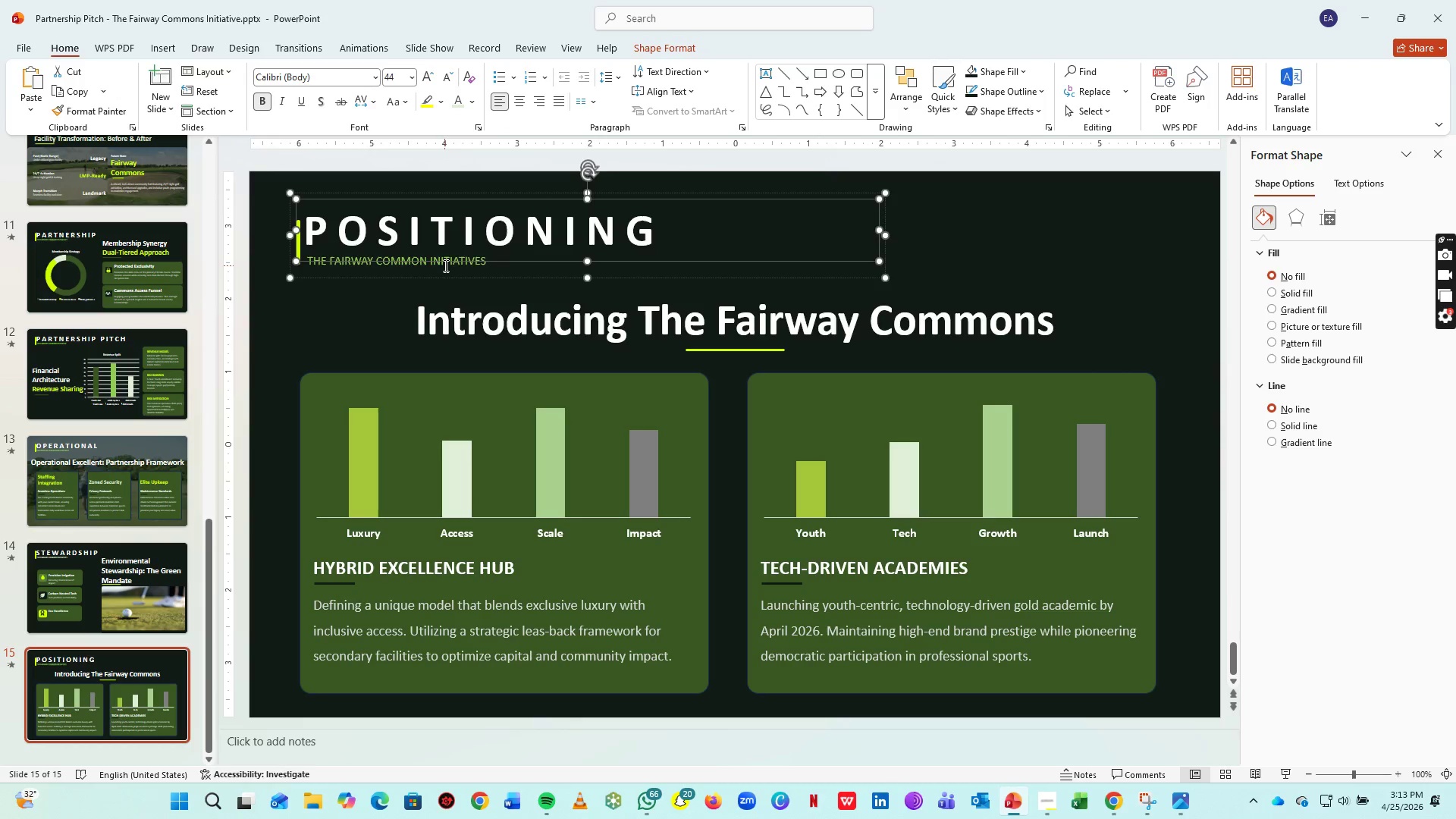 
left_click([444, 265])
 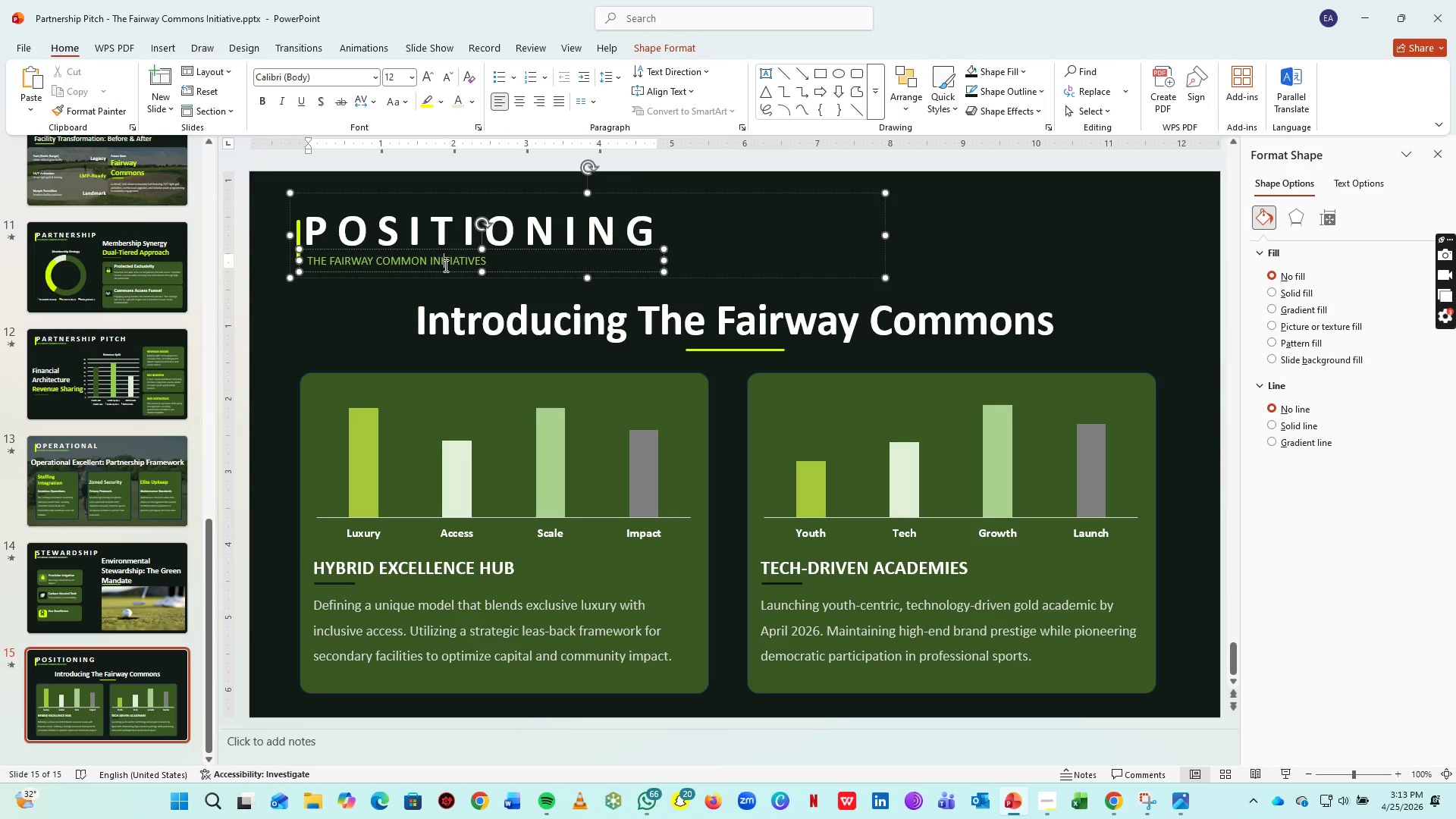 
key(Control+A)
 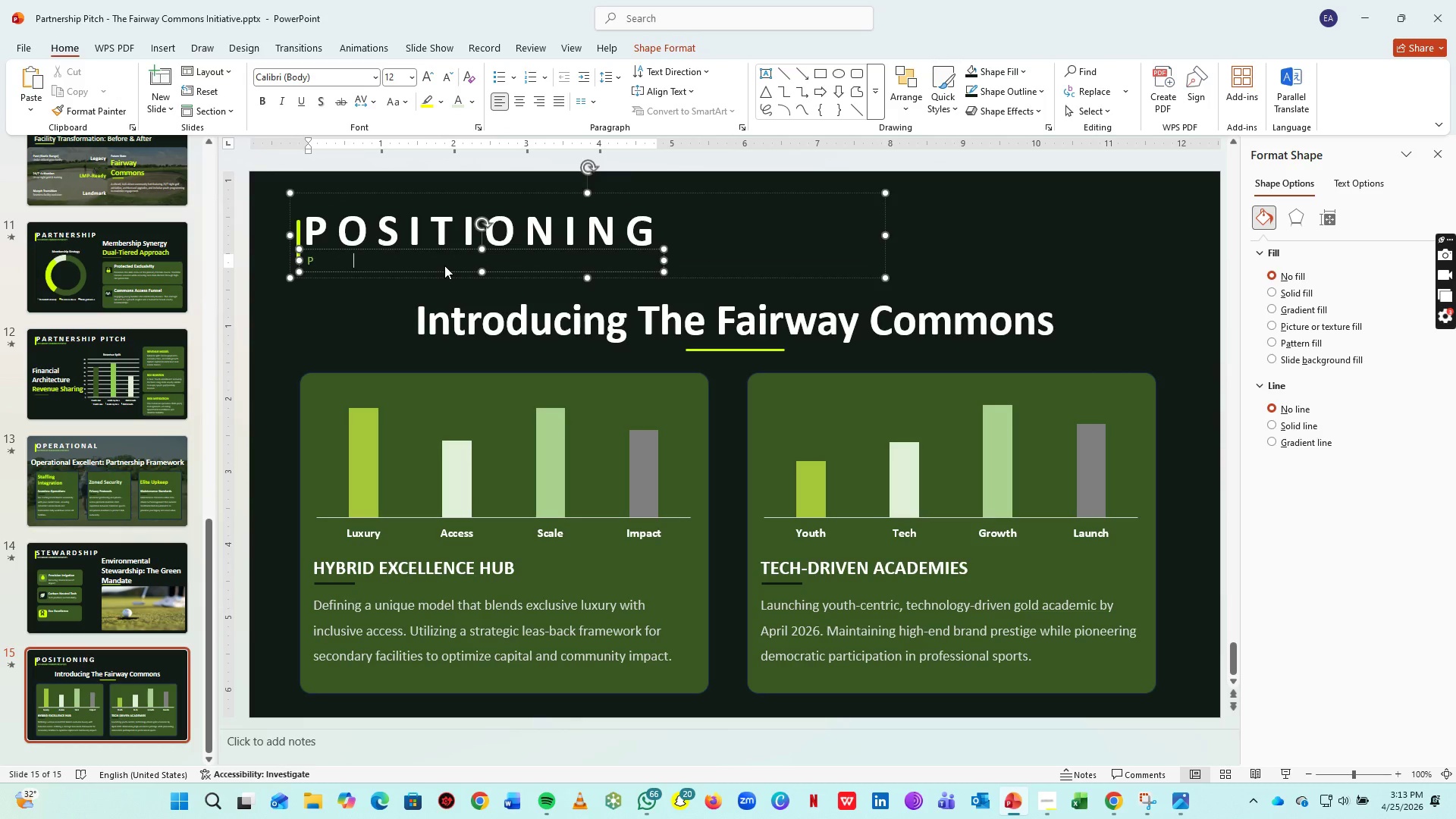 
type(PARTNERSHI)
 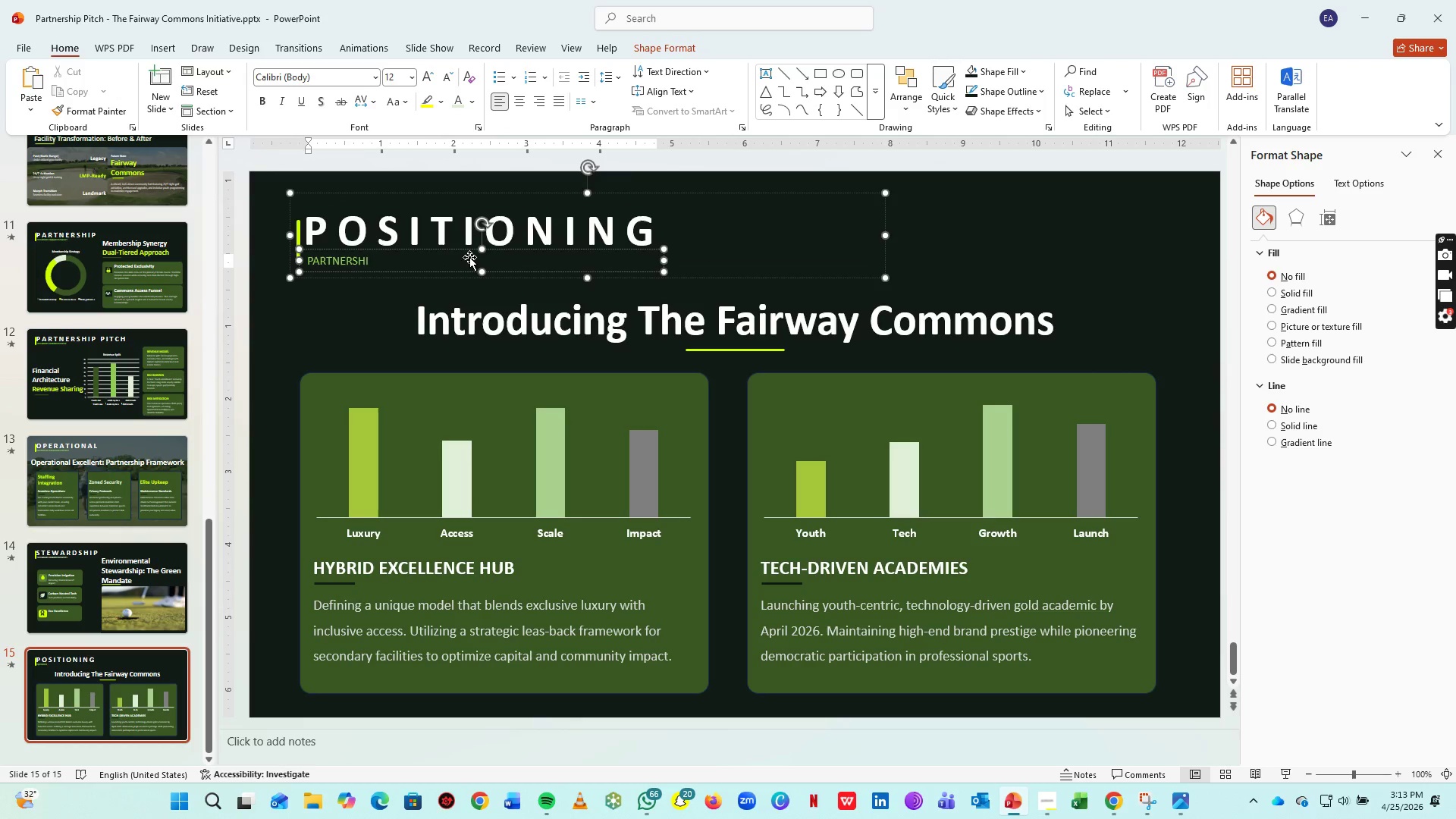 
type(P PITCH: THE FAIRWAY COMMNS INITIAV)
key(Backspace)
type(TIVE)
 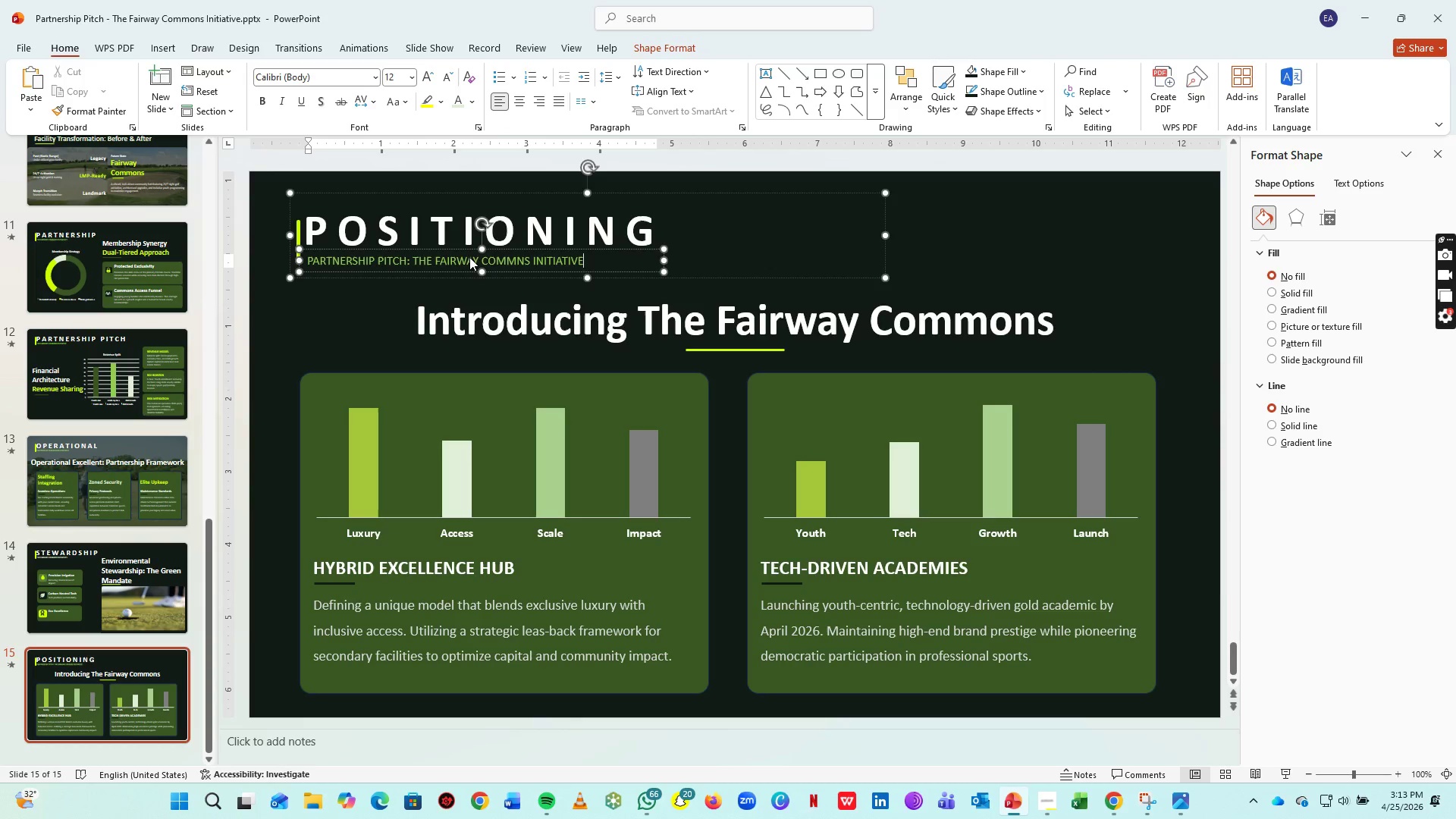 
left_click([730, 334])
 